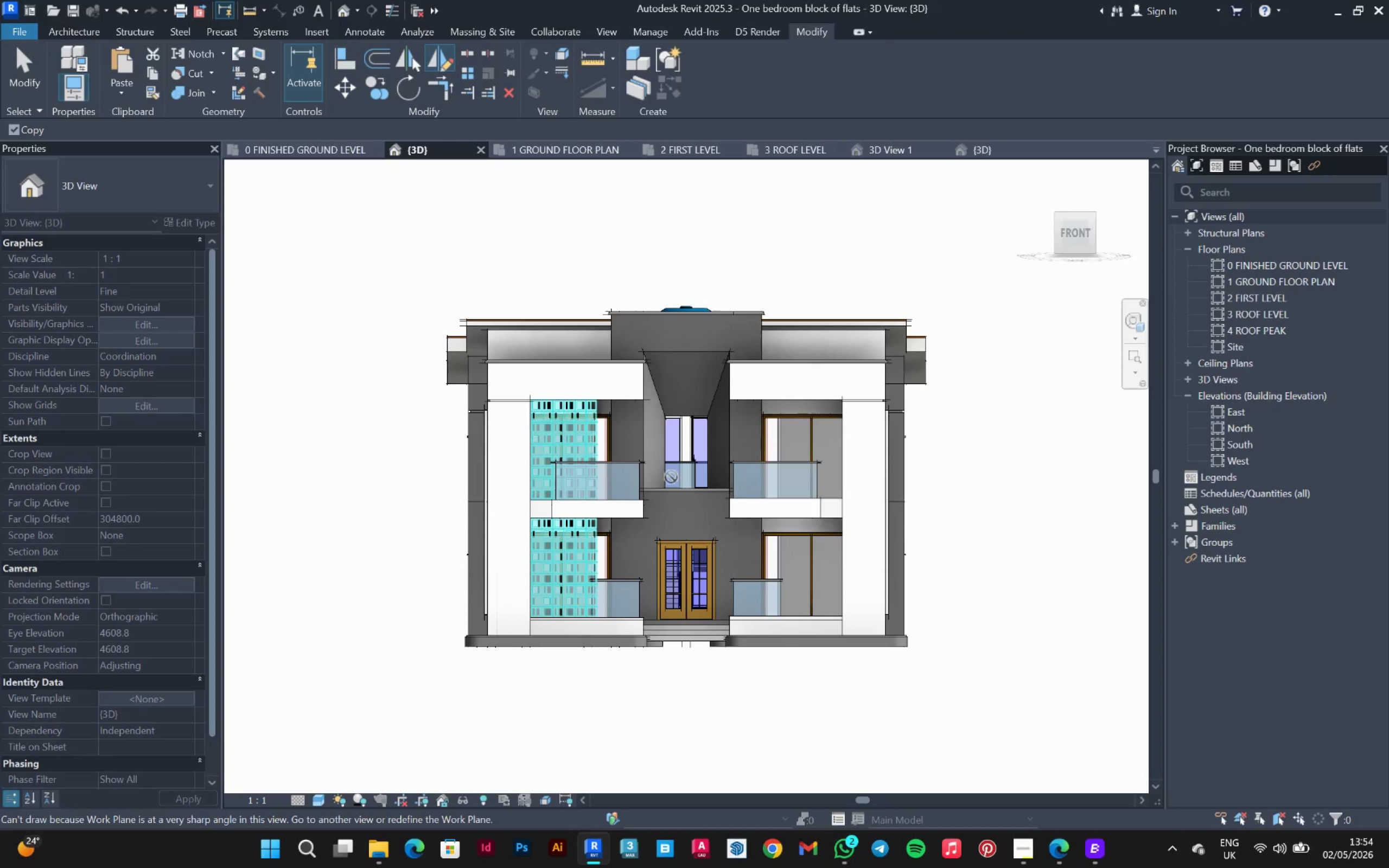 
hold_key(key=Escape, duration=13.27)
 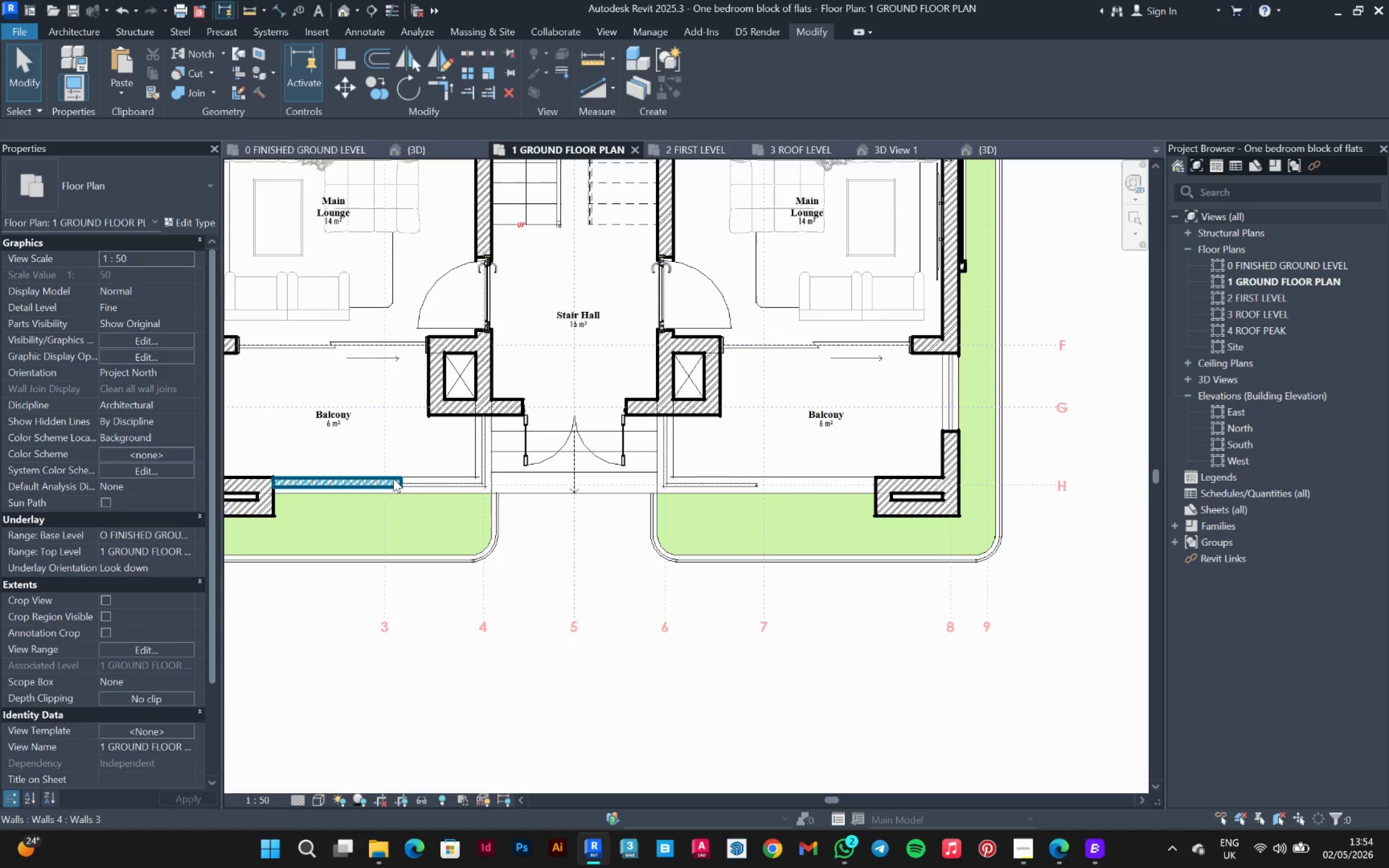 
scroll: coordinate [602, 385], scroll_direction: up, amount: 6.0
 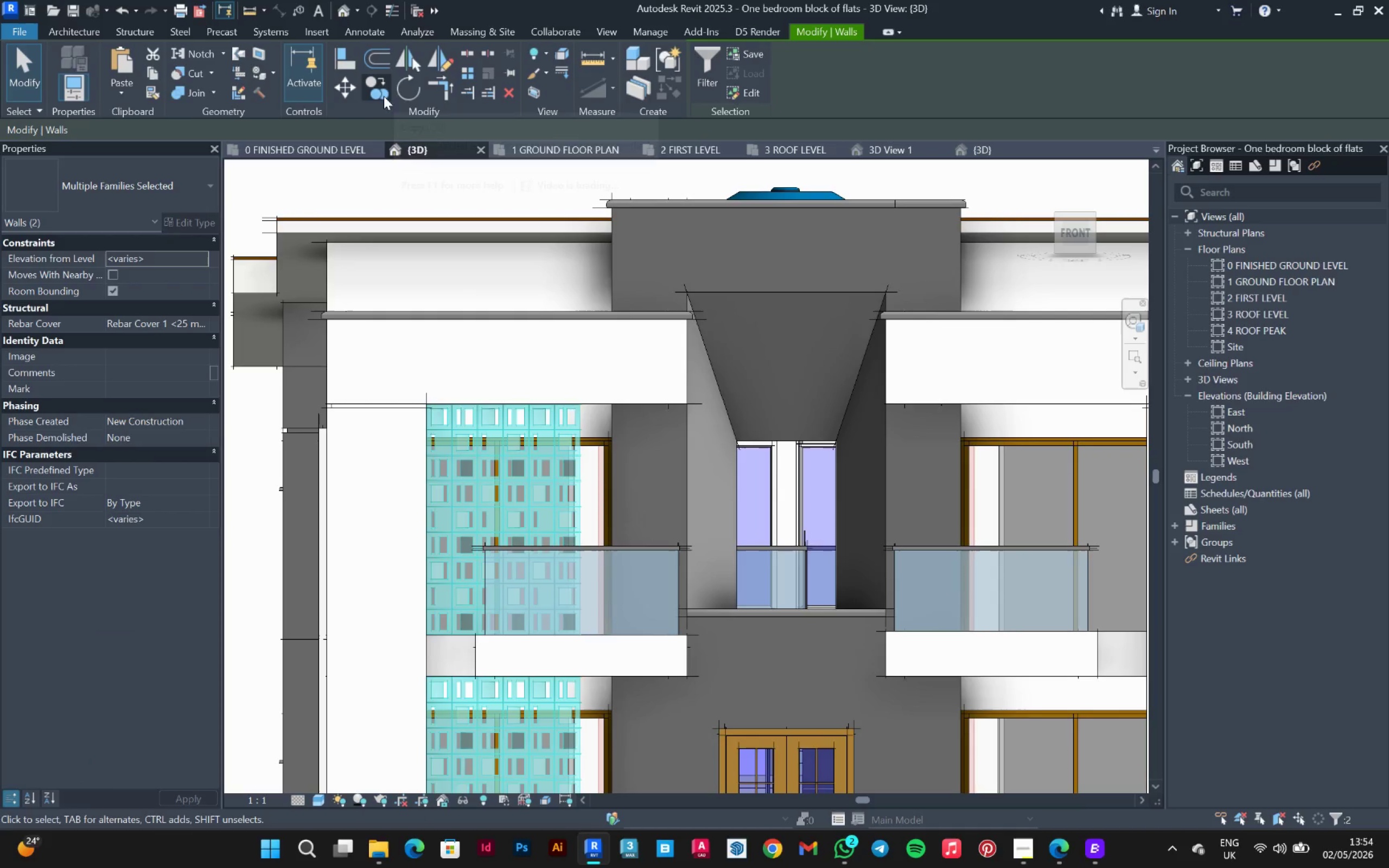 
left_click([384, 90])
 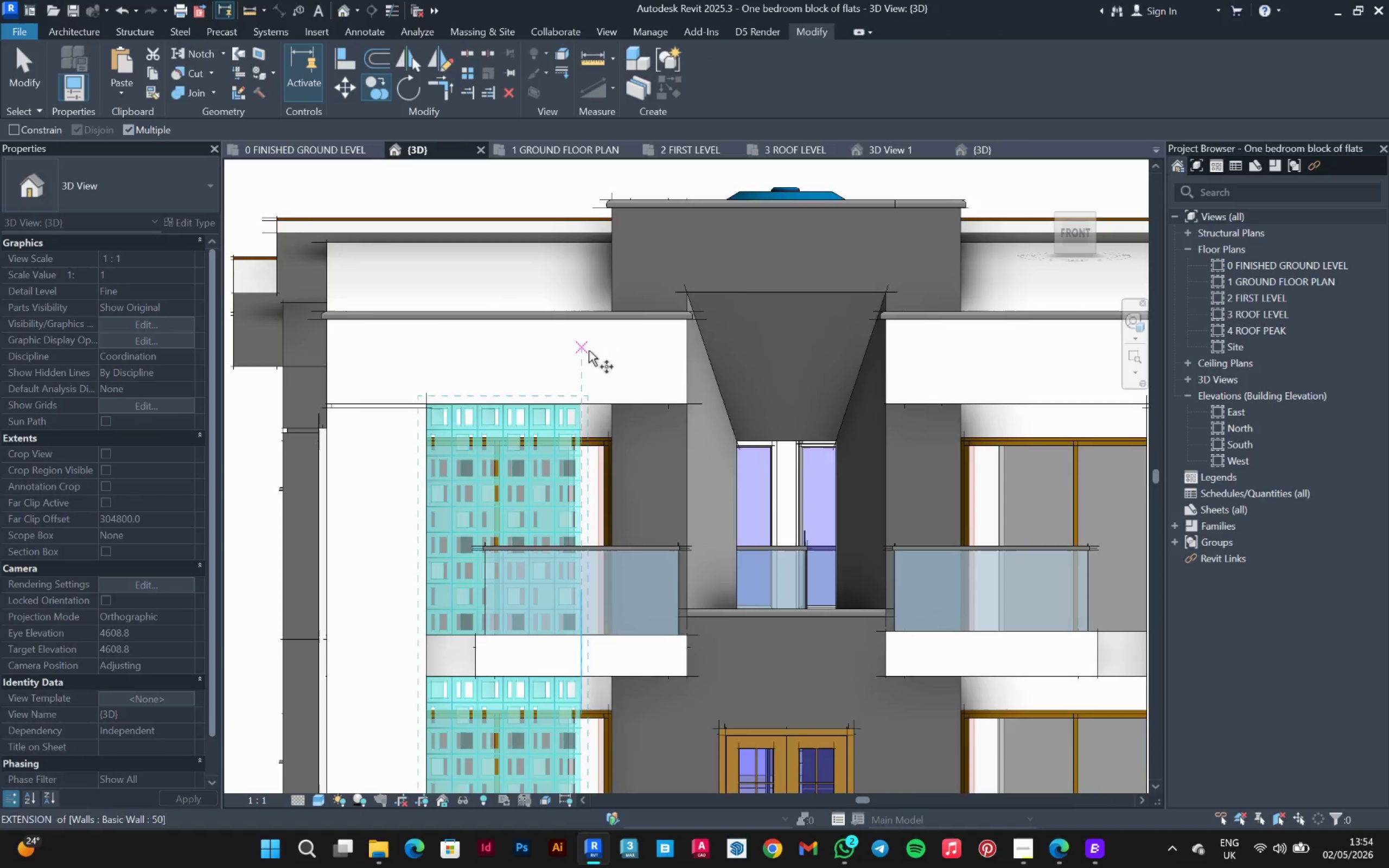 
scroll: coordinate [572, 430], scroll_direction: up, amount: 13.0
 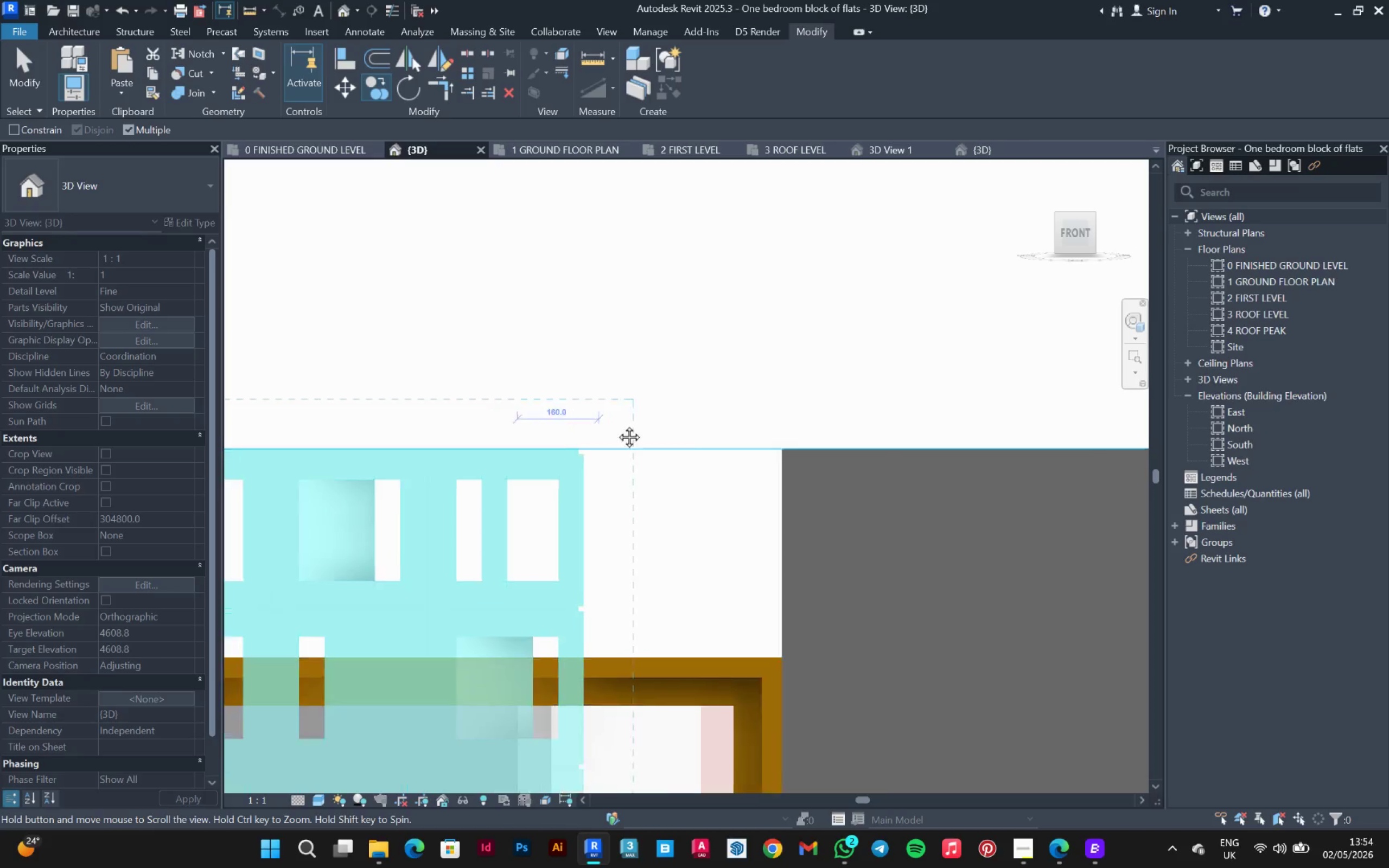 
scroll: coordinate [930, 368], scroll_direction: down, amount: 2.0
 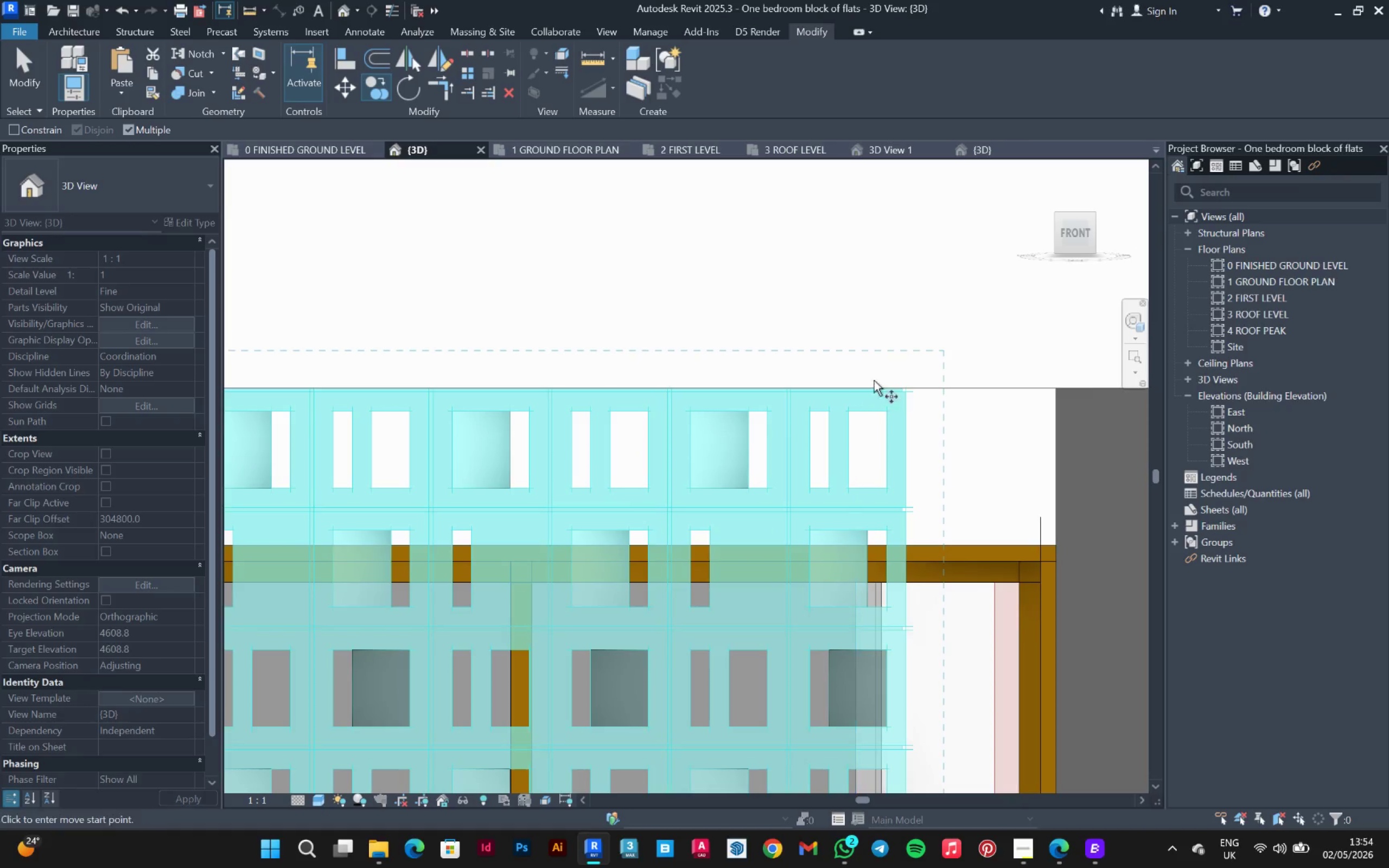 
scroll: coordinate [896, 397], scroll_direction: up, amount: 3.0
 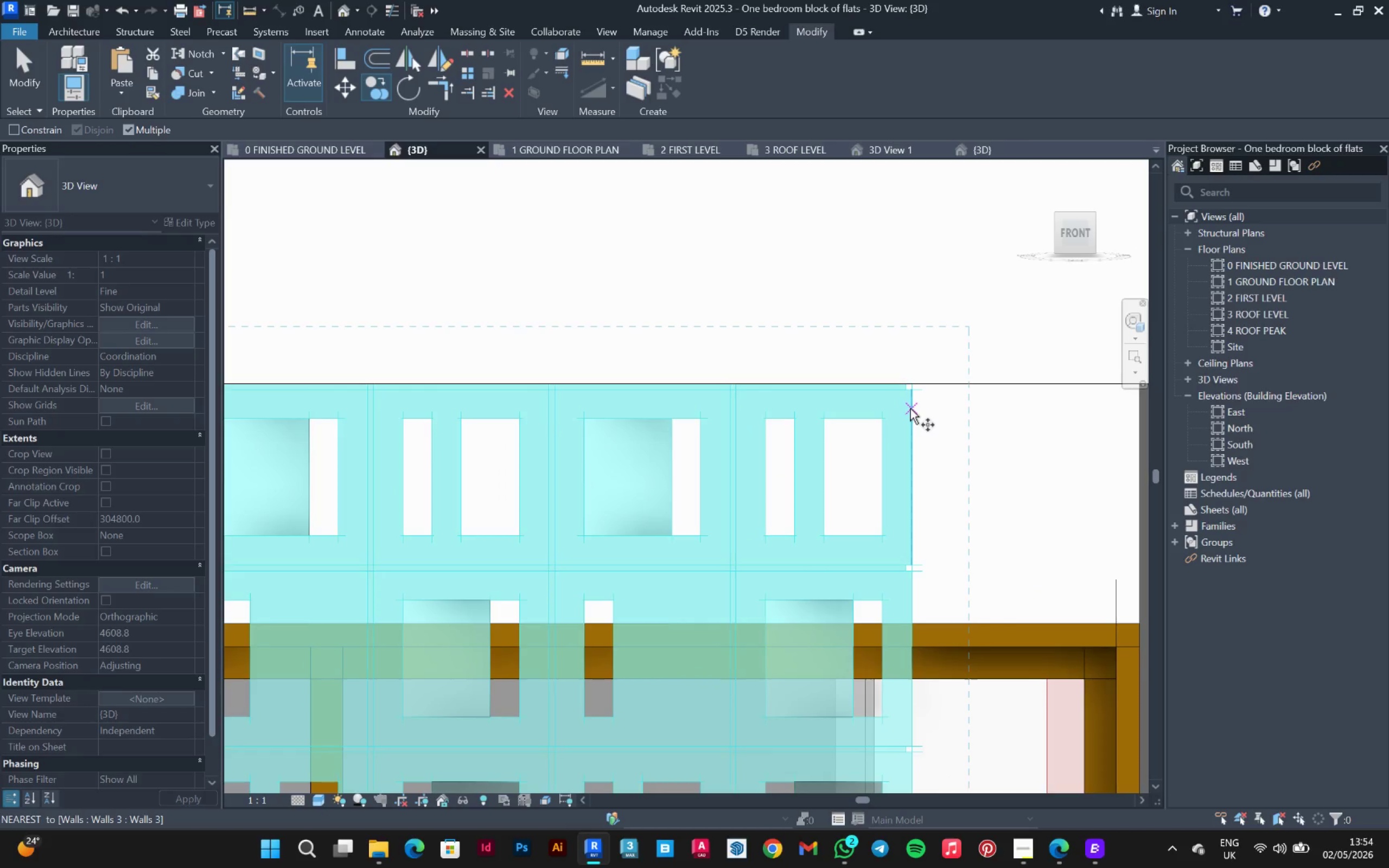 
scroll: coordinate [910, 409], scroll_direction: down, amount: 3.0
 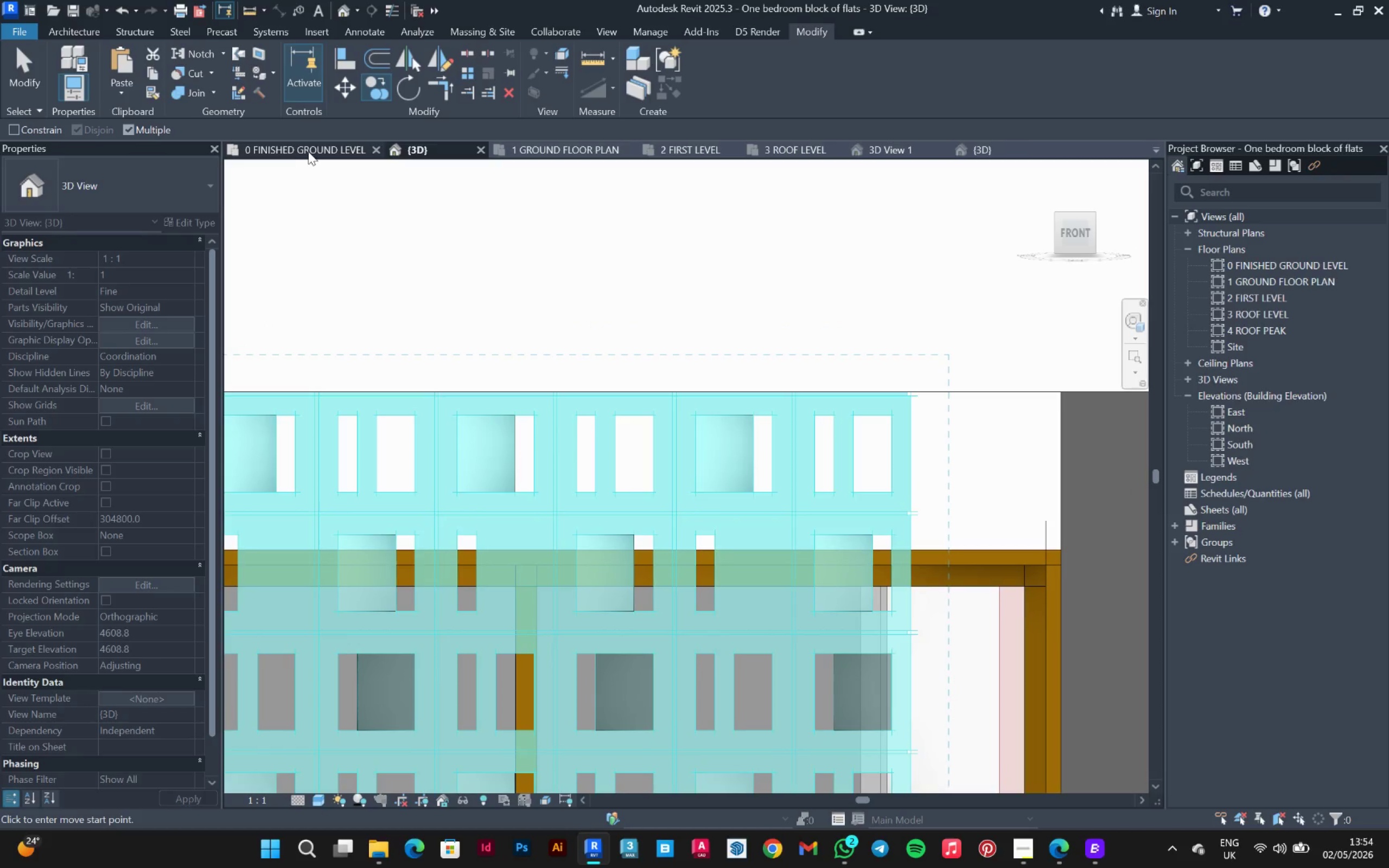 
left_click_drag(start_coordinate=[560, 152], to_coordinate=[560, 155])
 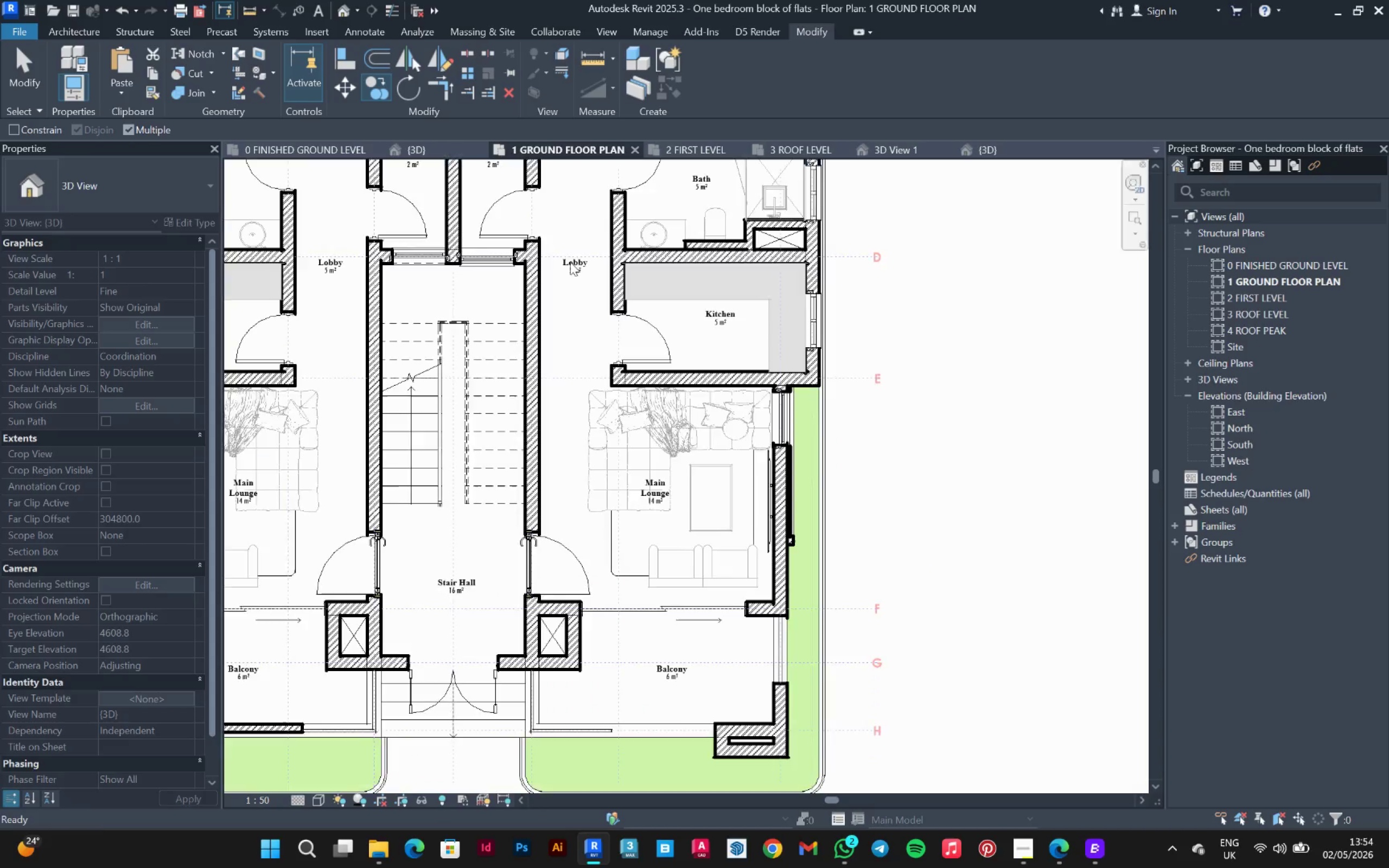 
scroll: coordinate [412, 483], scroll_direction: up, amount: 1.0
 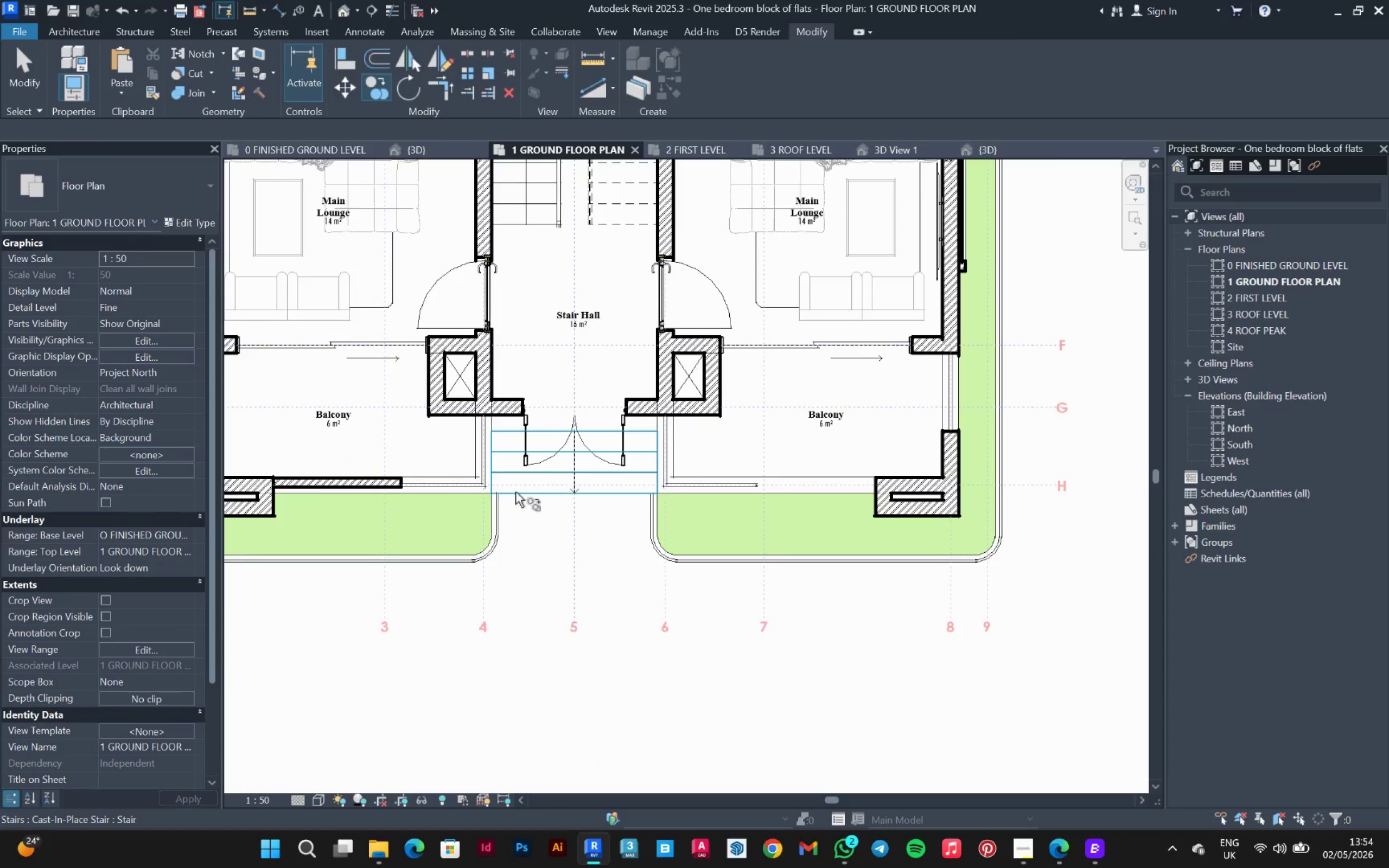 
hold_key(key=Escape, duration=9.73)
 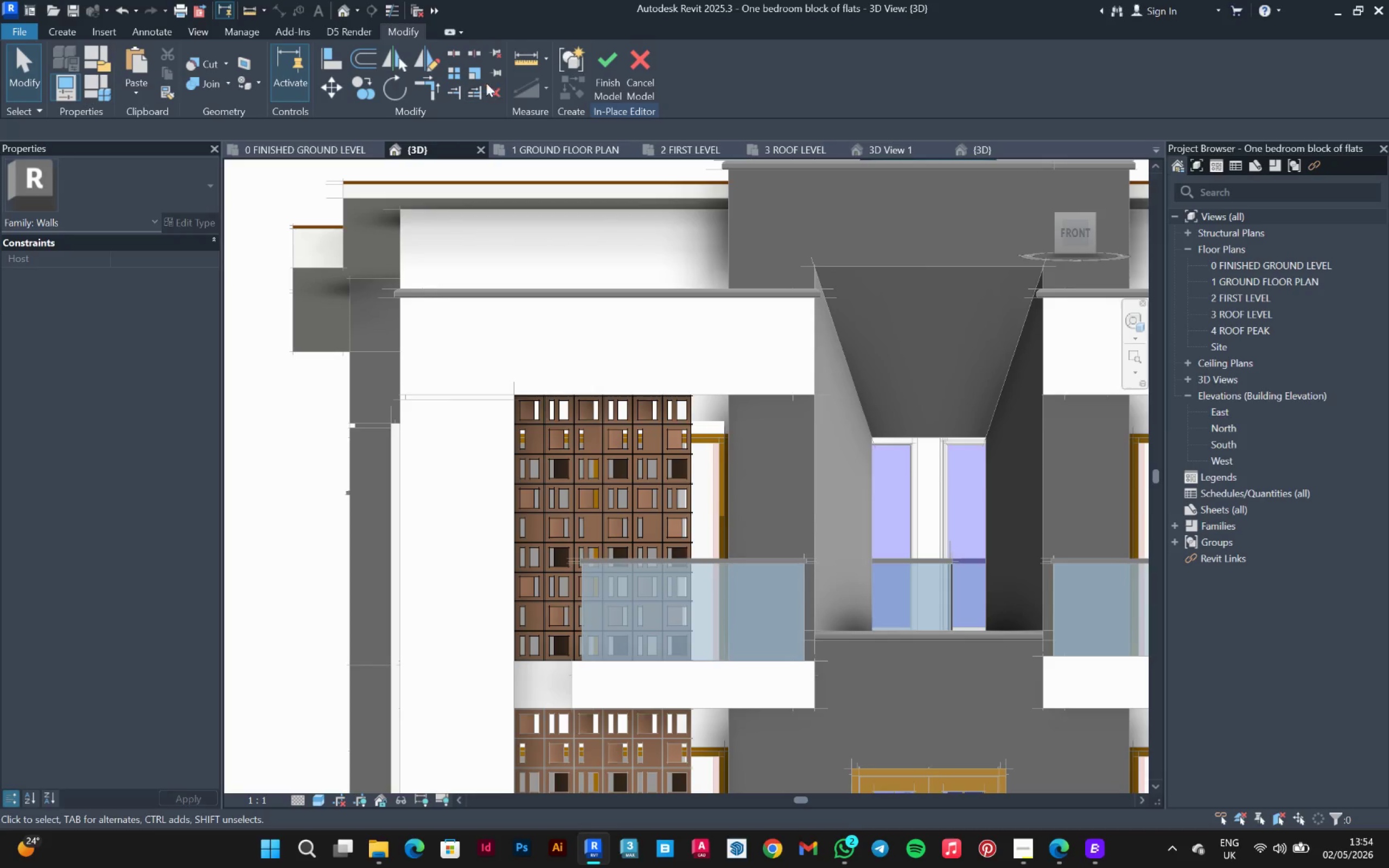 
left_click([393, 478])
 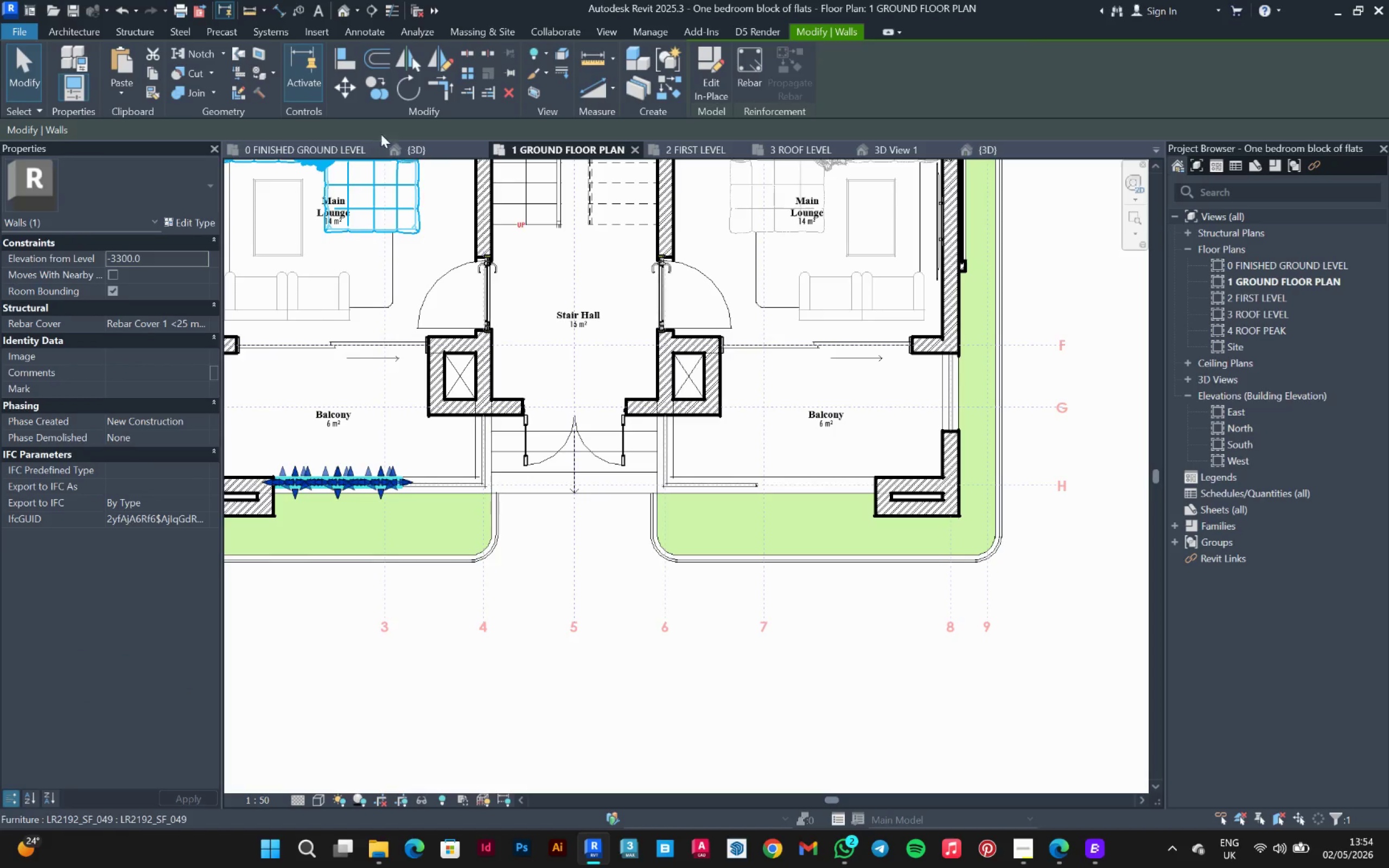 
left_click([442, 146])
 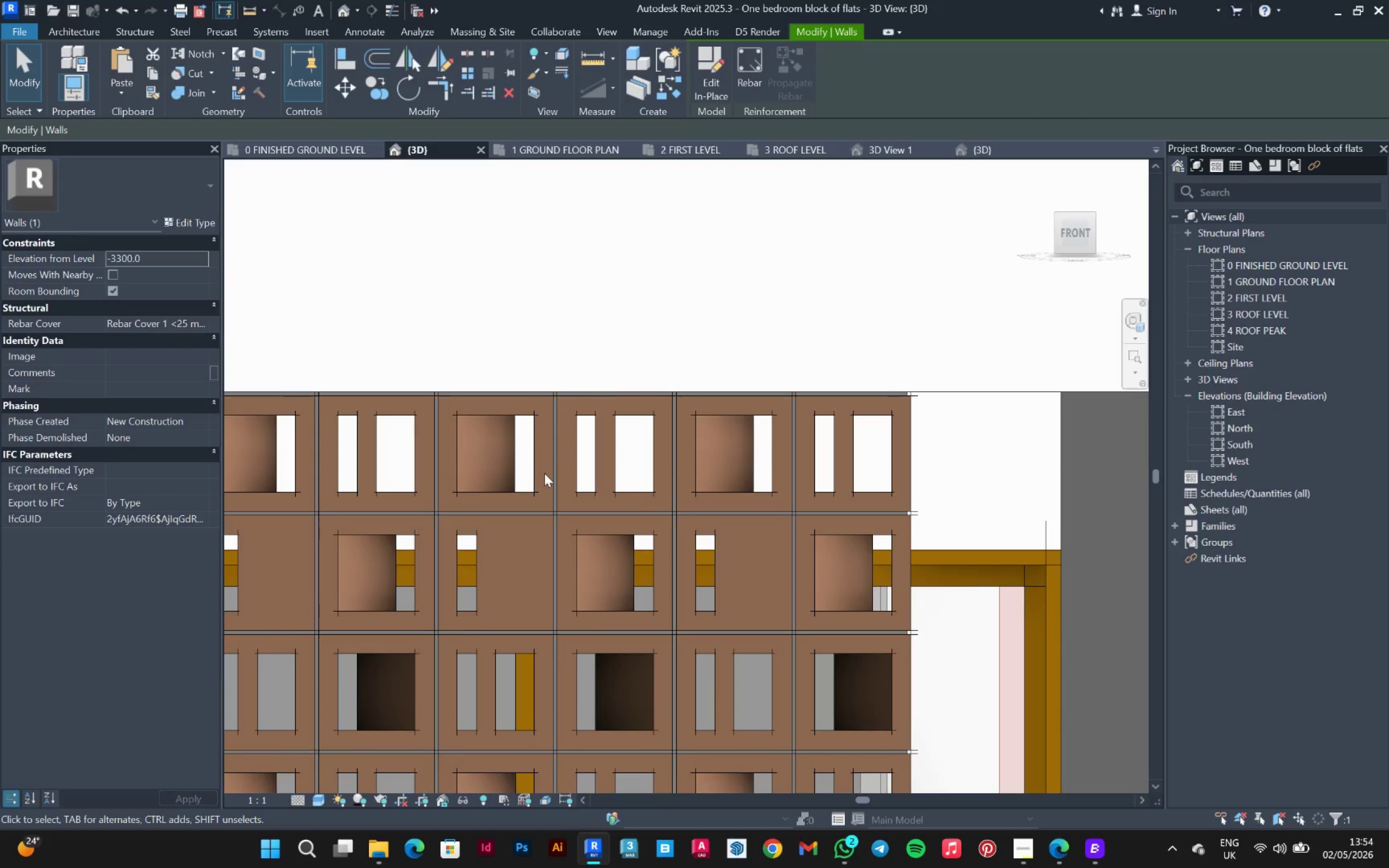 
left_click([528, 489])
 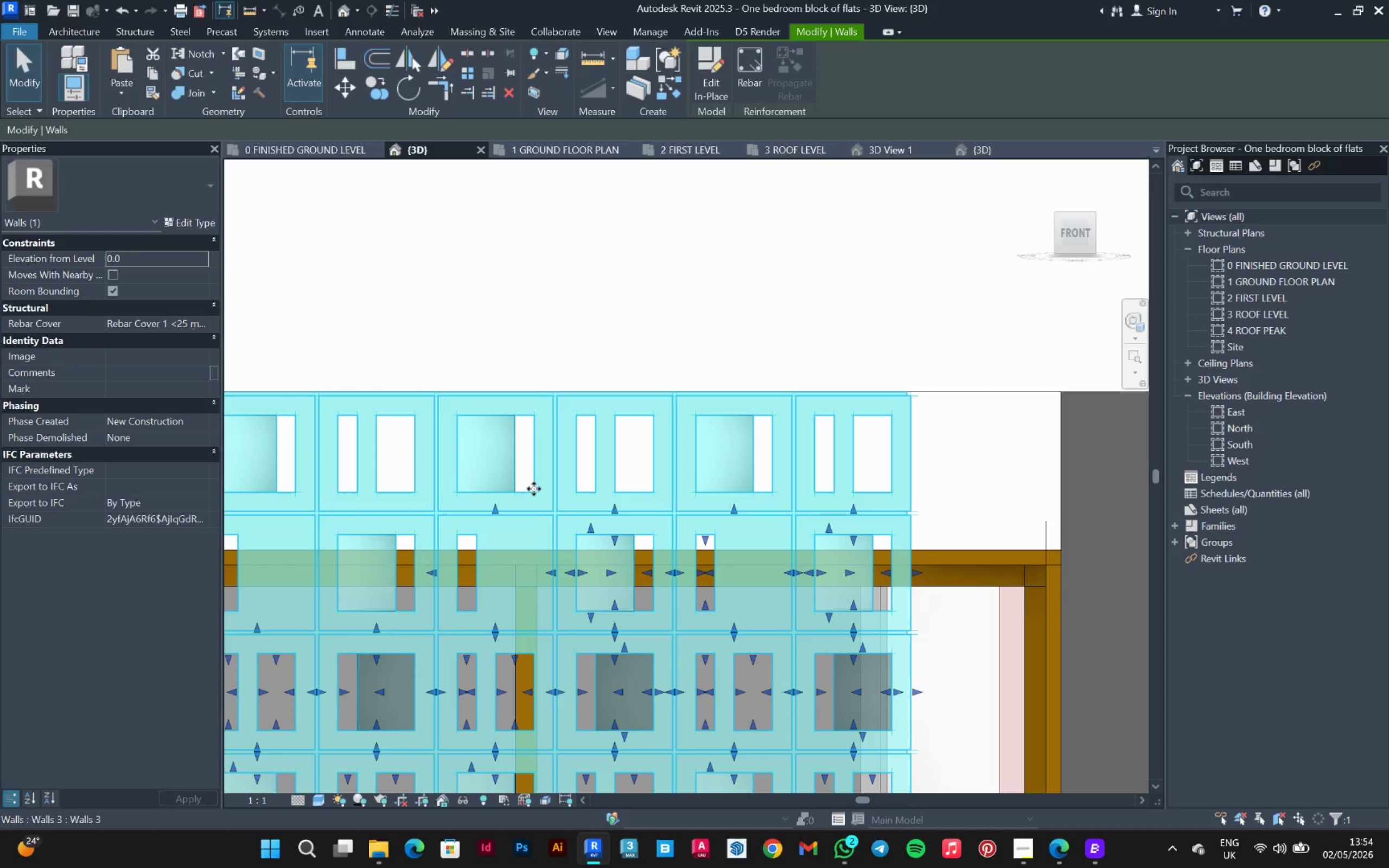 
double_click([534, 489])
 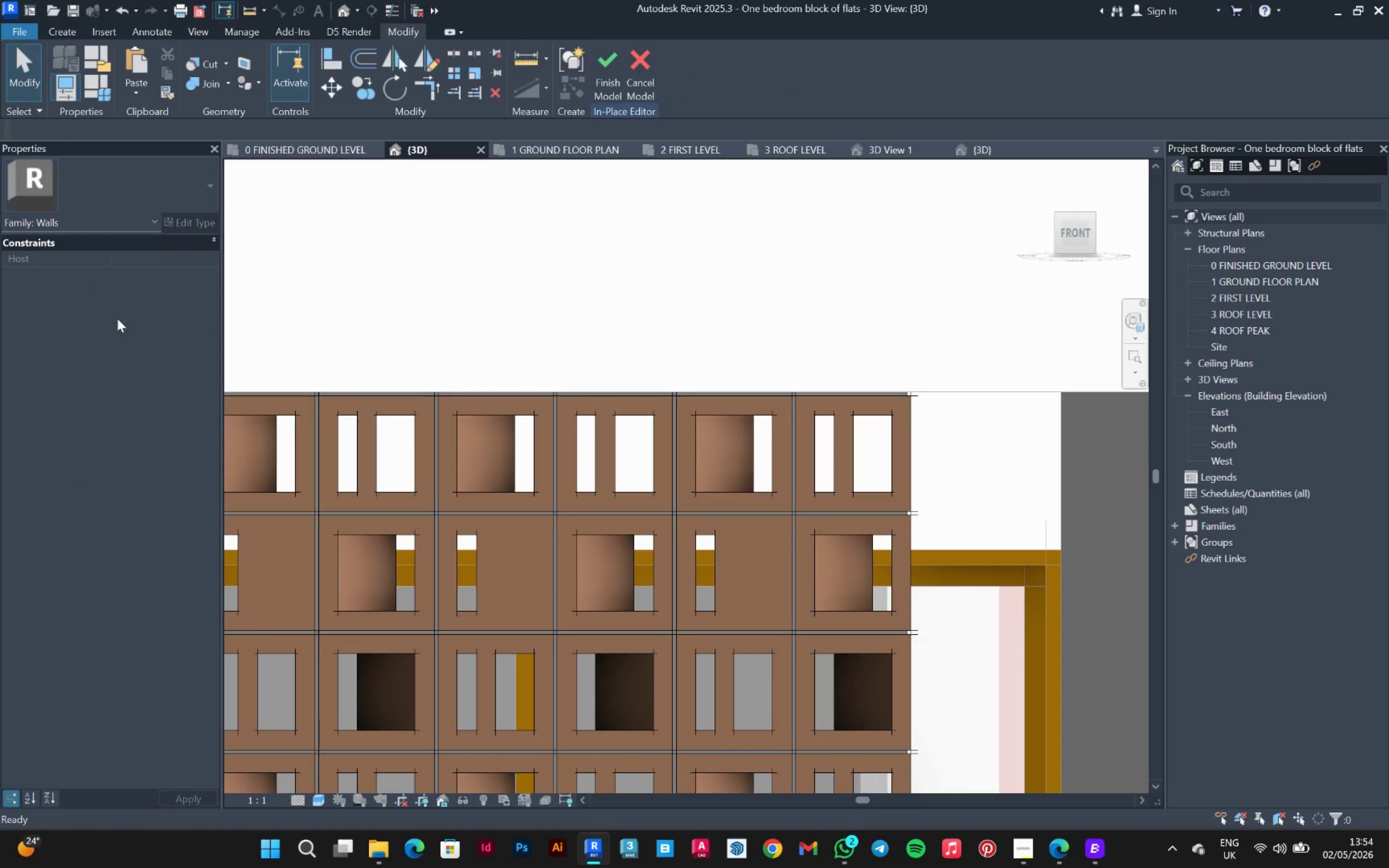 
left_click([120, 366])
 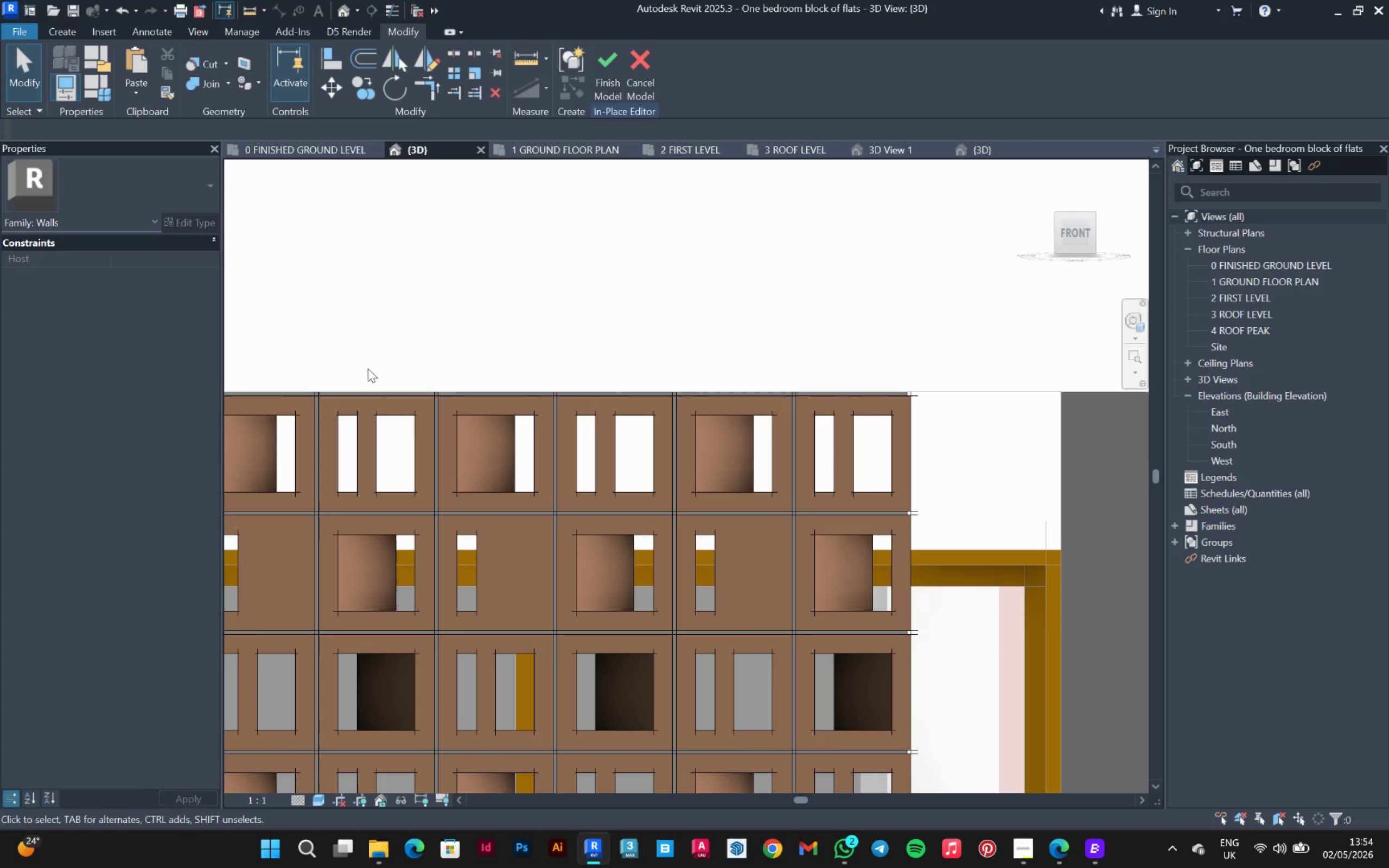 
scroll: coordinate [643, 390], scroll_direction: down, amount: 10.0
 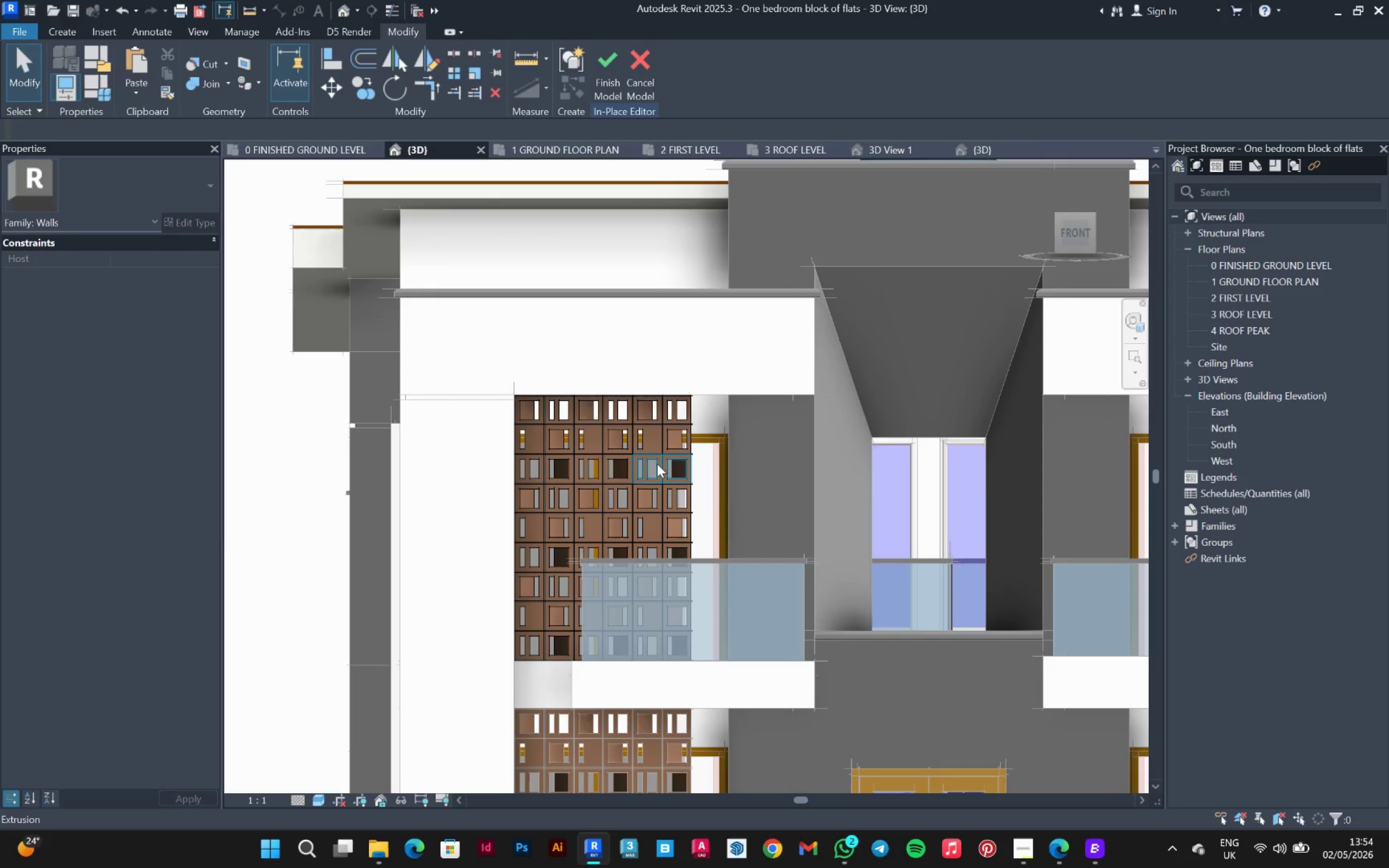 
left_click([657, 464])
 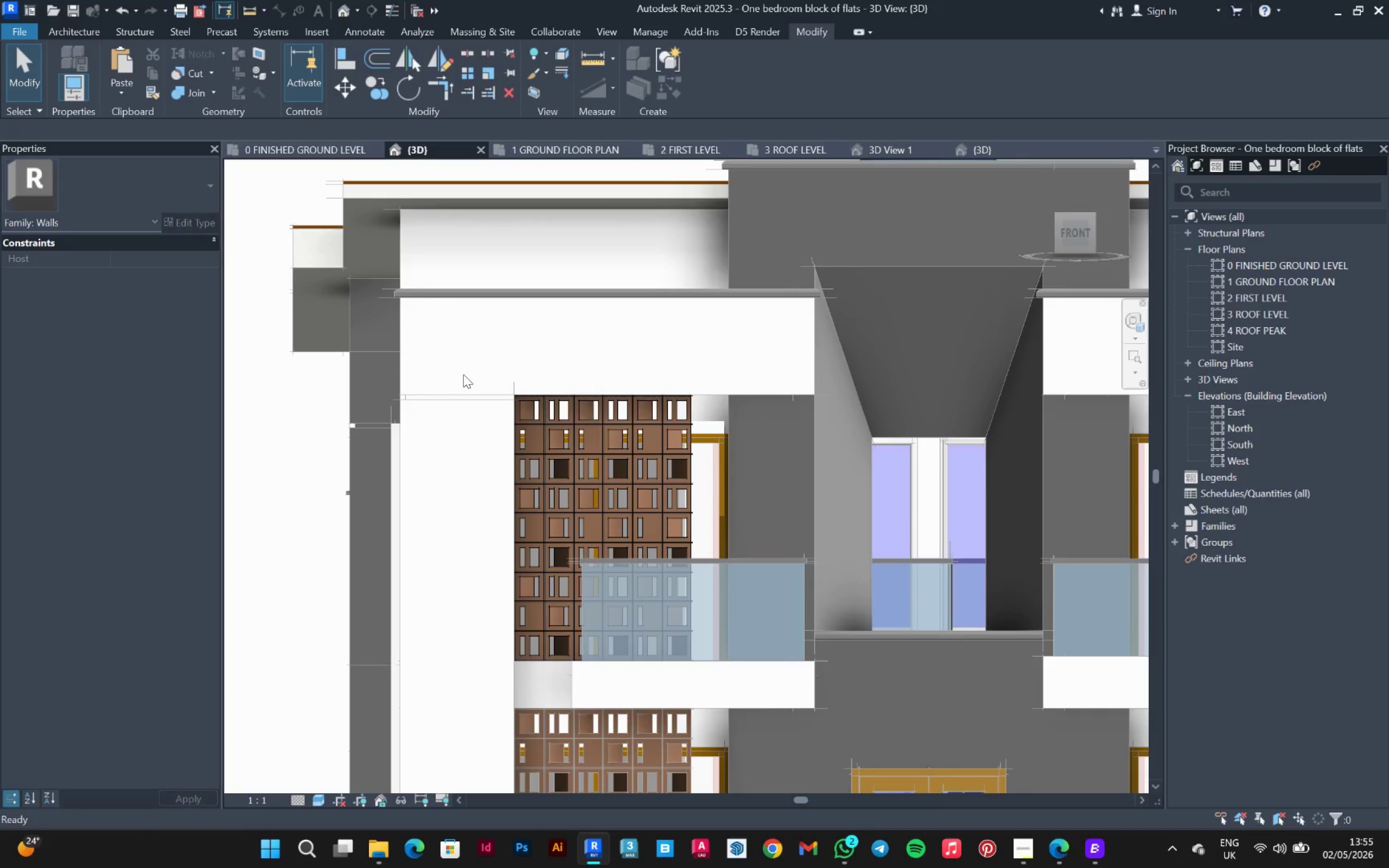 
left_click([523, 411])
 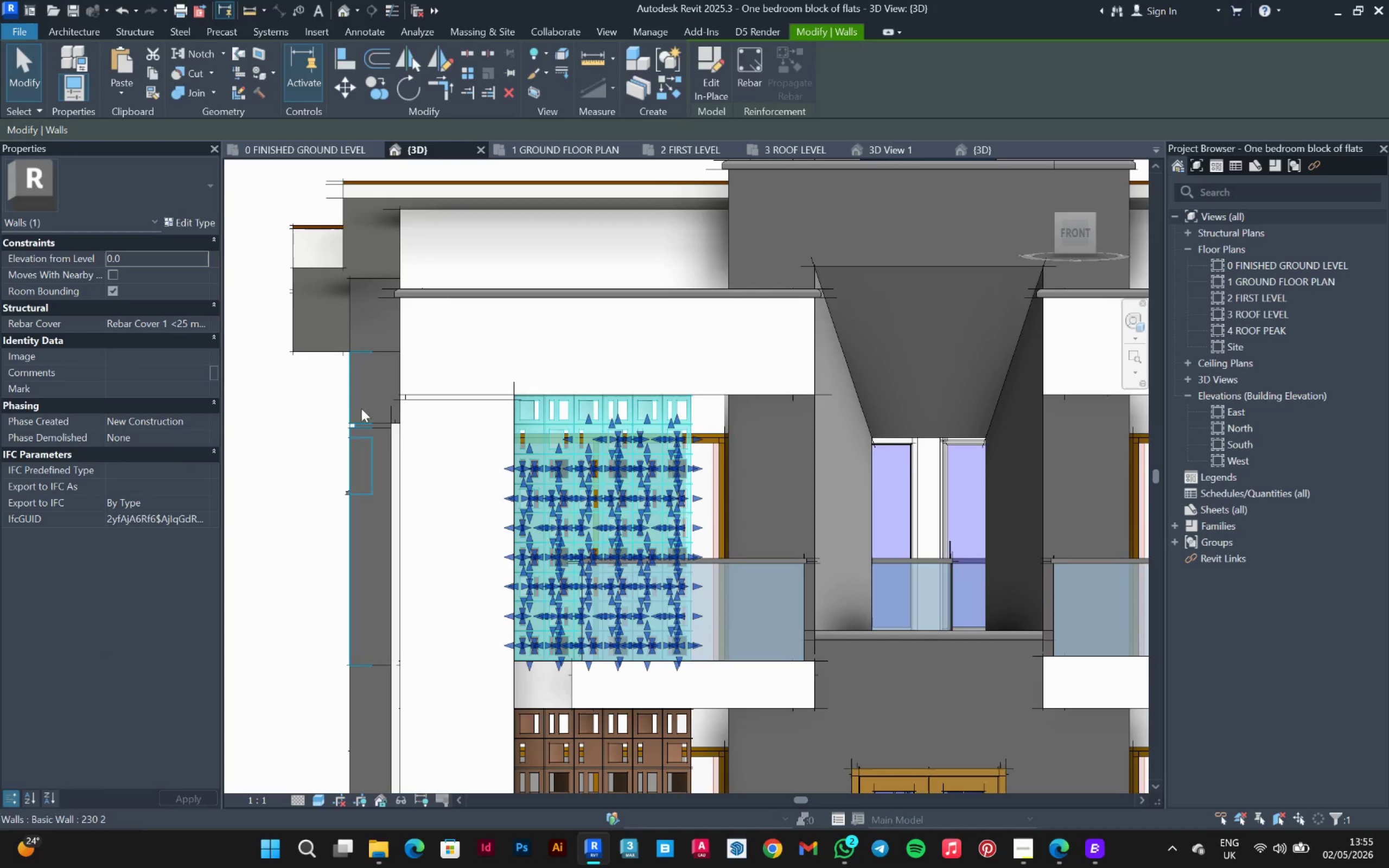 
scroll: coordinate [543, 457], scroll_direction: up, amount: 5.0
 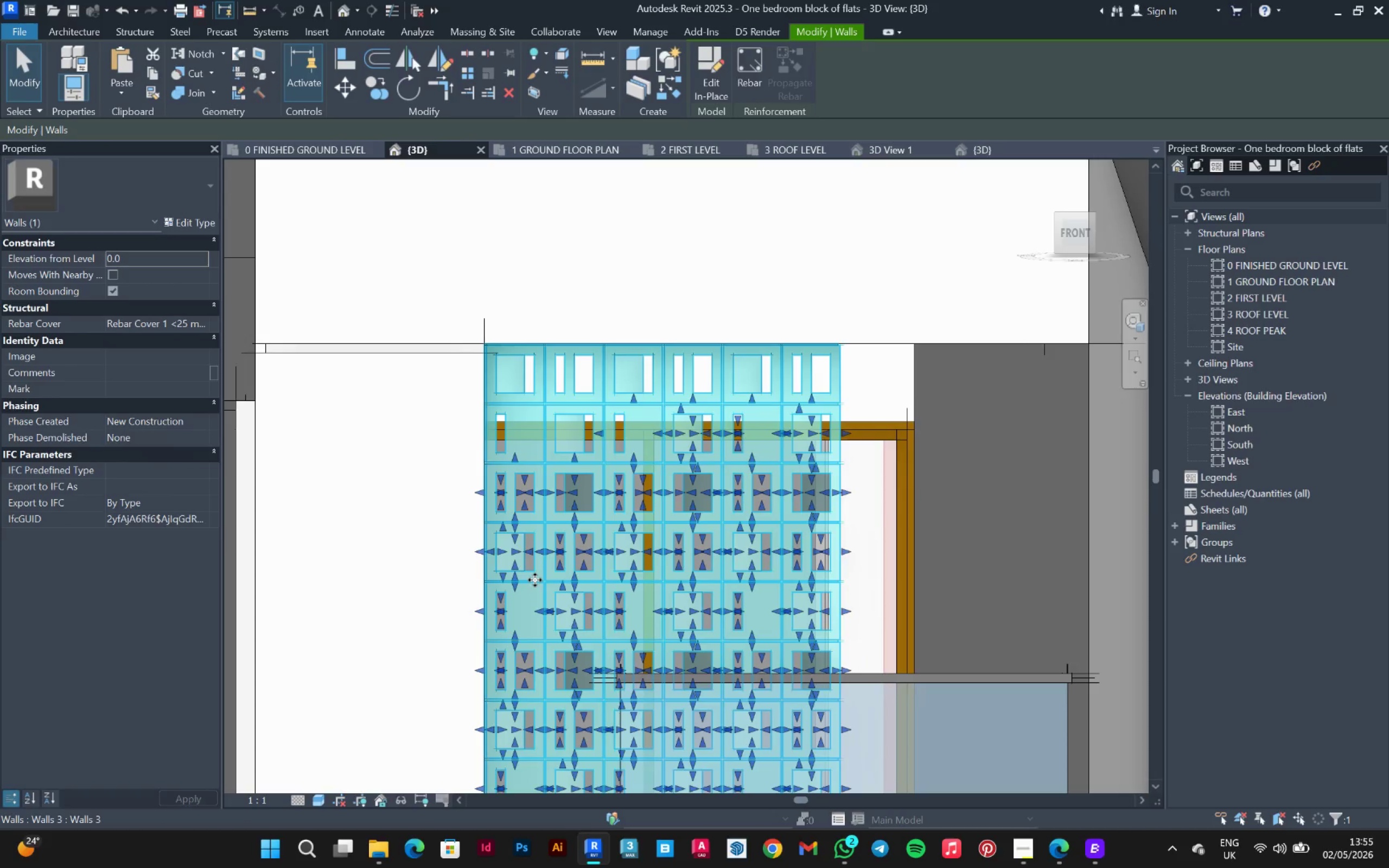 
double_click([535, 580])
 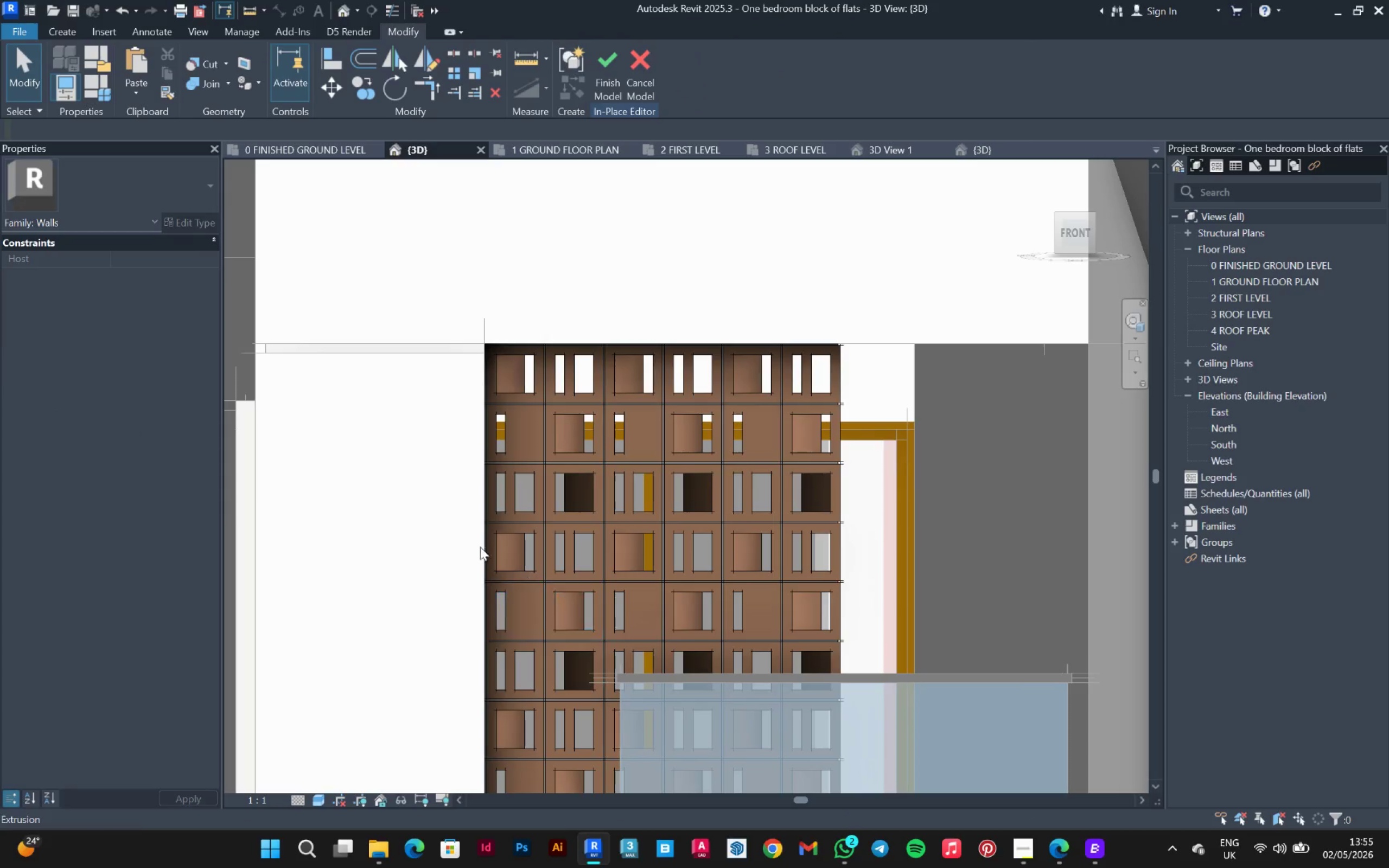 
left_click([403, 394])
 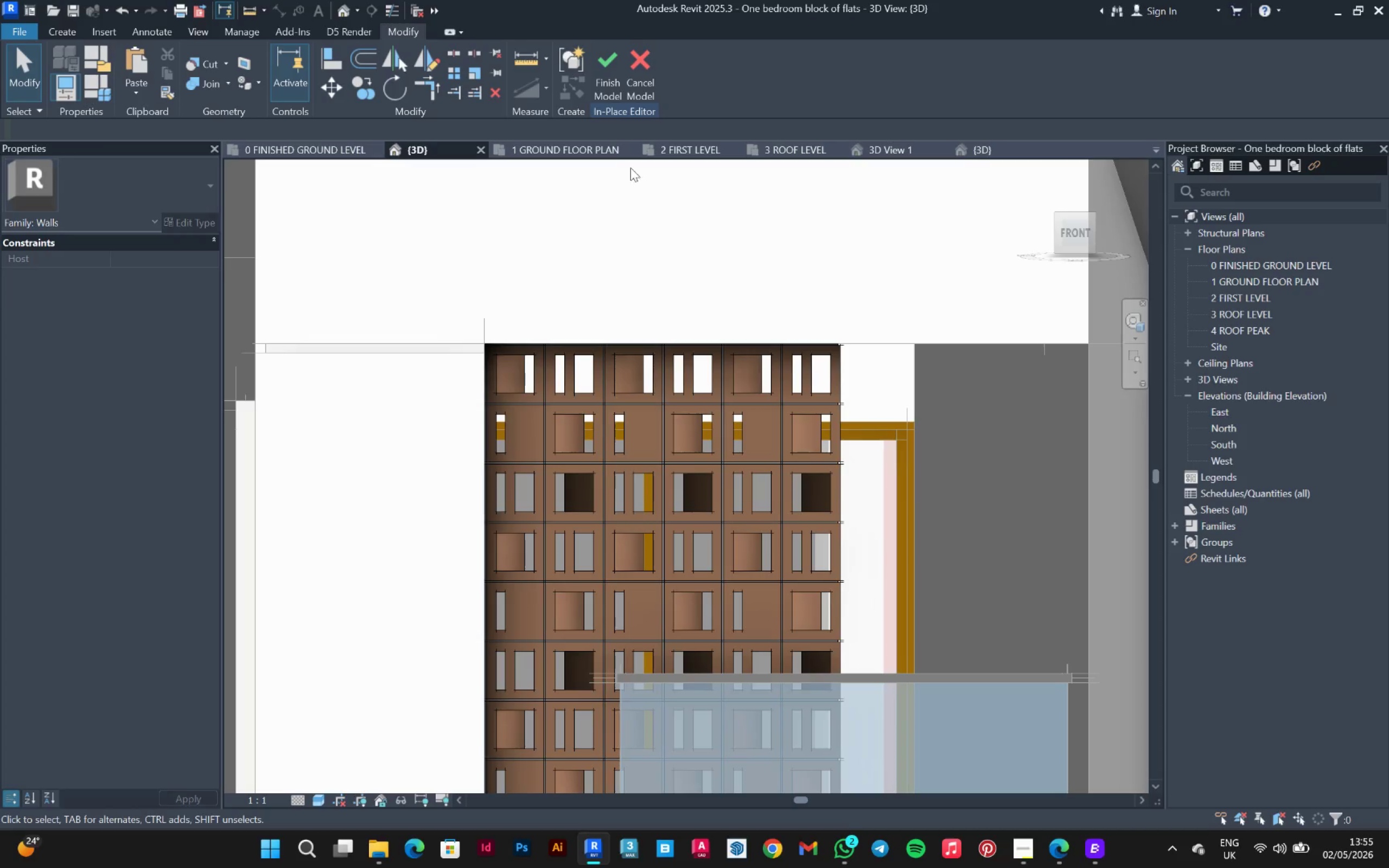 
left_click([606, 73])
 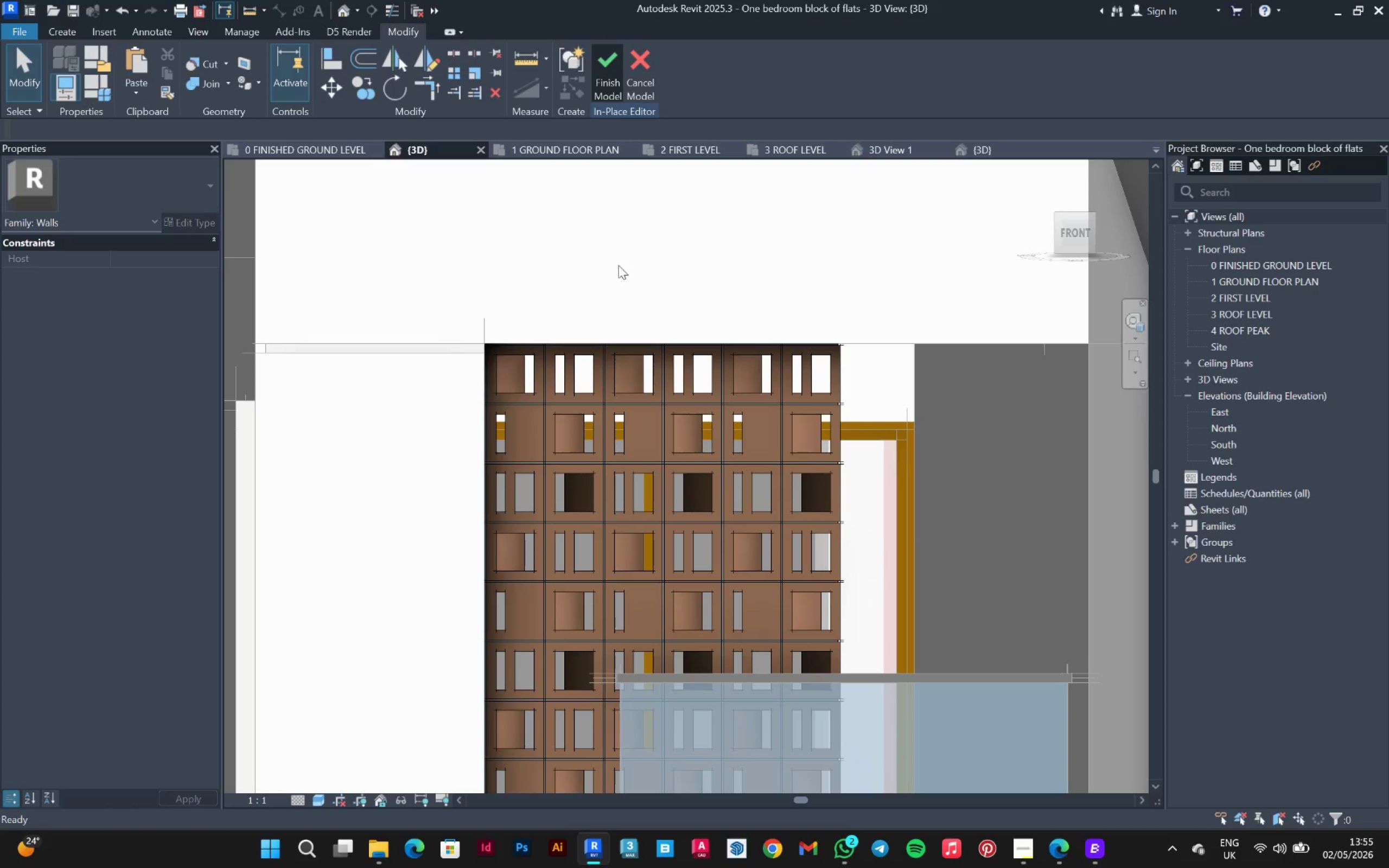 
scroll: coordinate [732, 395], scroll_direction: down, amount: 7.0
 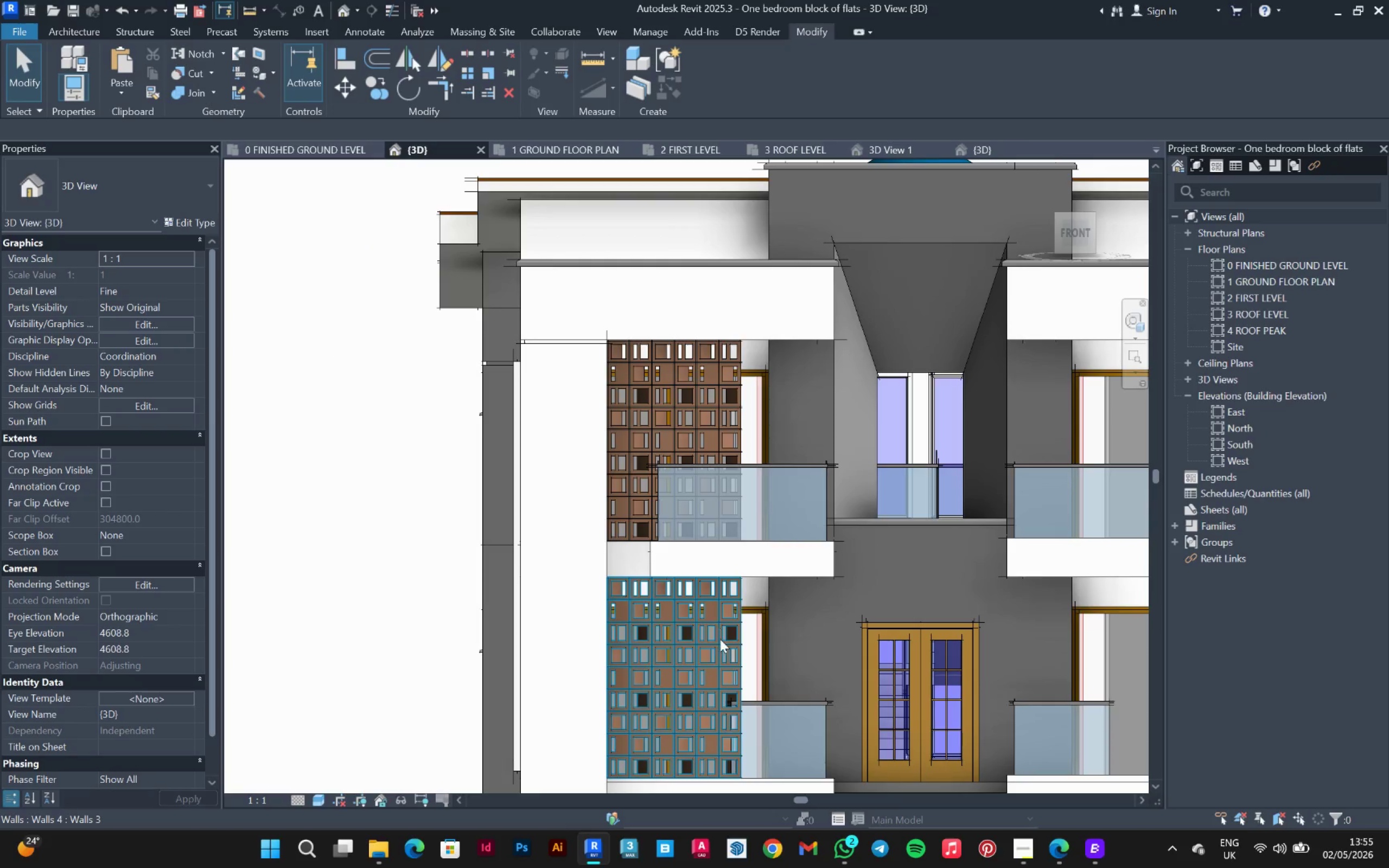 
hold_key(key=ControlLeft, duration=24.45)
left_click([720, 639])
 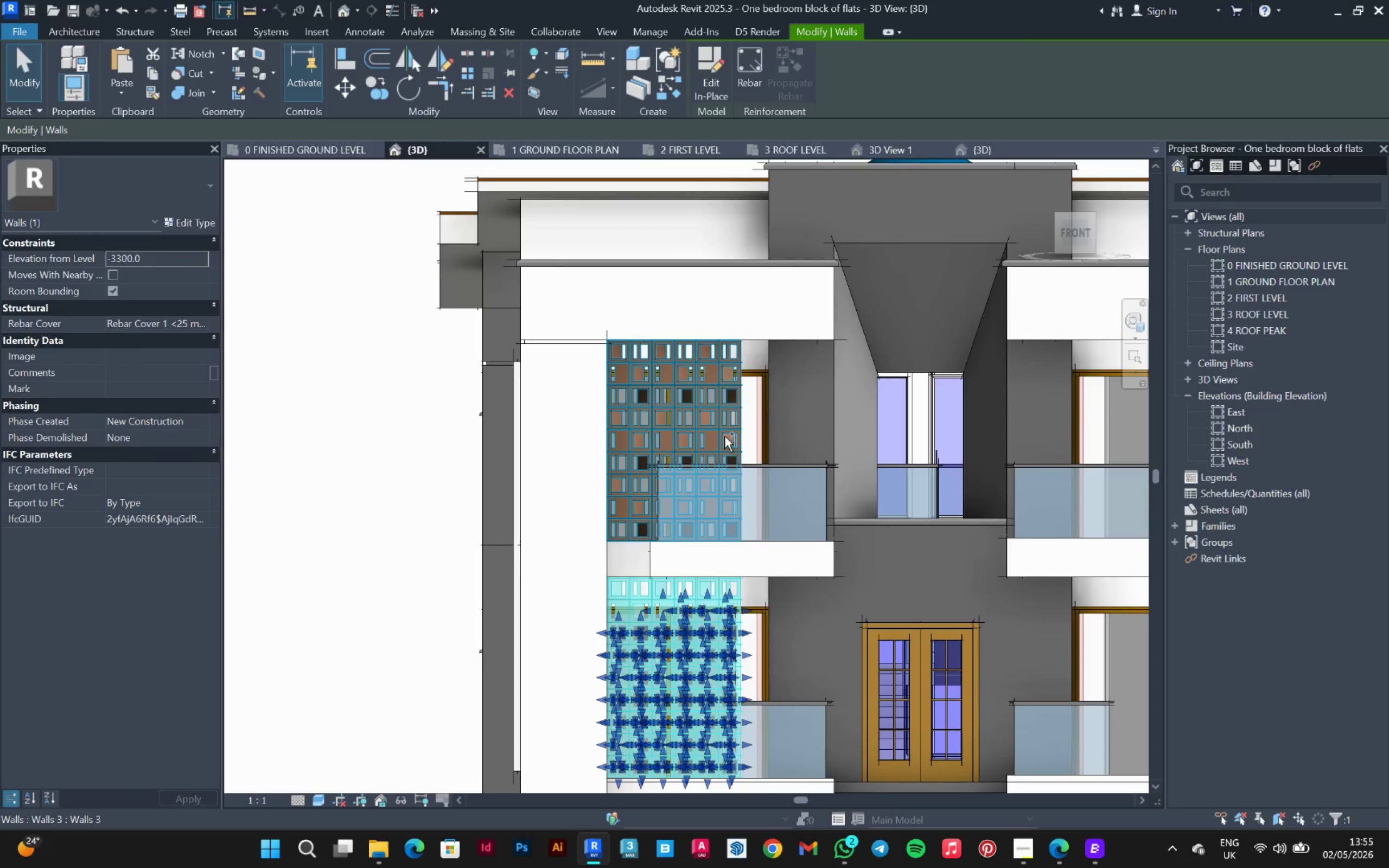 
left_click([724, 433])
 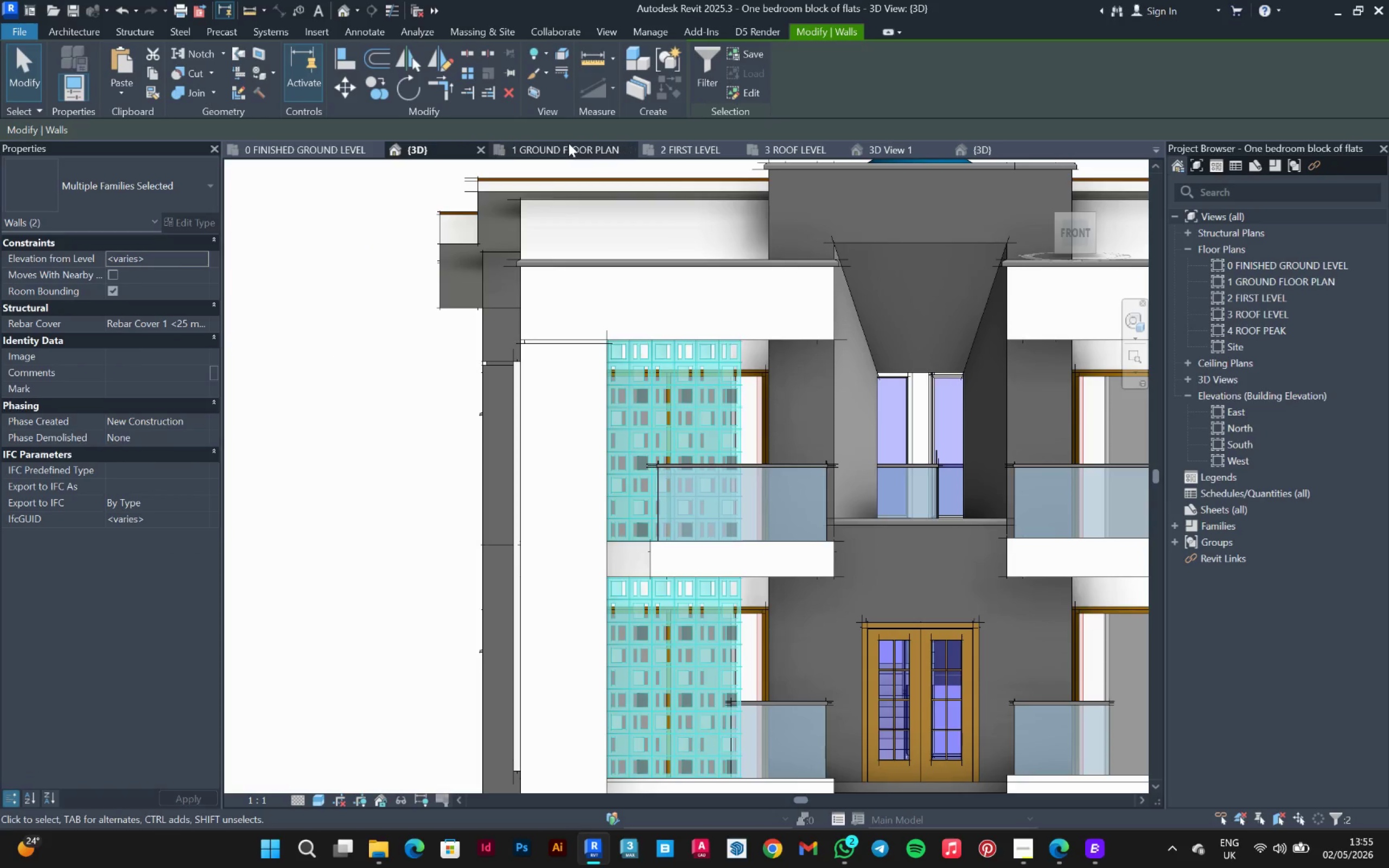 
left_click([568, 143])
 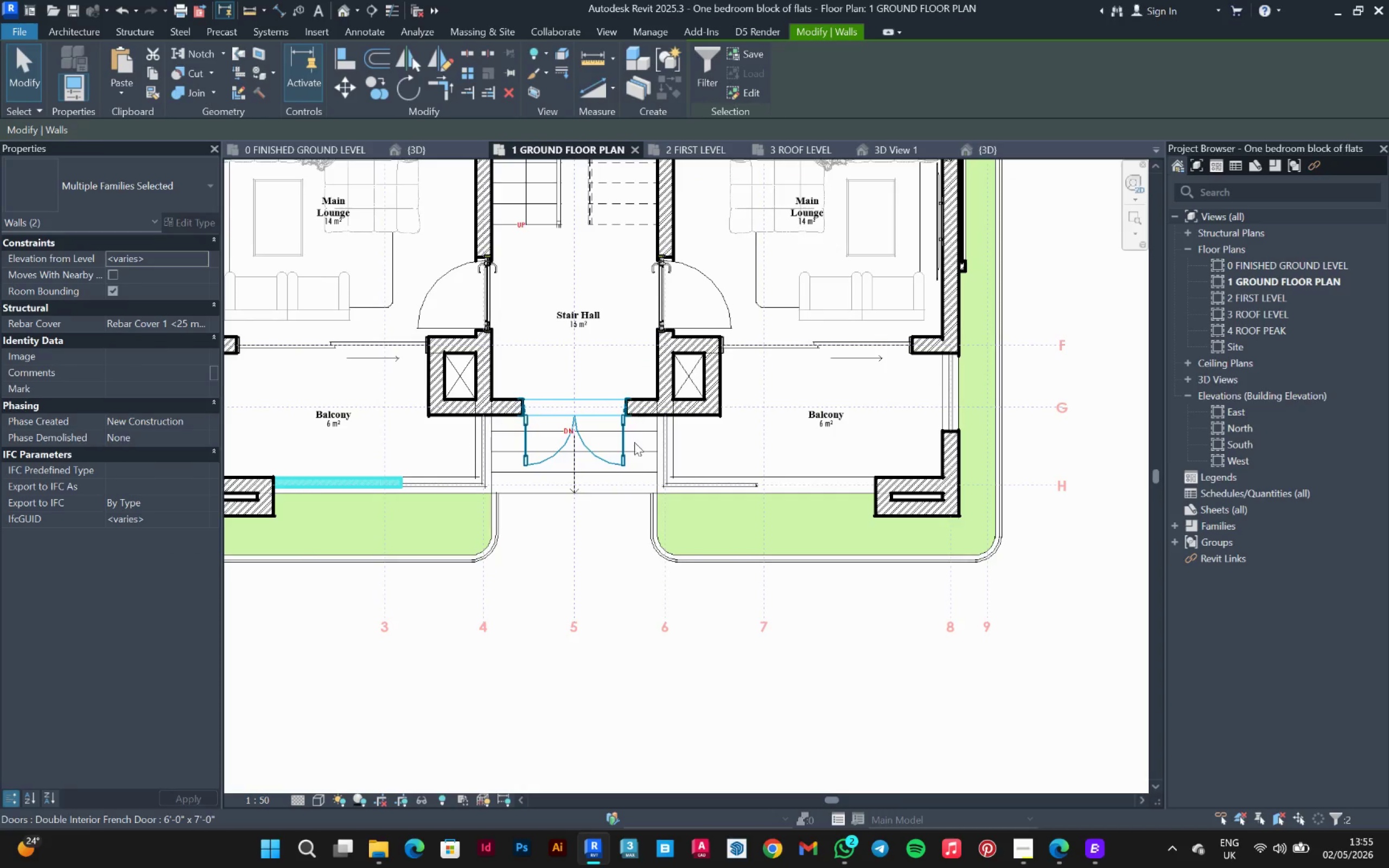 
scroll: coordinate [636, 472], scroll_direction: up, amount: 1.0
 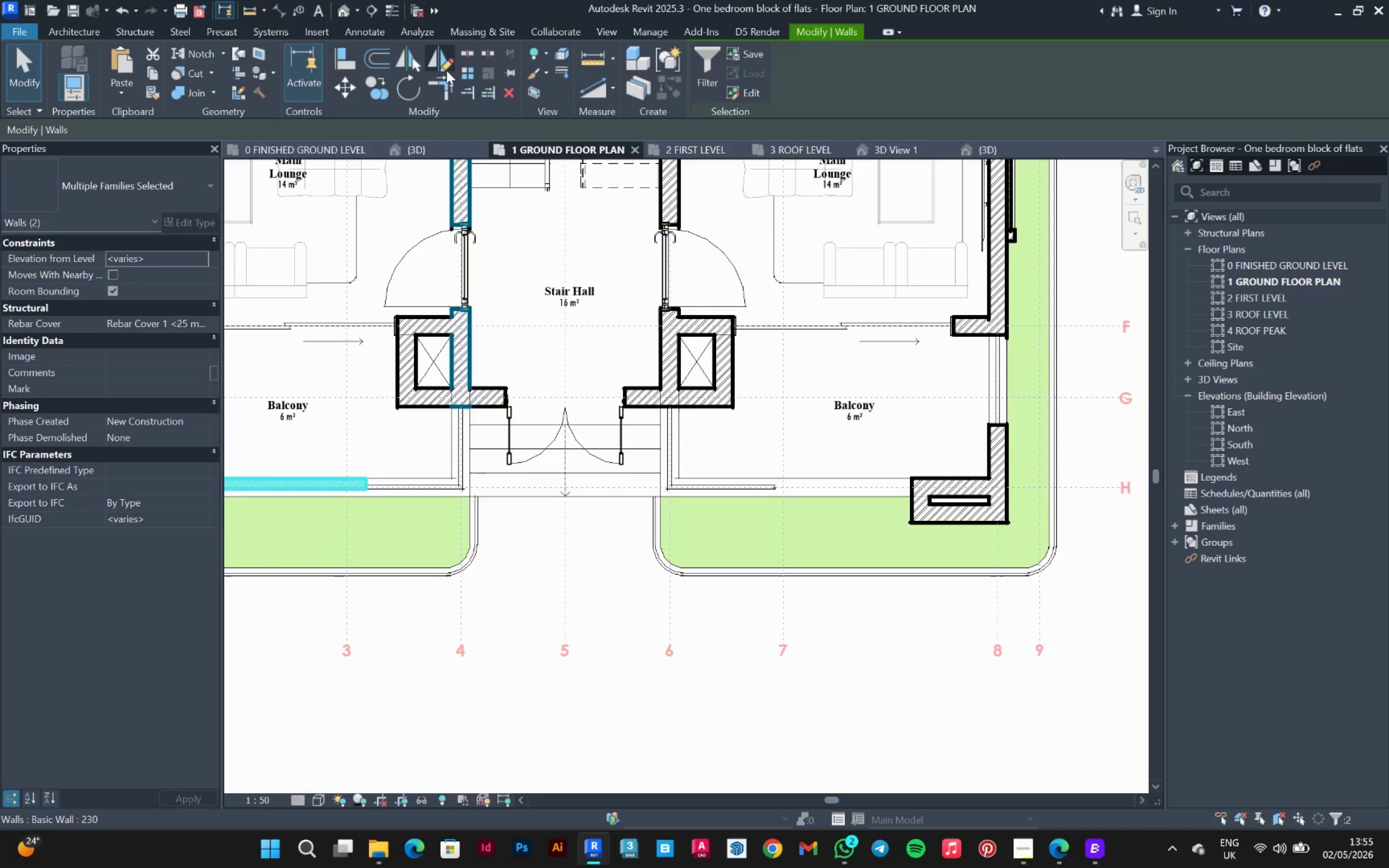 
left_click([448, 69])
 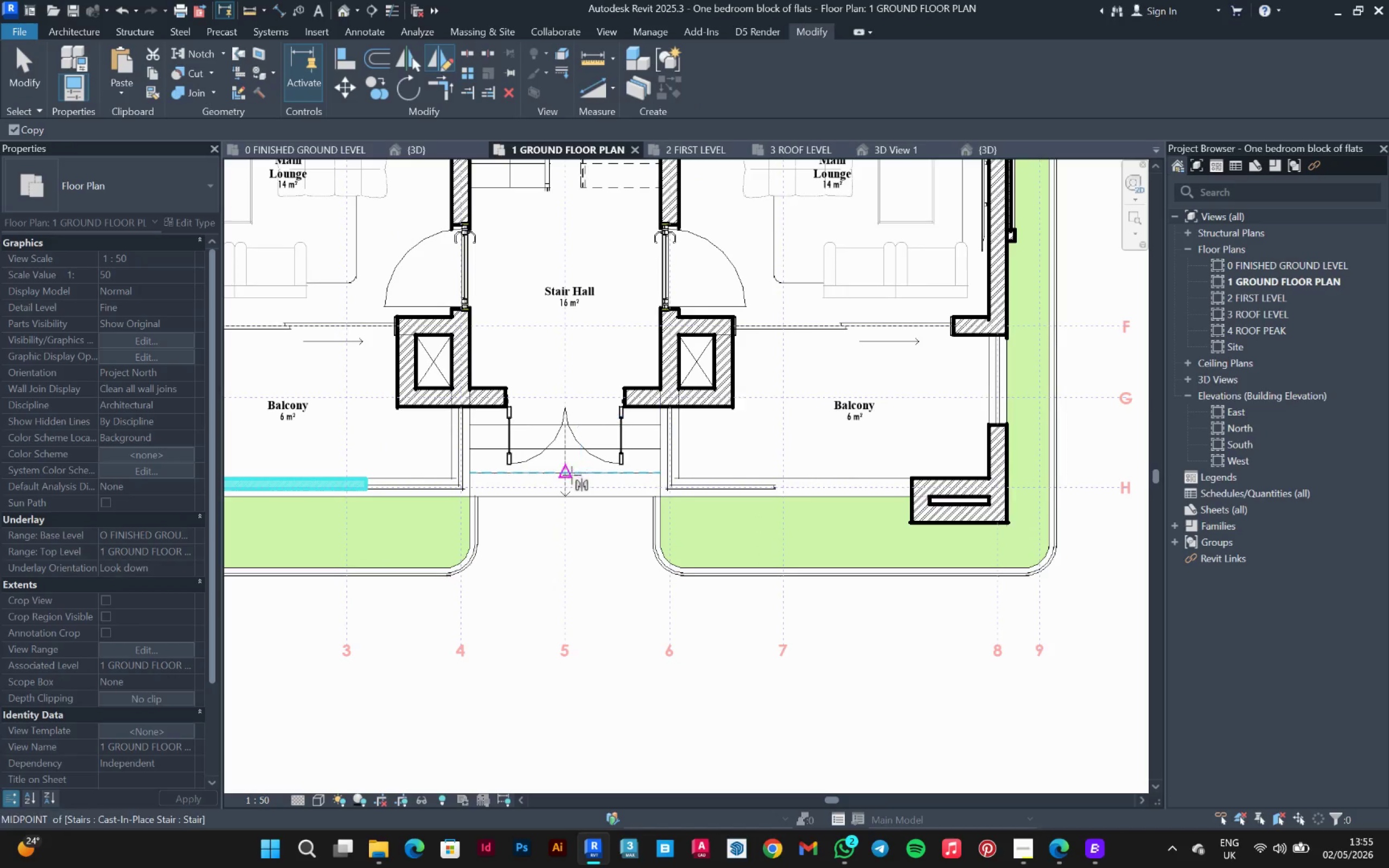 
left_click([566, 473])
 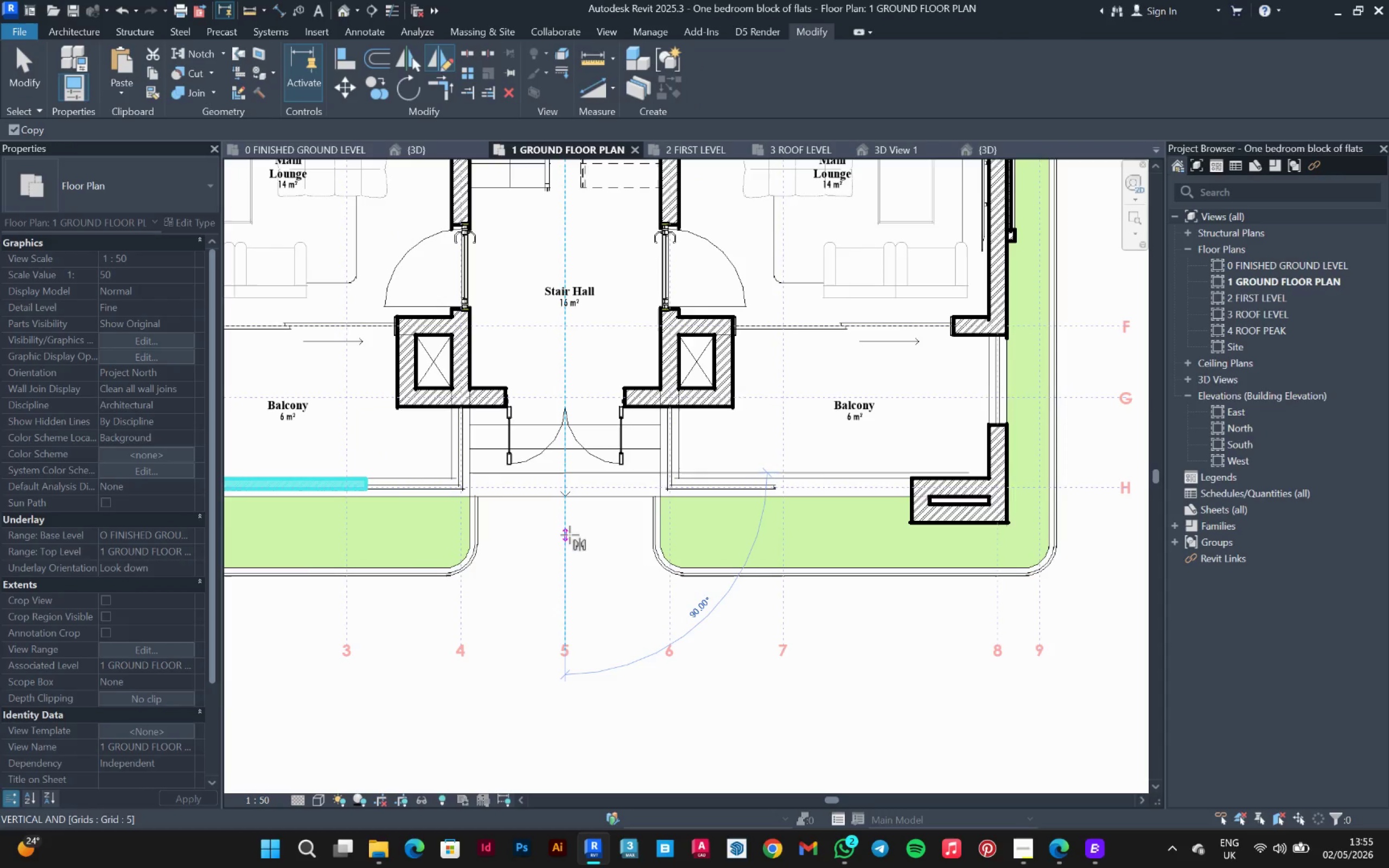 
left_click([570, 535])
 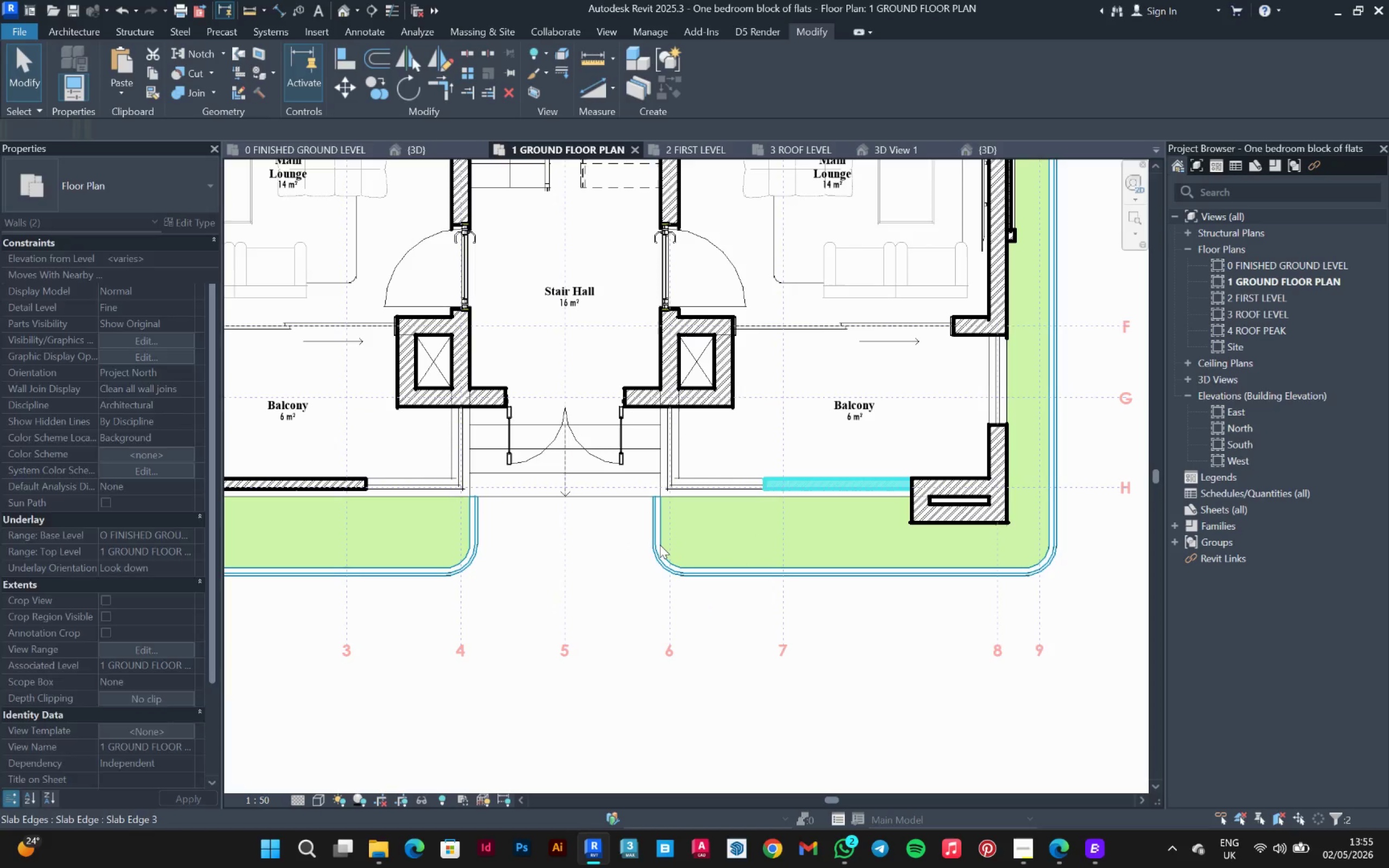 
left_click([742, 460])
 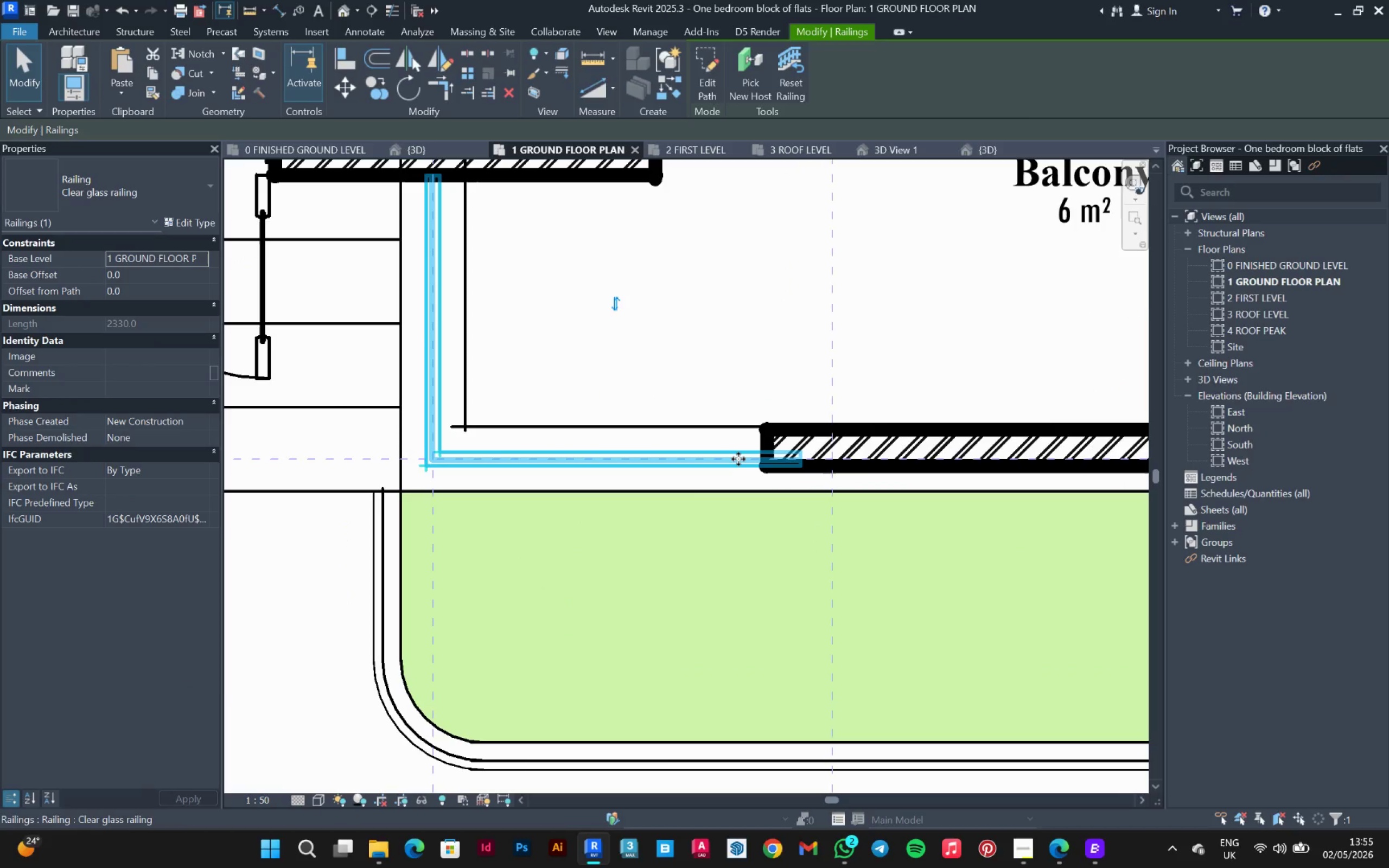 
scroll: coordinate [747, 473], scroll_direction: up, amount: 9.0
 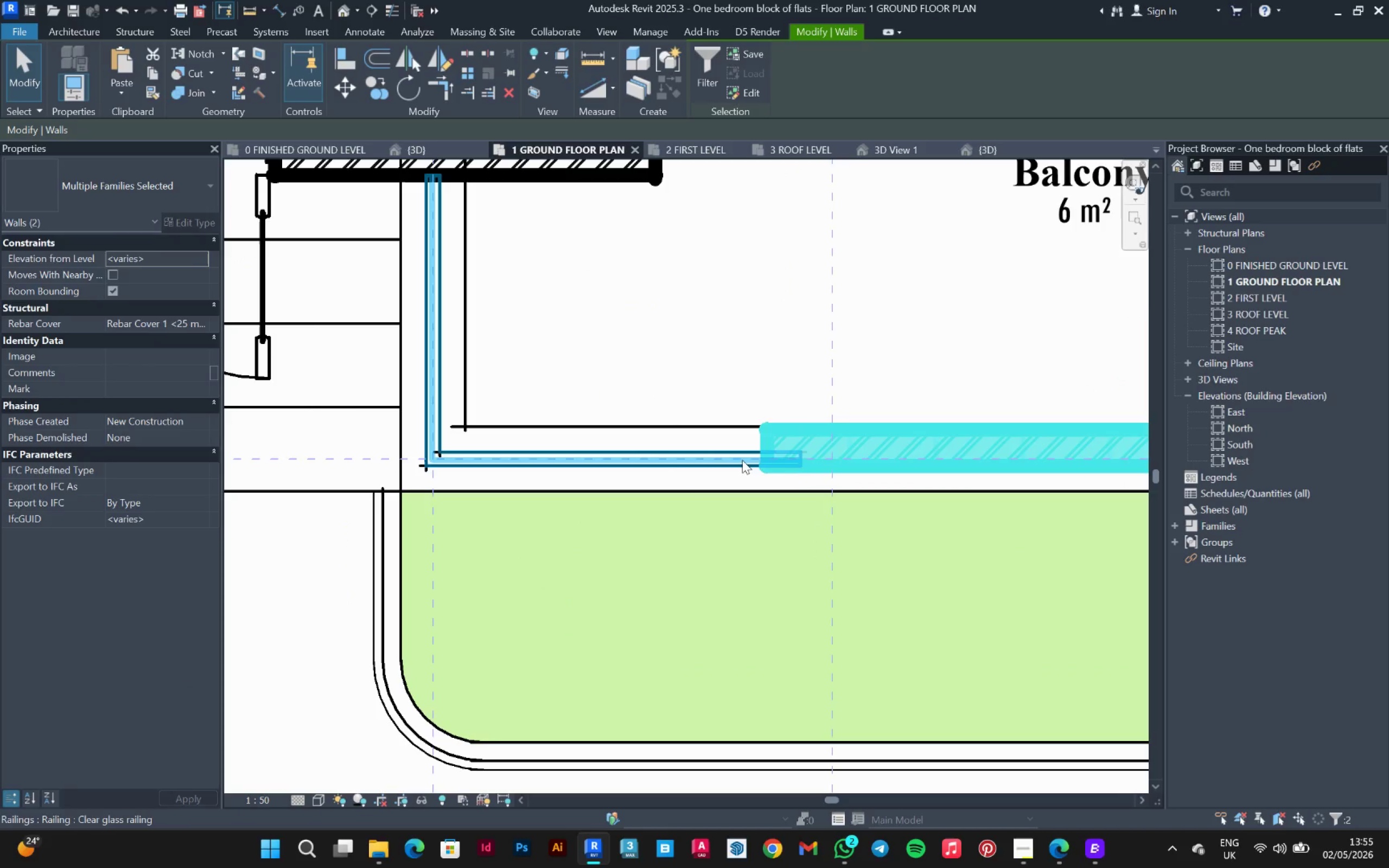 
double_click([738, 459])
 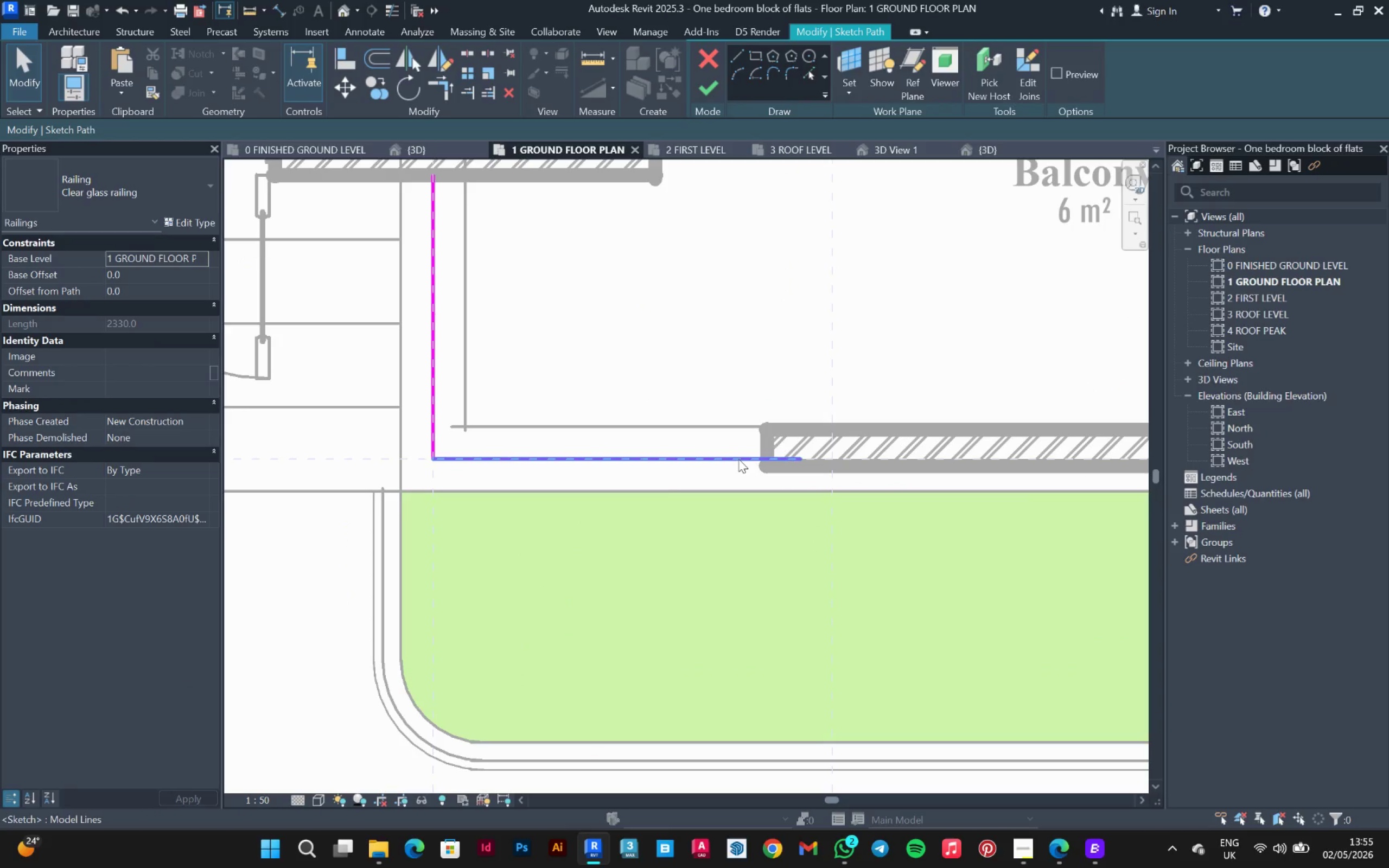 
left_click([738, 459])
 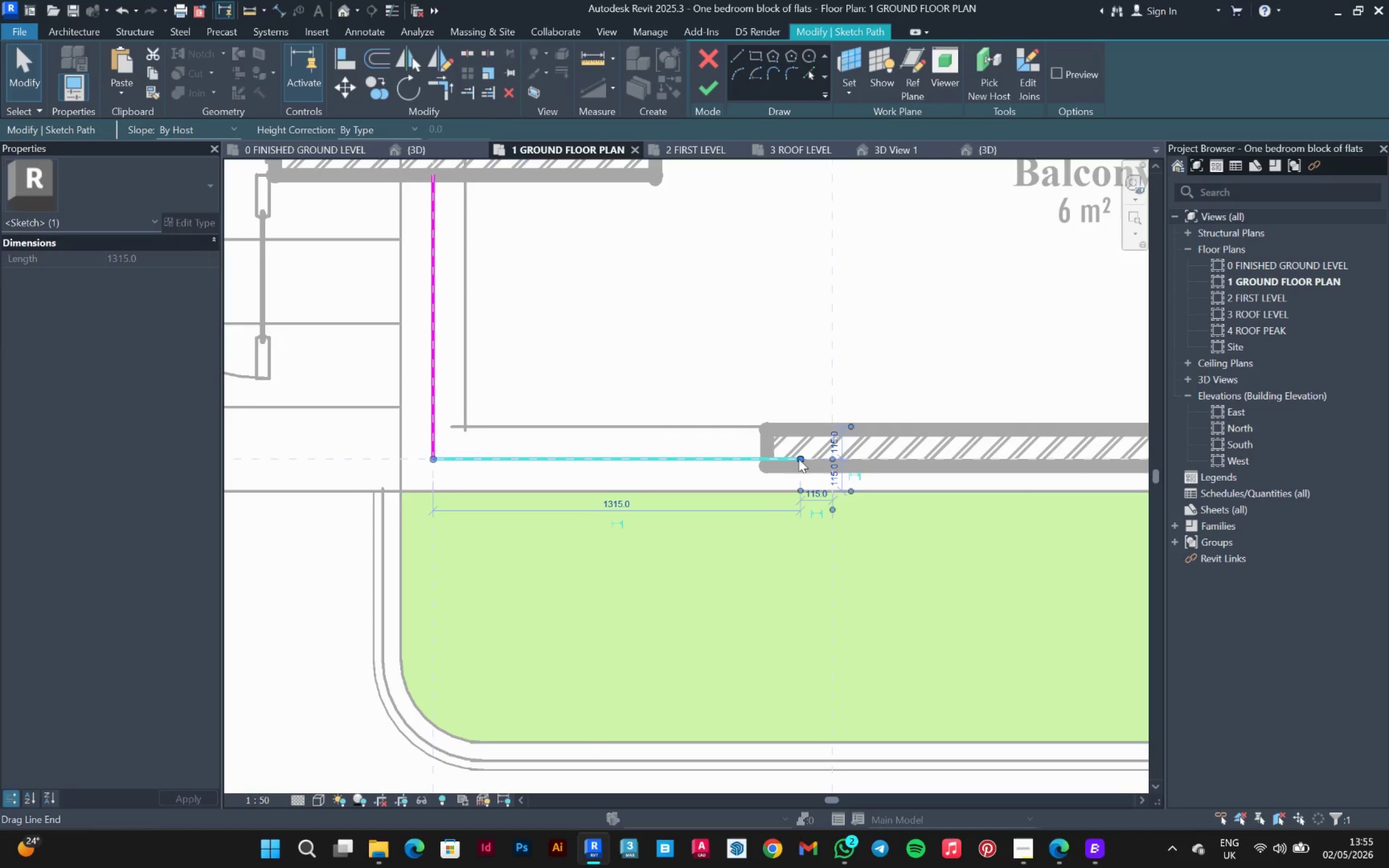 
left_click_drag(start_coordinate=[799, 459], to_coordinate=[766, 450])
 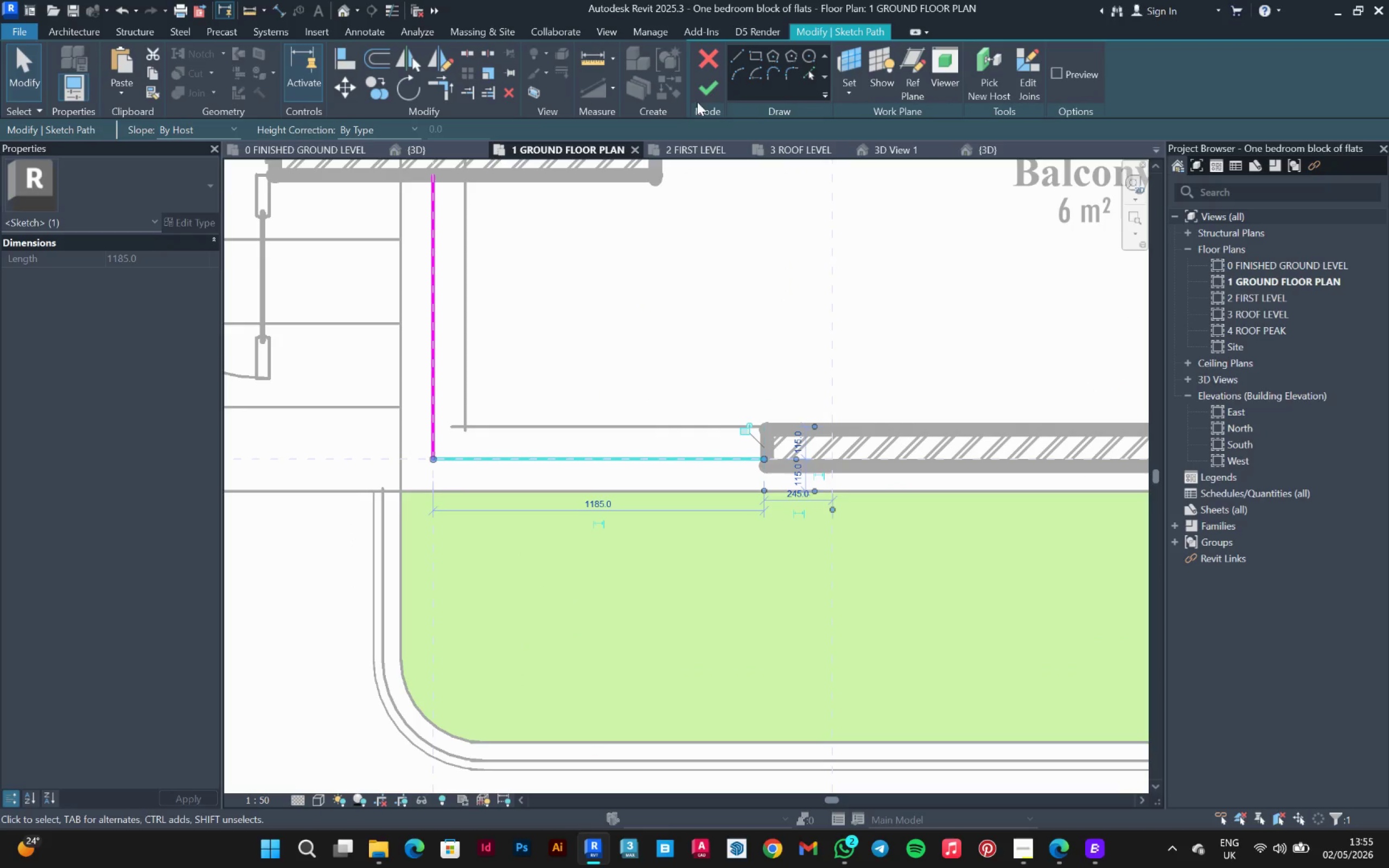 
left_click([703, 91])
 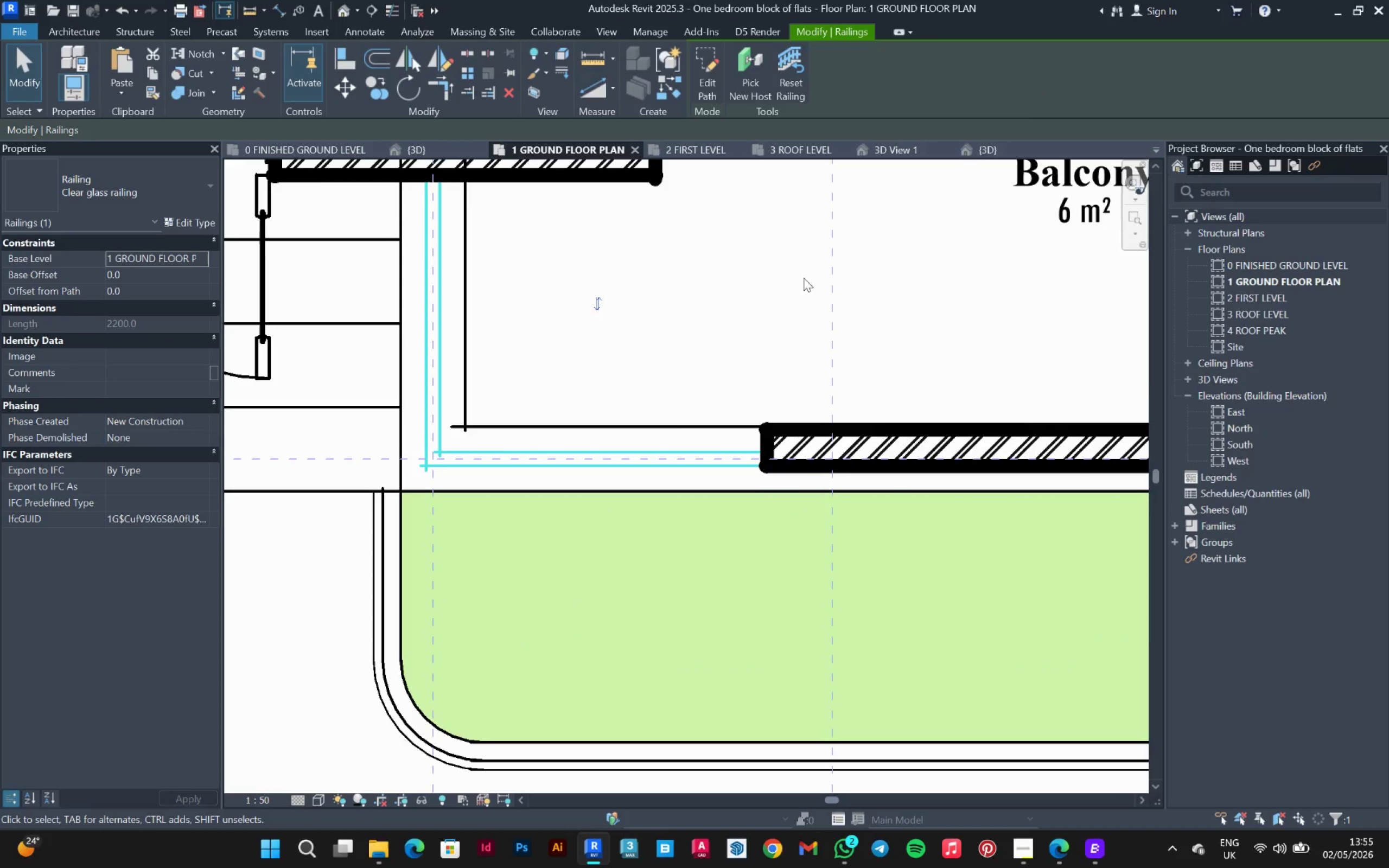 
scroll: coordinate [376, 331], scroll_direction: down, amount: 6.0
 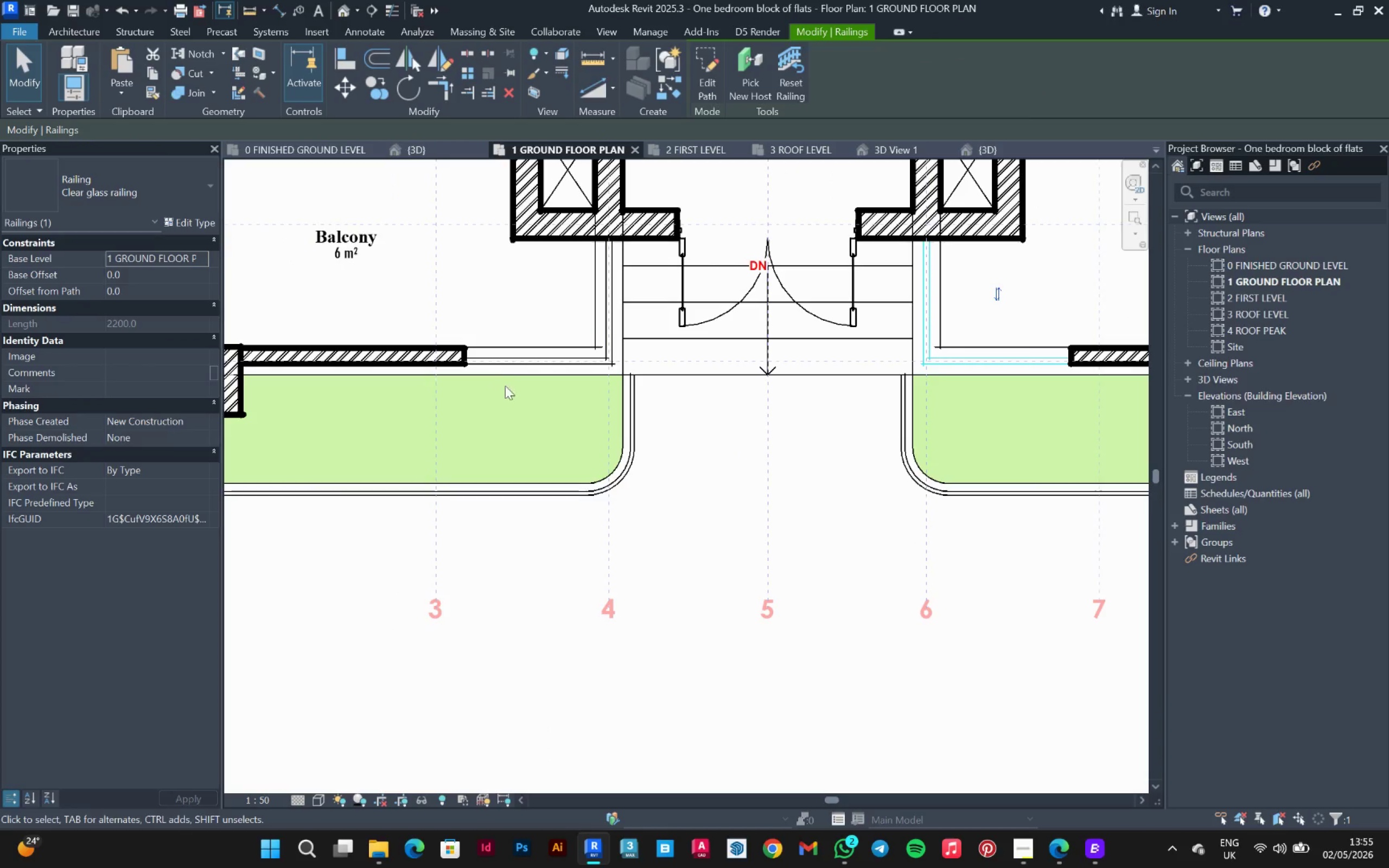 
left_click([480, 352])
 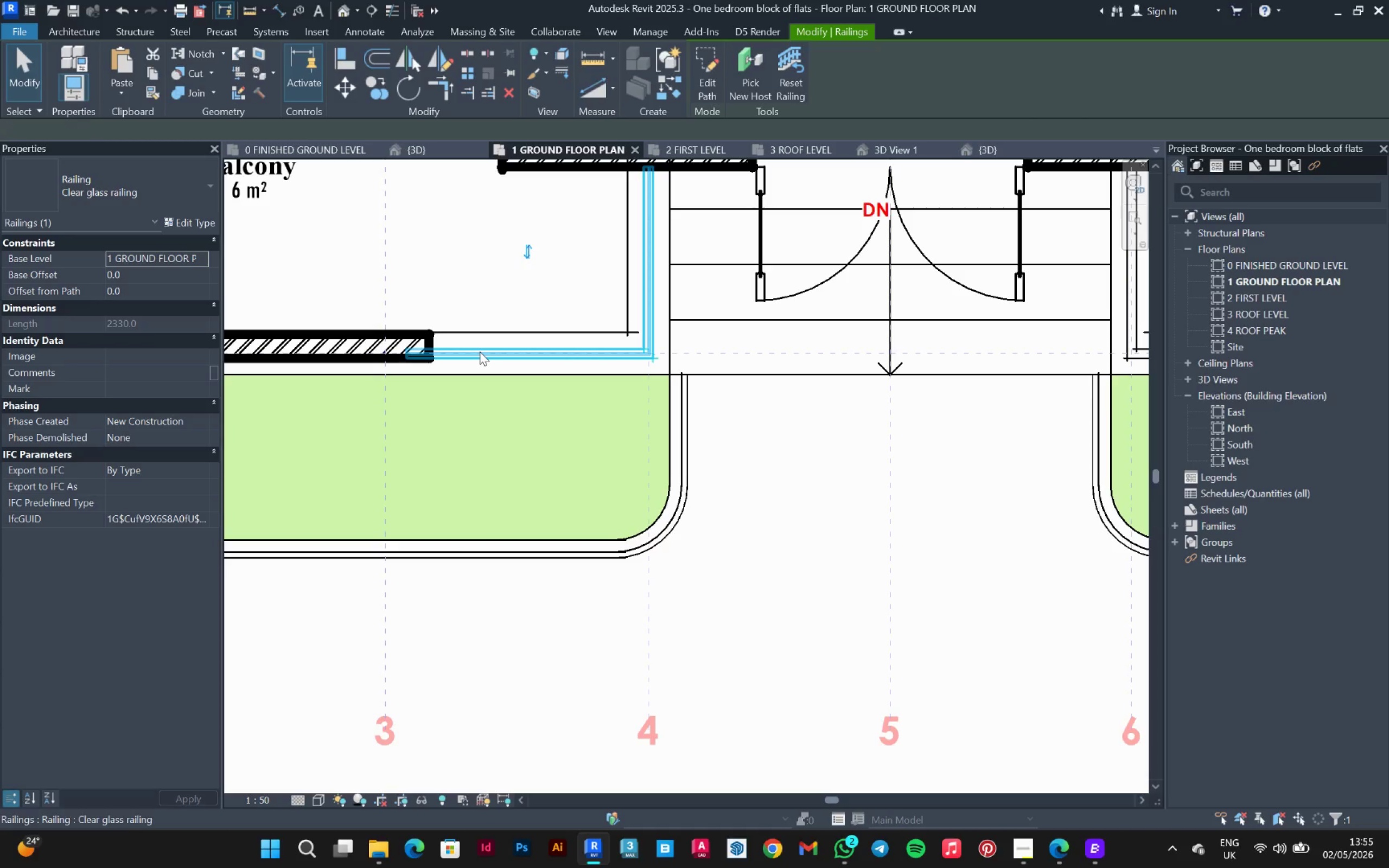 
scroll: coordinate [533, 375], scroll_direction: up, amount: 3.0
 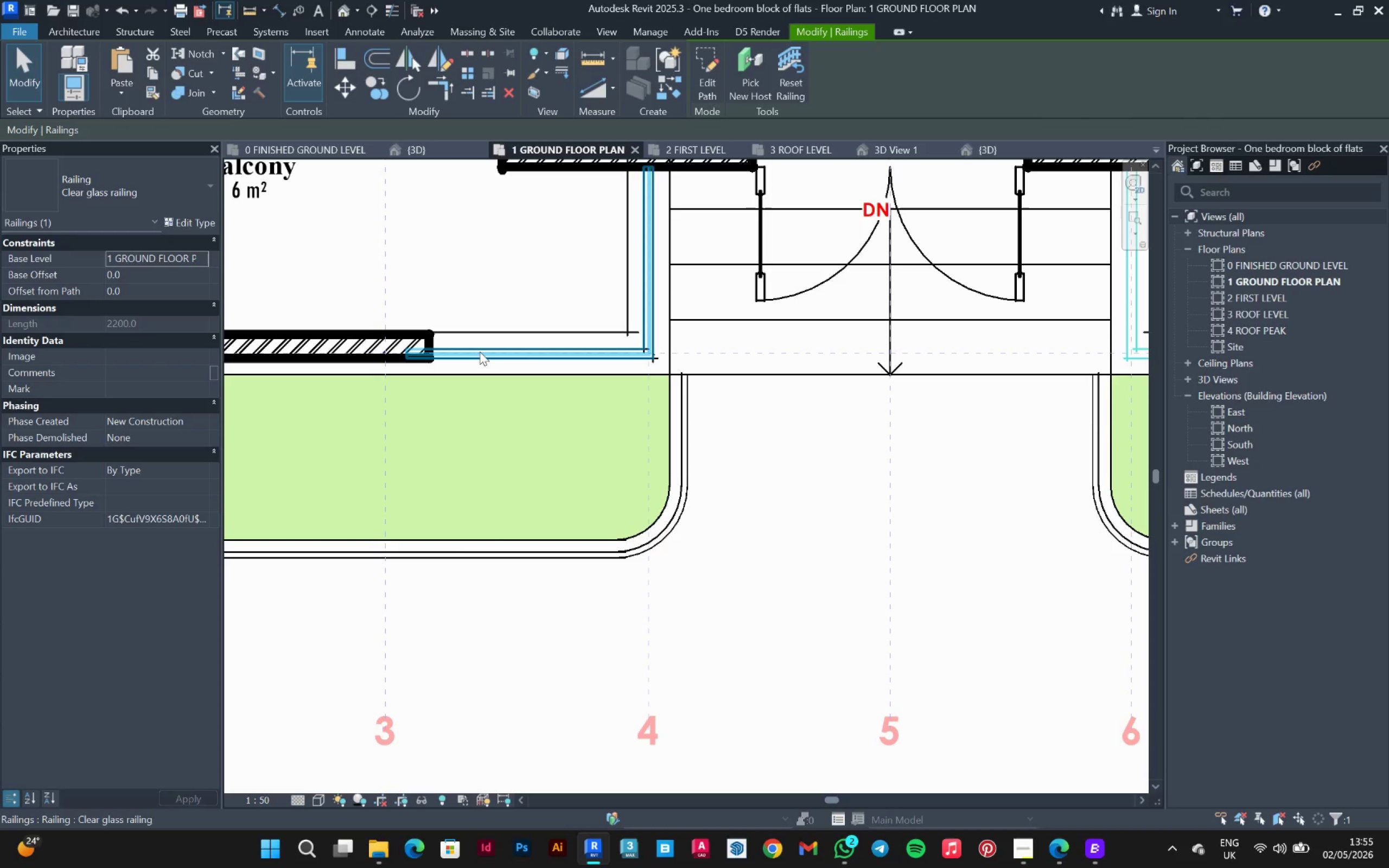 
double_click([480, 352])
 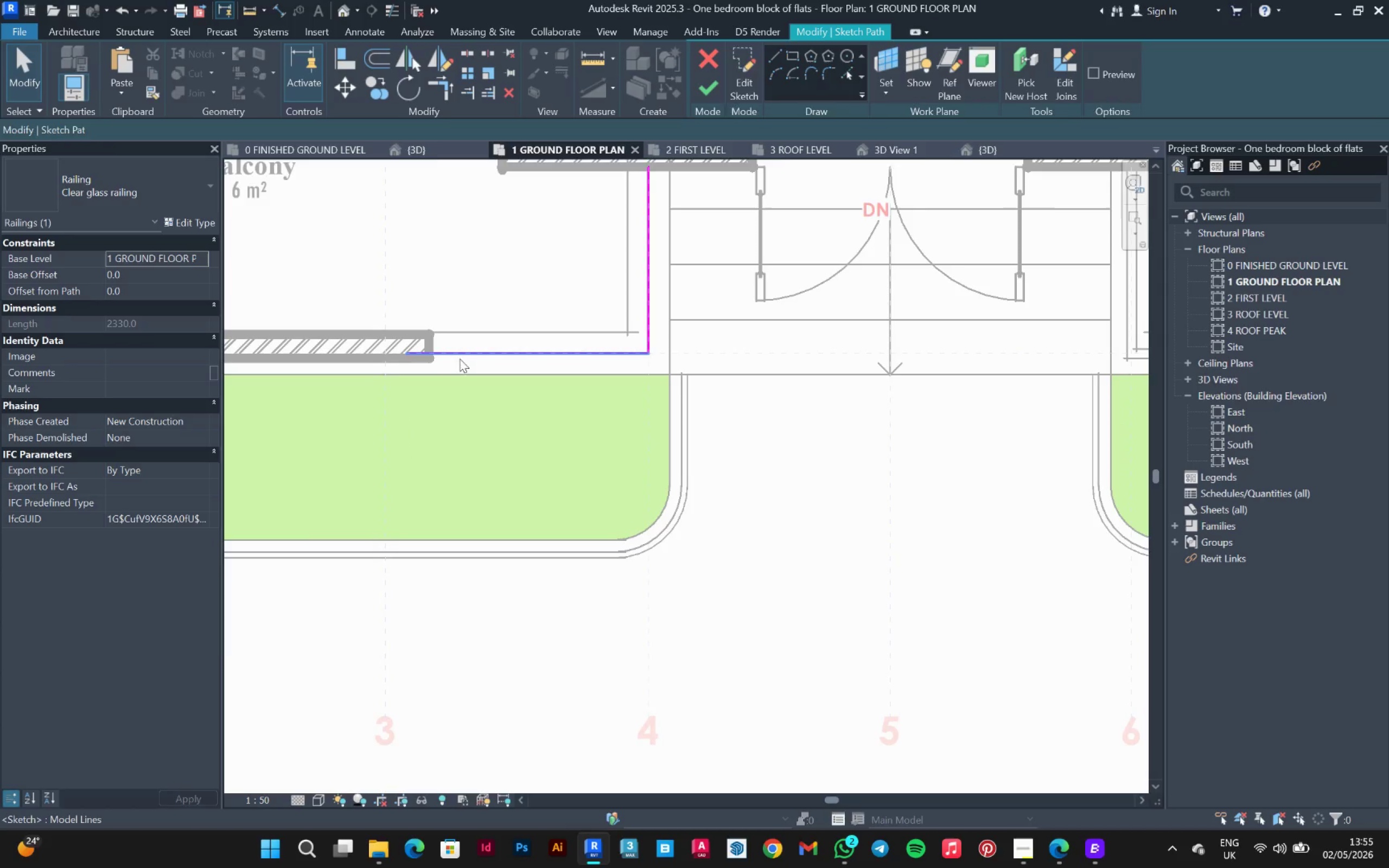 
left_click([398, 350])
 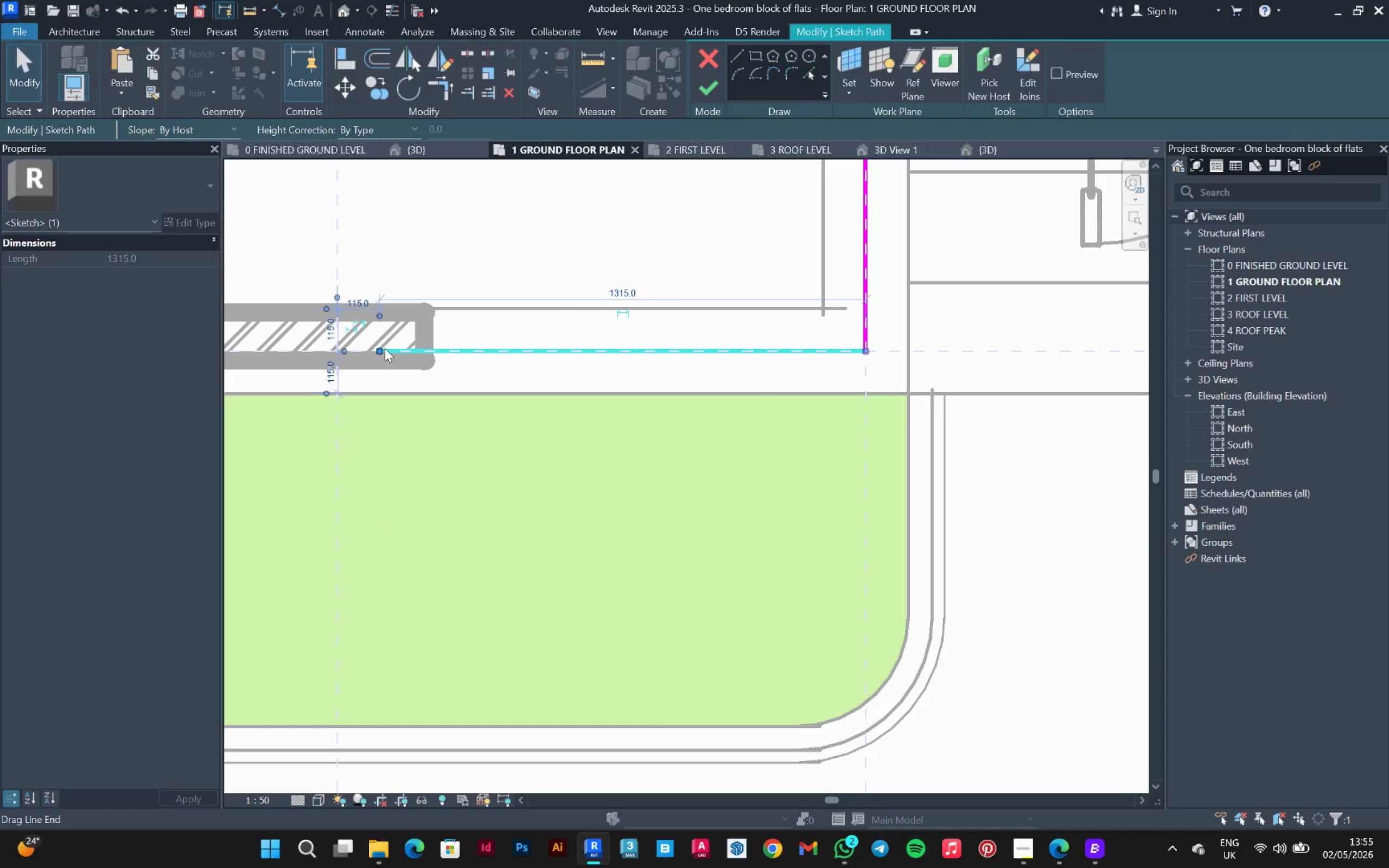 
scroll: coordinate [399, 355], scroll_direction: up, amount: 5.0
 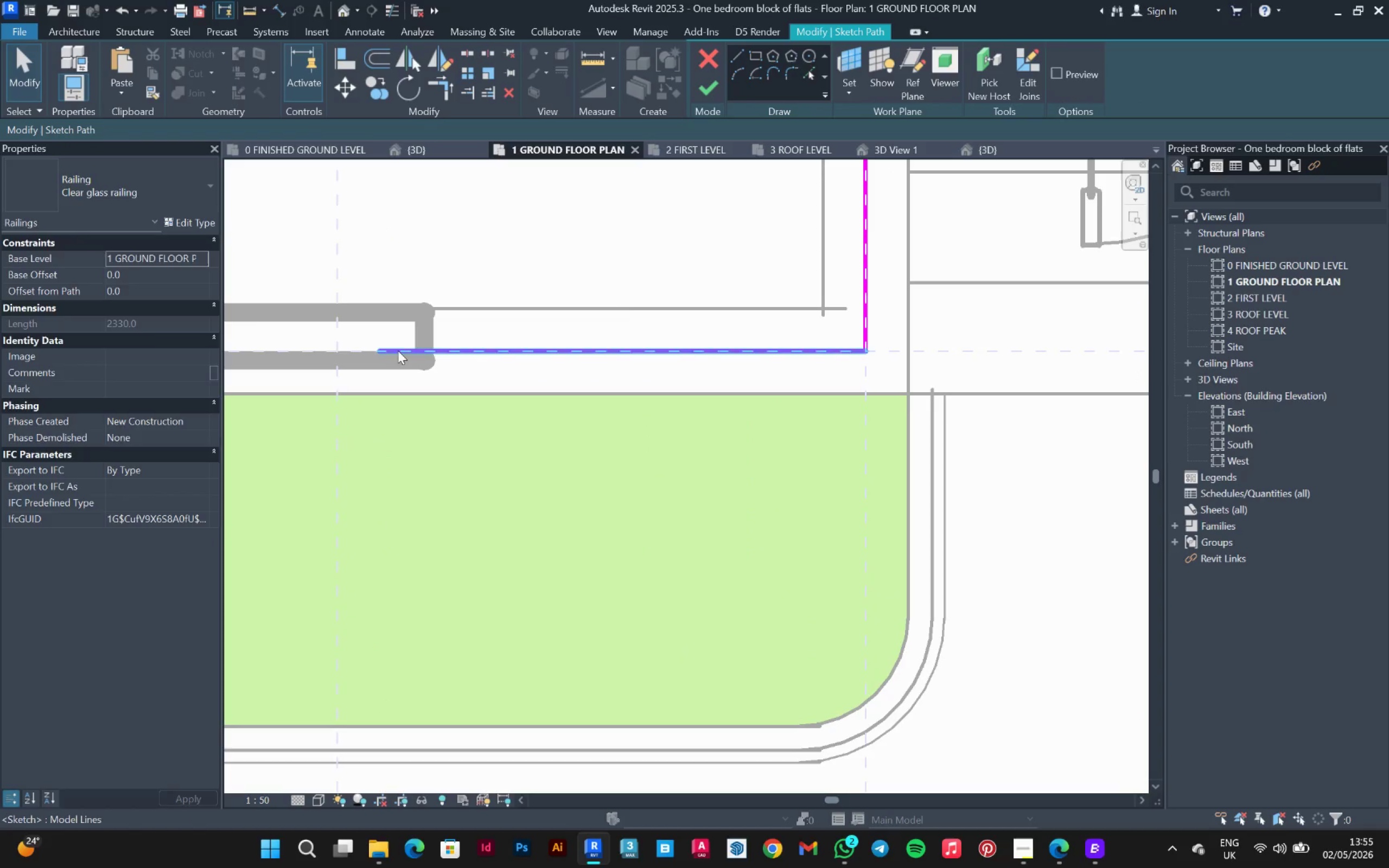 
left_click_drag(start_coordinate=[383, 349], to_coordinate=[423, 351])
 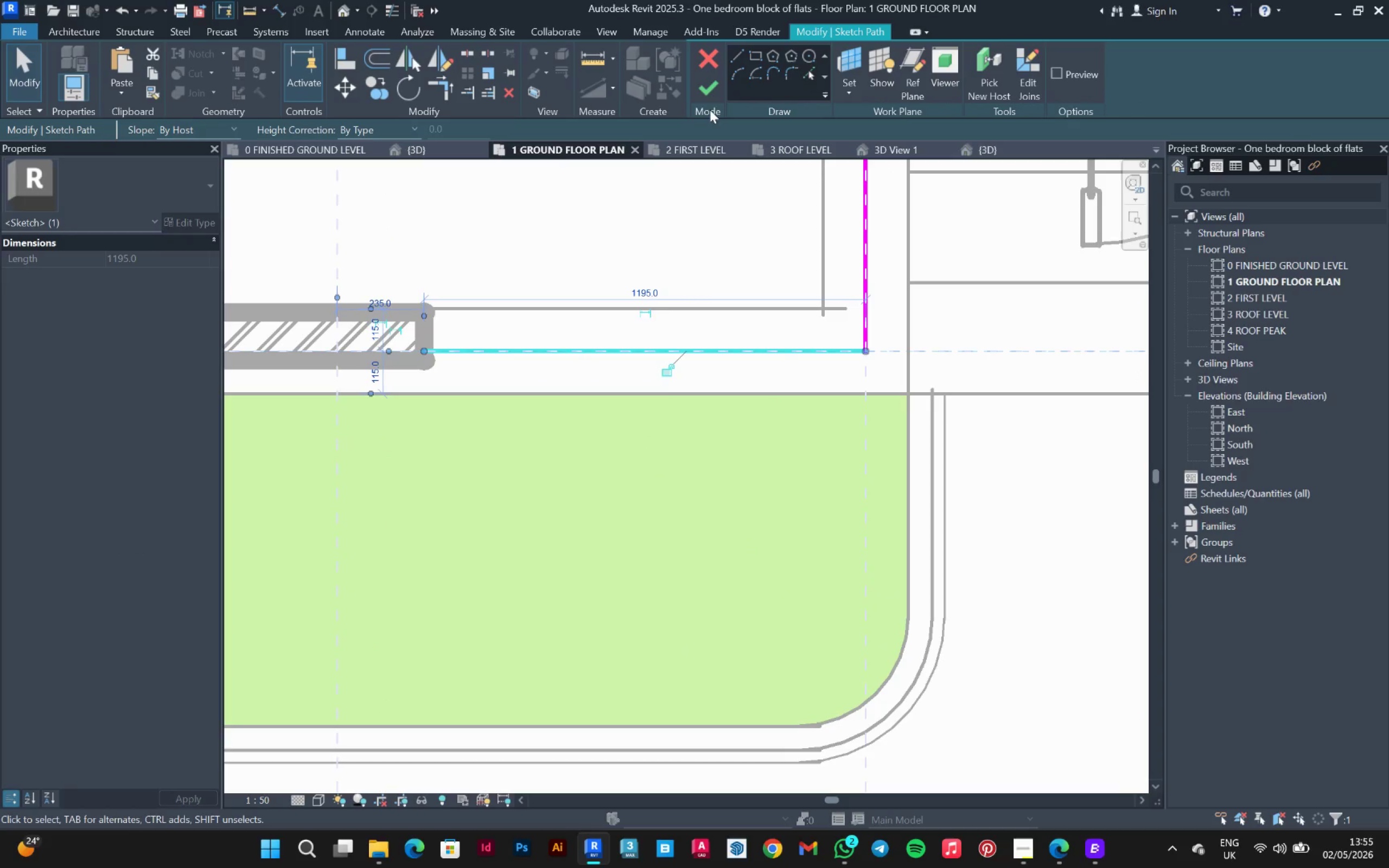 
left_click([710, 93])
 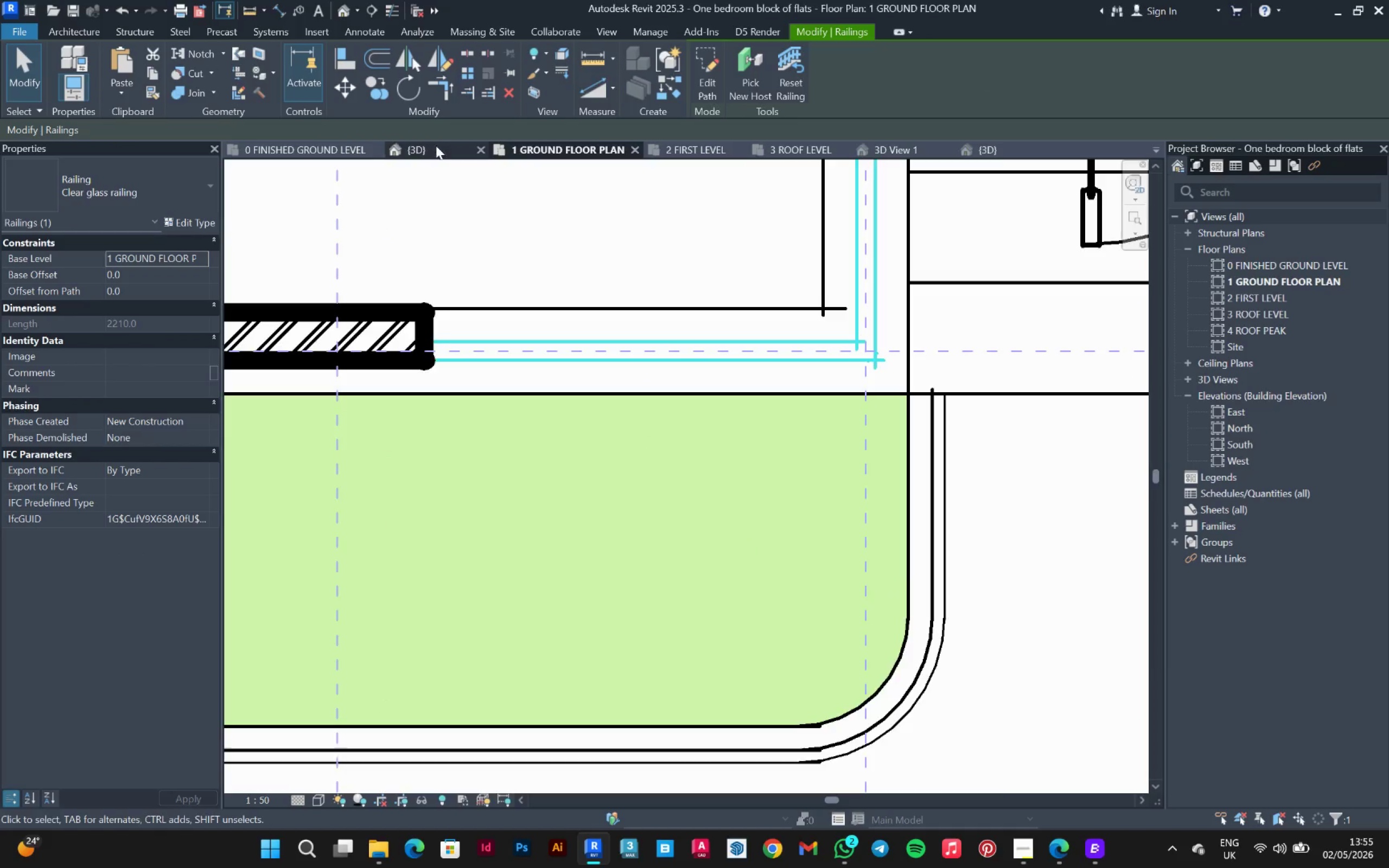 
scroll: coordinate [493, 361], scroll_direction: down, amount: 4.0
 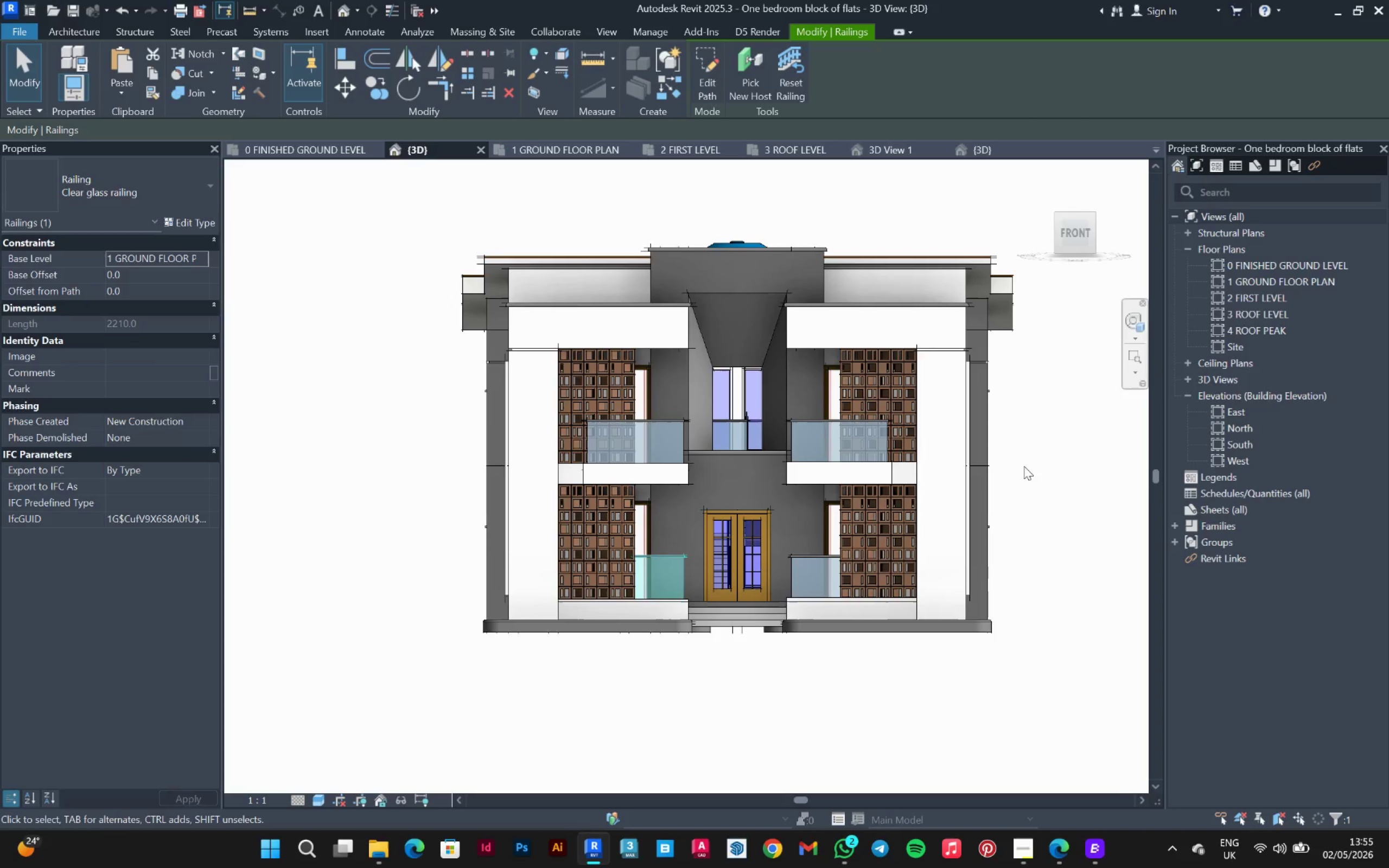 
left_click([1026, 466])
 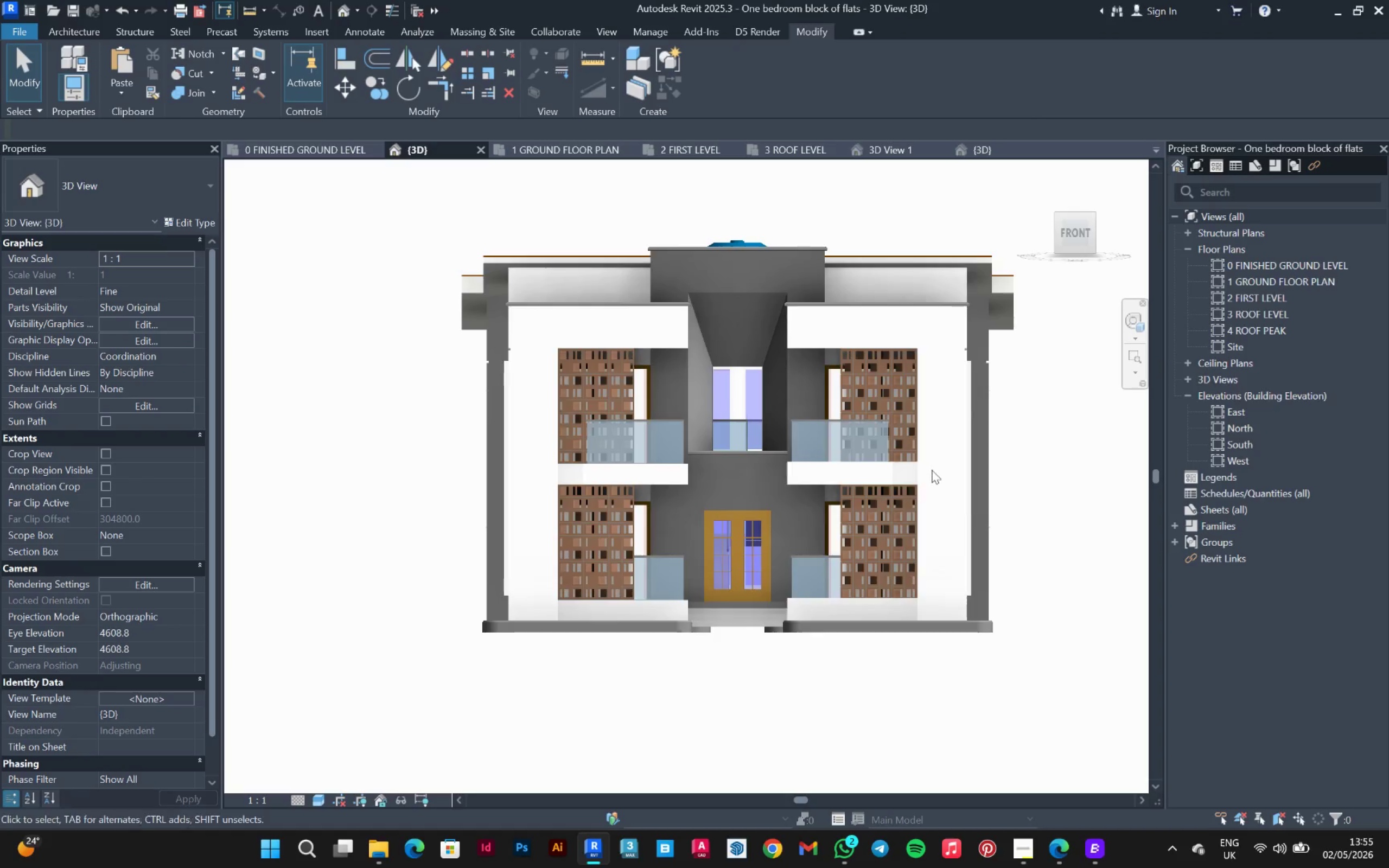 
hold_key(key=ShiftLeft, duration=0.83)
 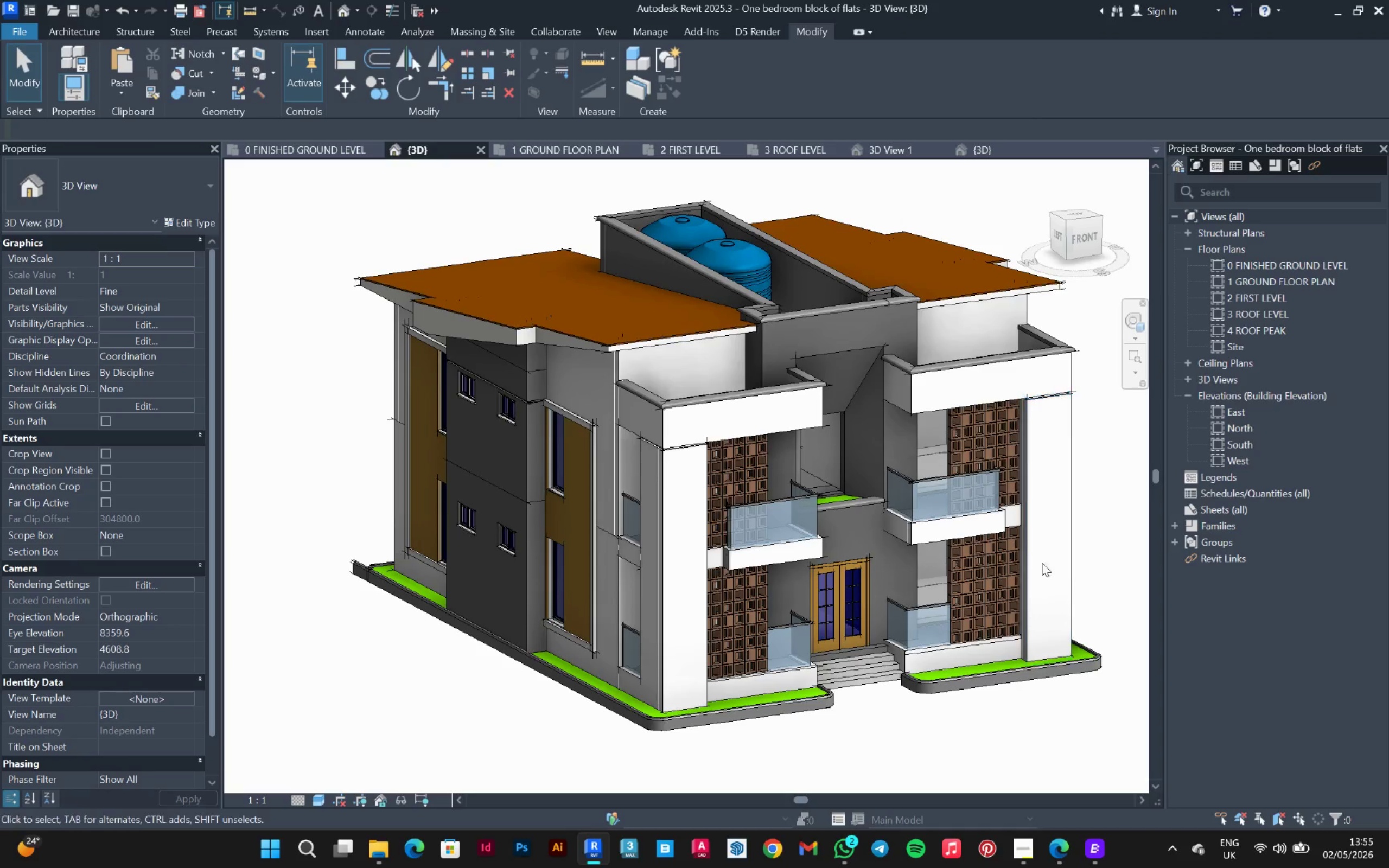 
hold_key(key=ShiftLeft, duration=1.06)
 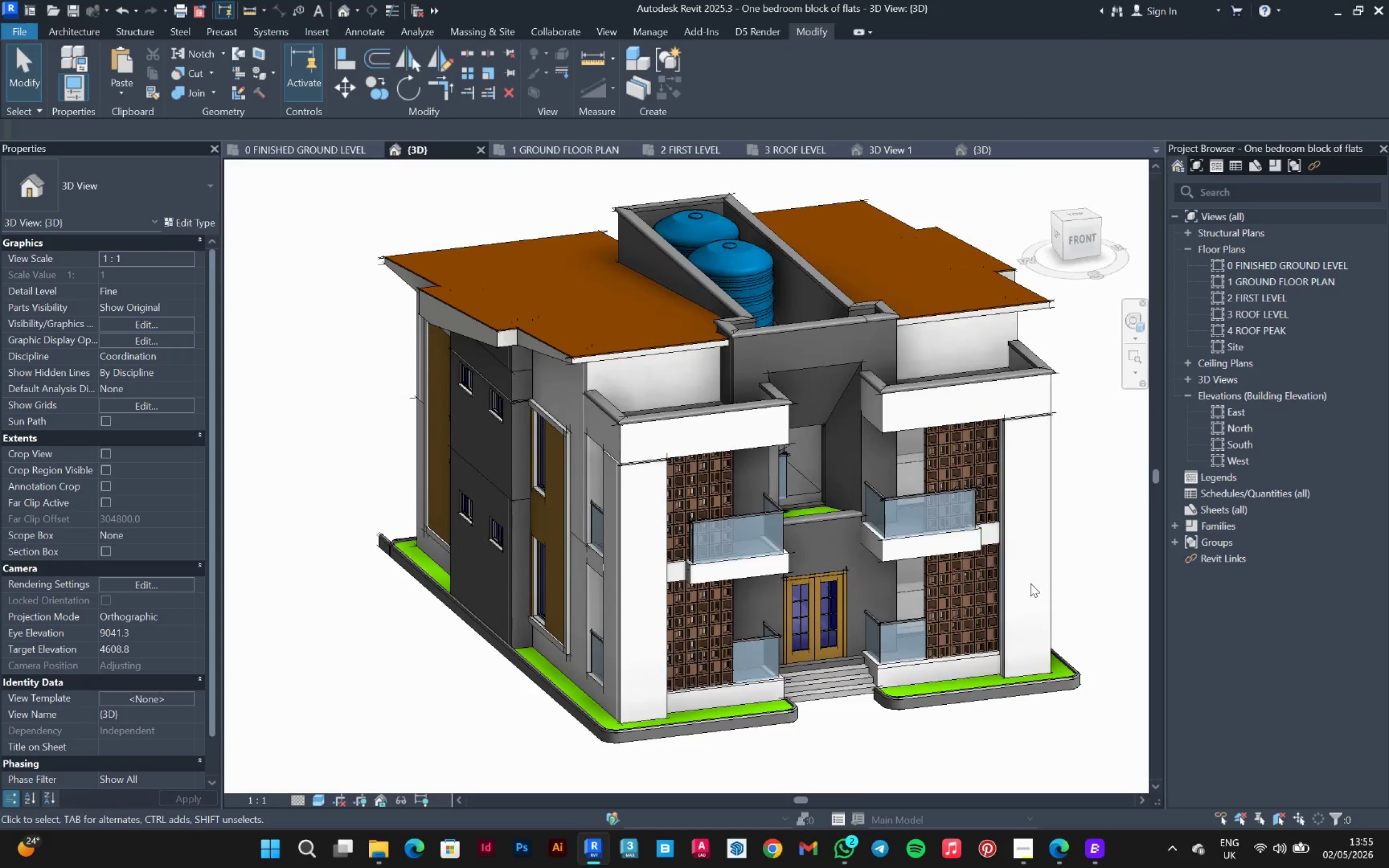 
hold_key(key=ShiftLeft, duration=1.31)
 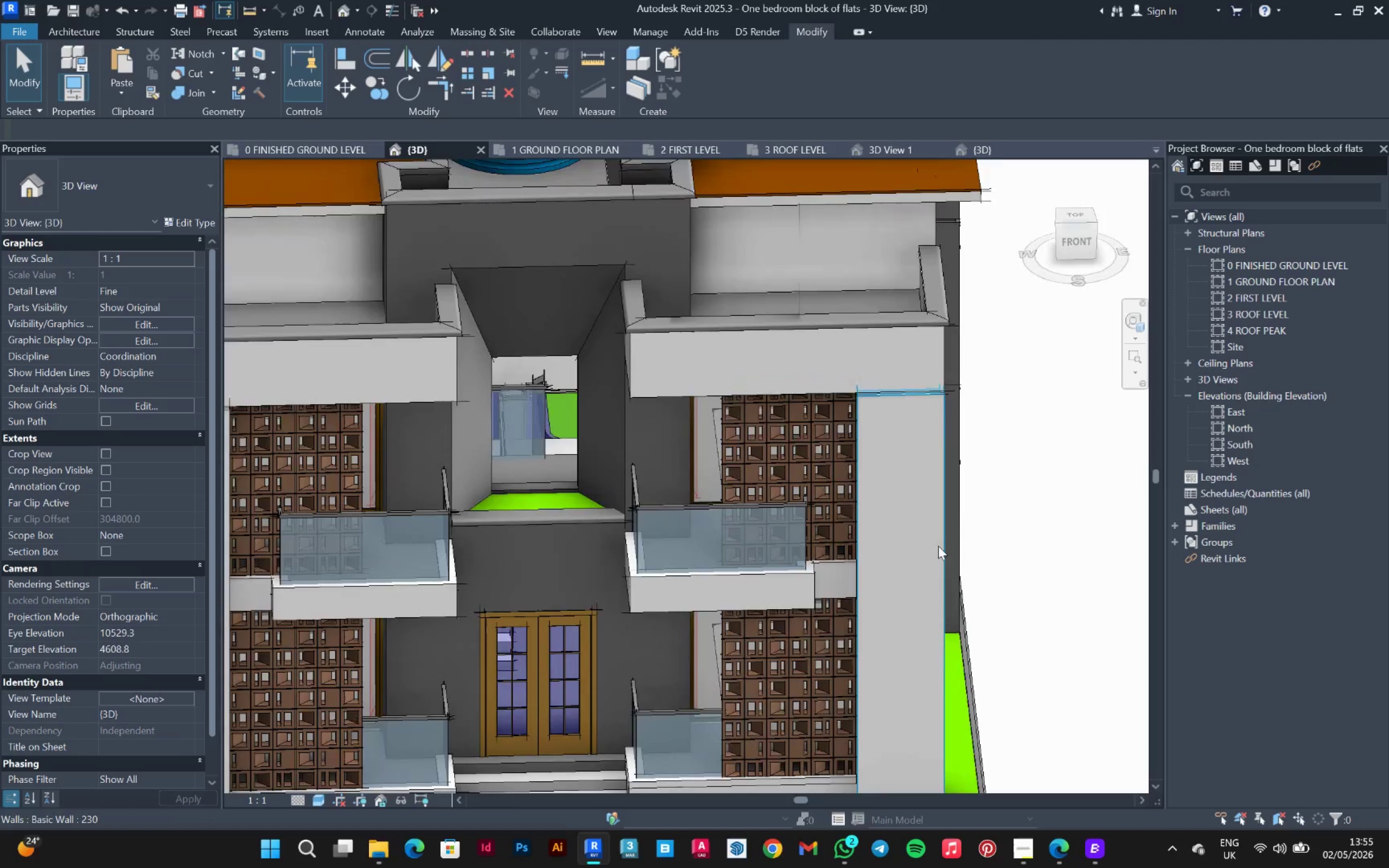 
scroll: coordinate [1030, 583], scroll_direction: up, amount: 4.0
 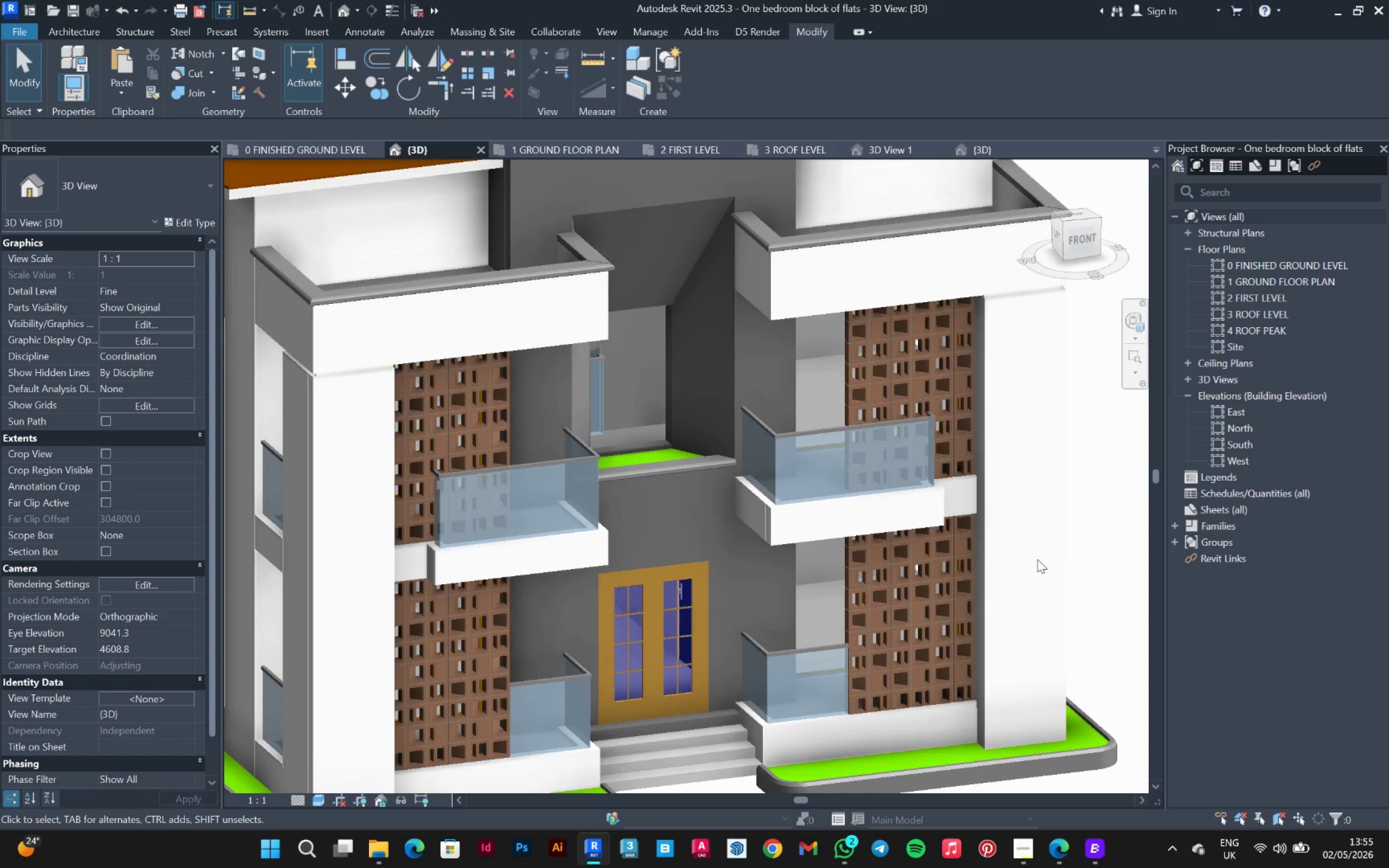 
hold_key(key=ShiftLeft, duration=1.5)
 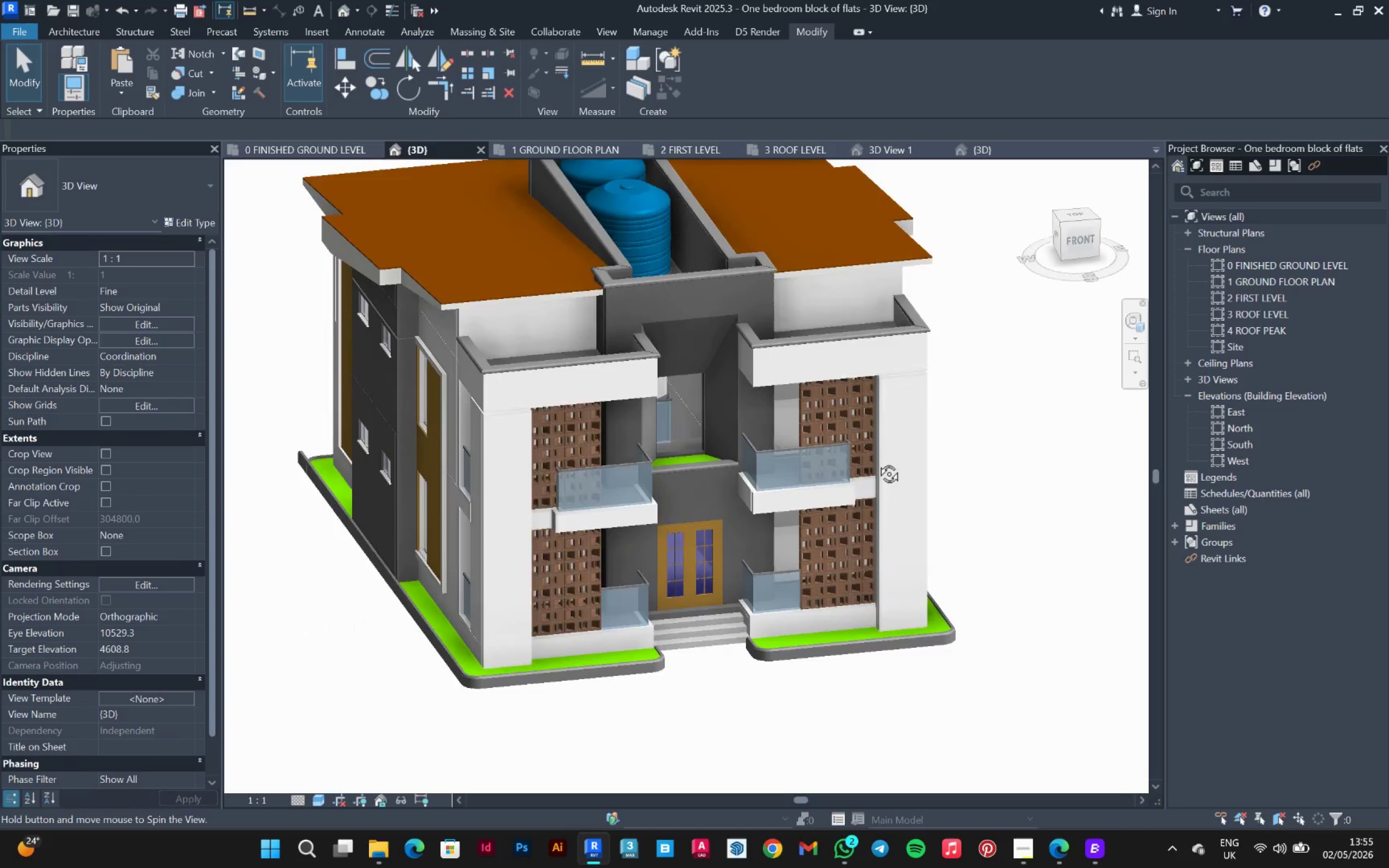 
scroll: coordinate [784, 438], scroll_direction: down, amount: 4.0
 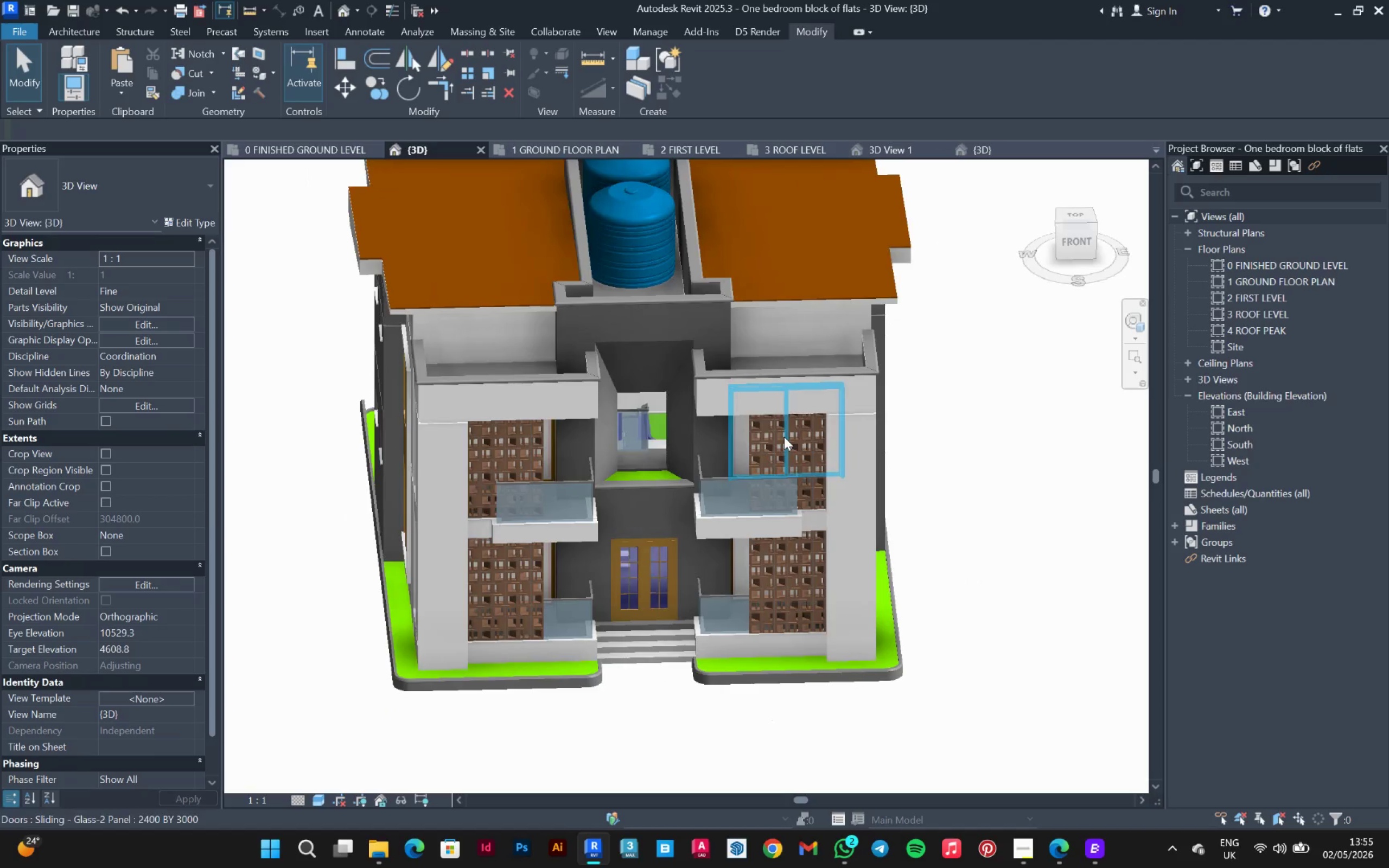 
hold_key(key=ShiftLeft, duration=1.09)
 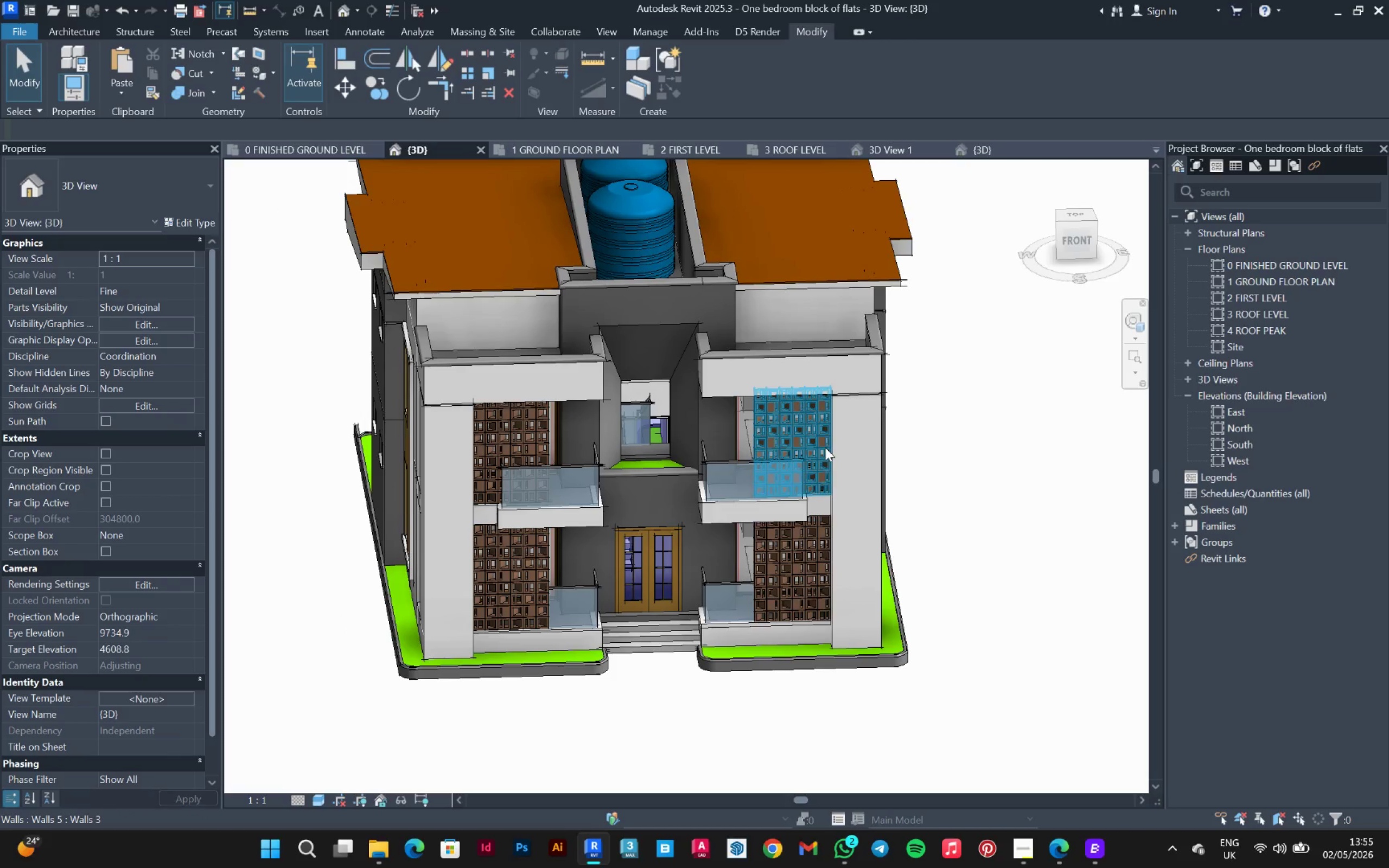 
left_click([816, 447])
 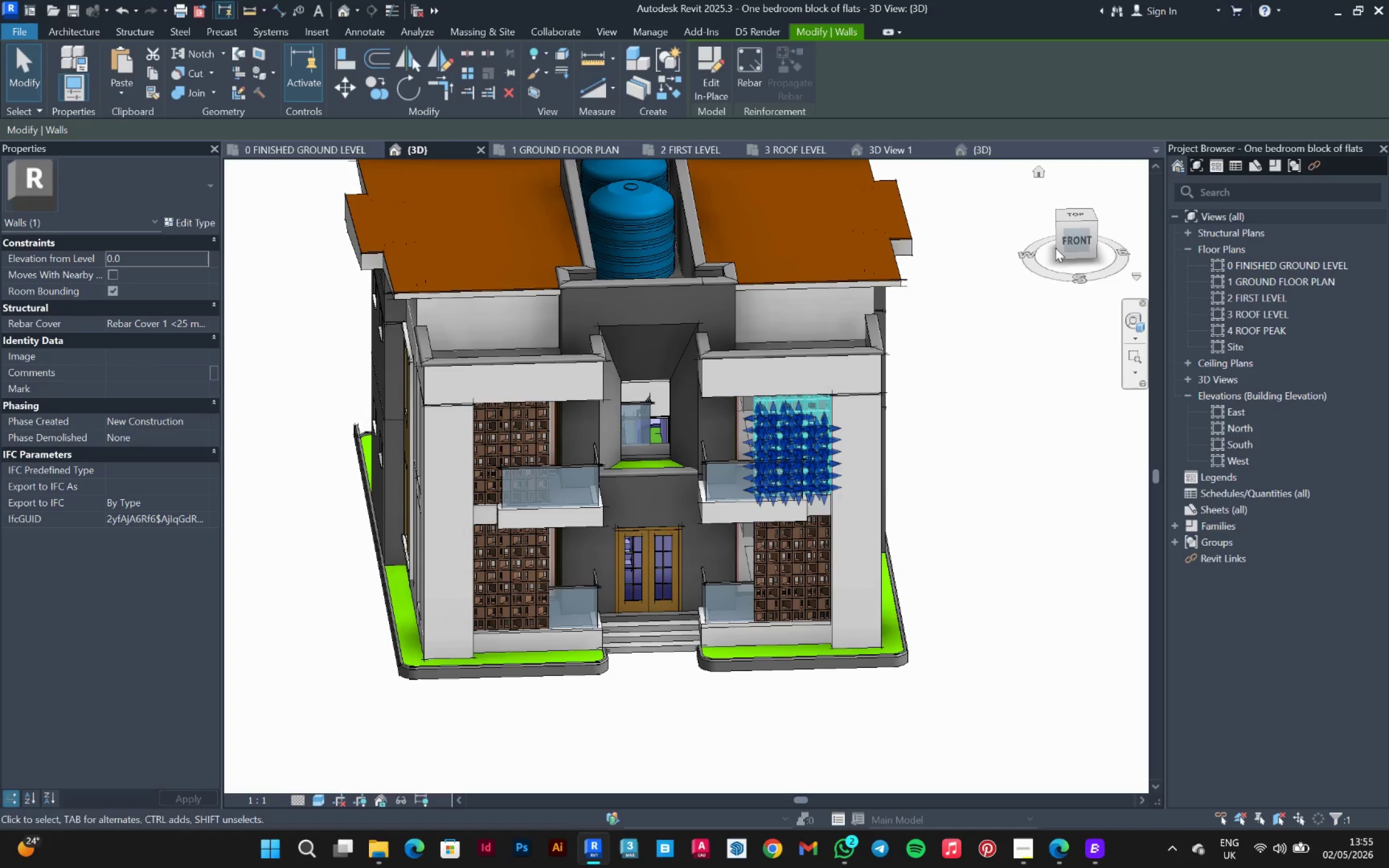 
left_click([1071, 244])
 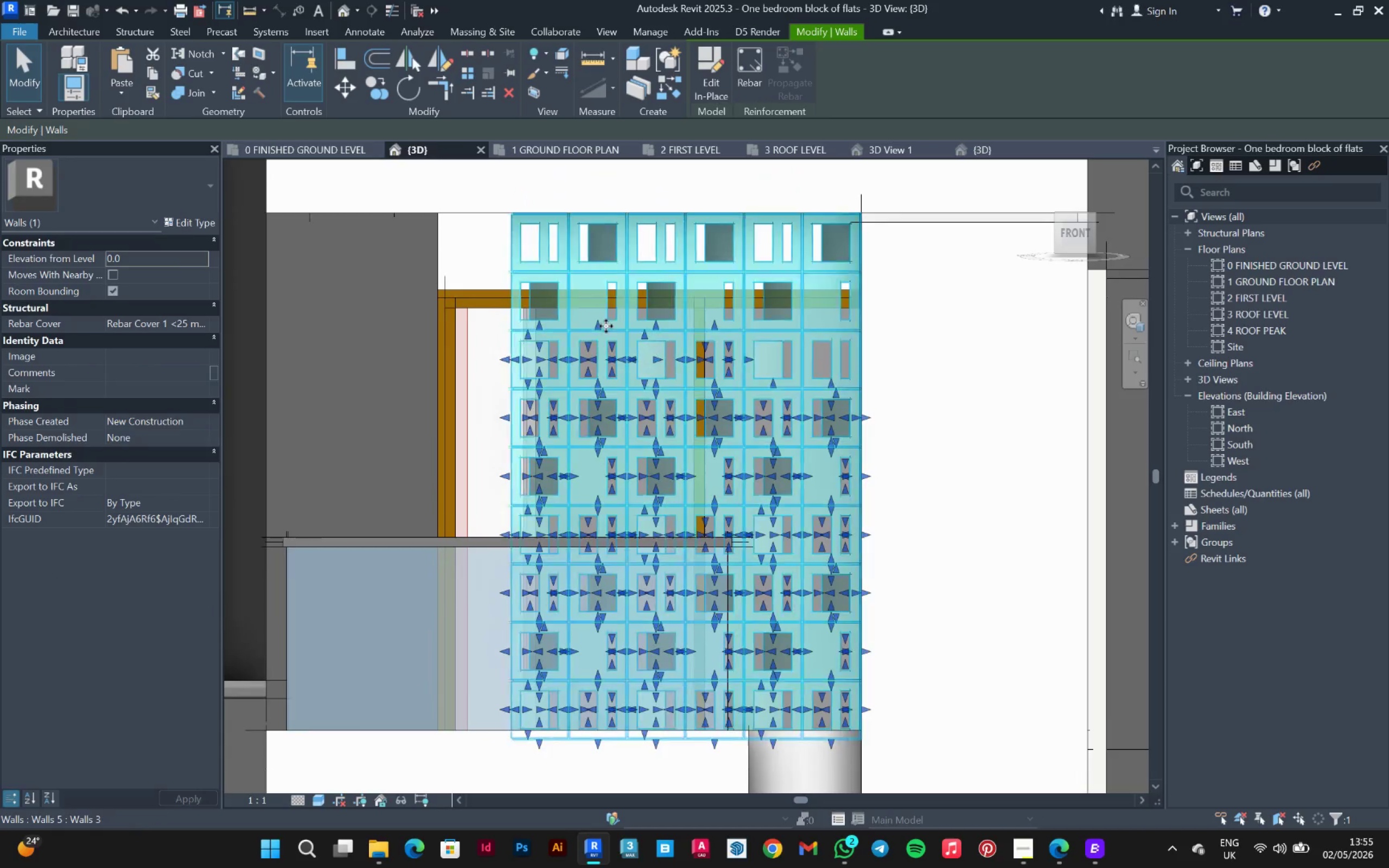 
scroll: coordinate [863, 344], scroll_direction: down, amount: 10.0
 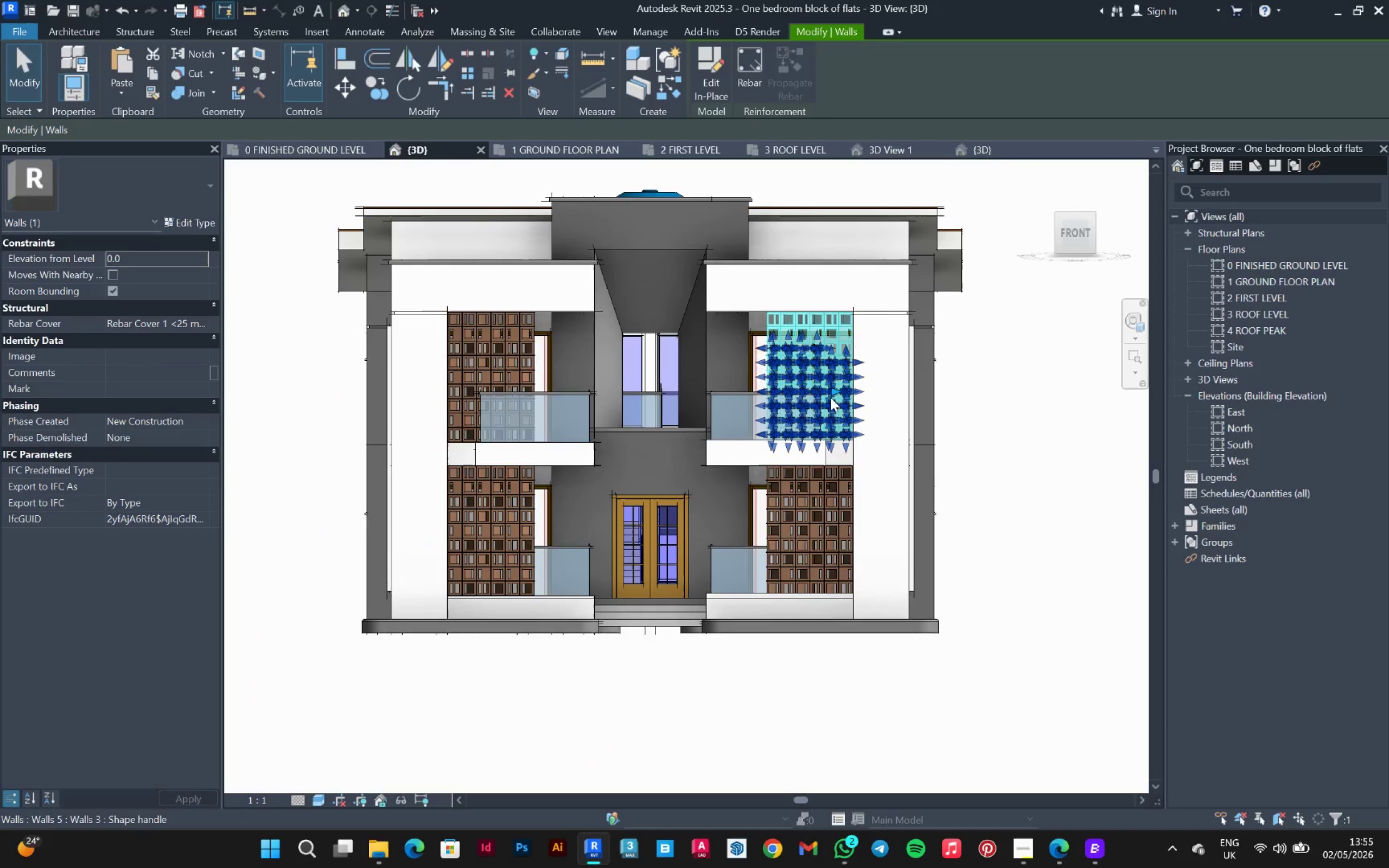 
hold_key(key=ShiftLeft, duration=0.62)
 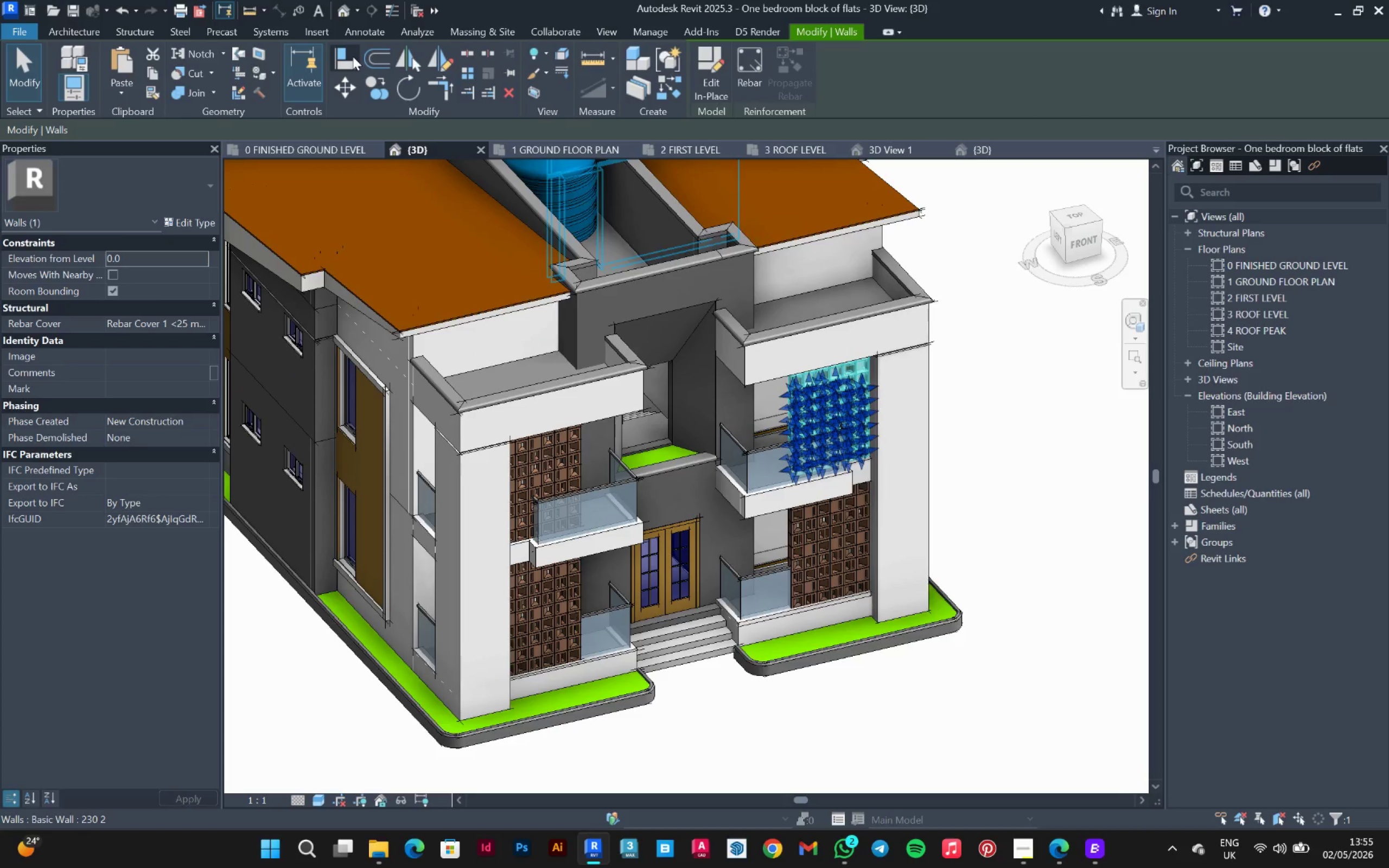 
scroll: coordinate [620, 532], scroll_direction: up, amount: 7.0
 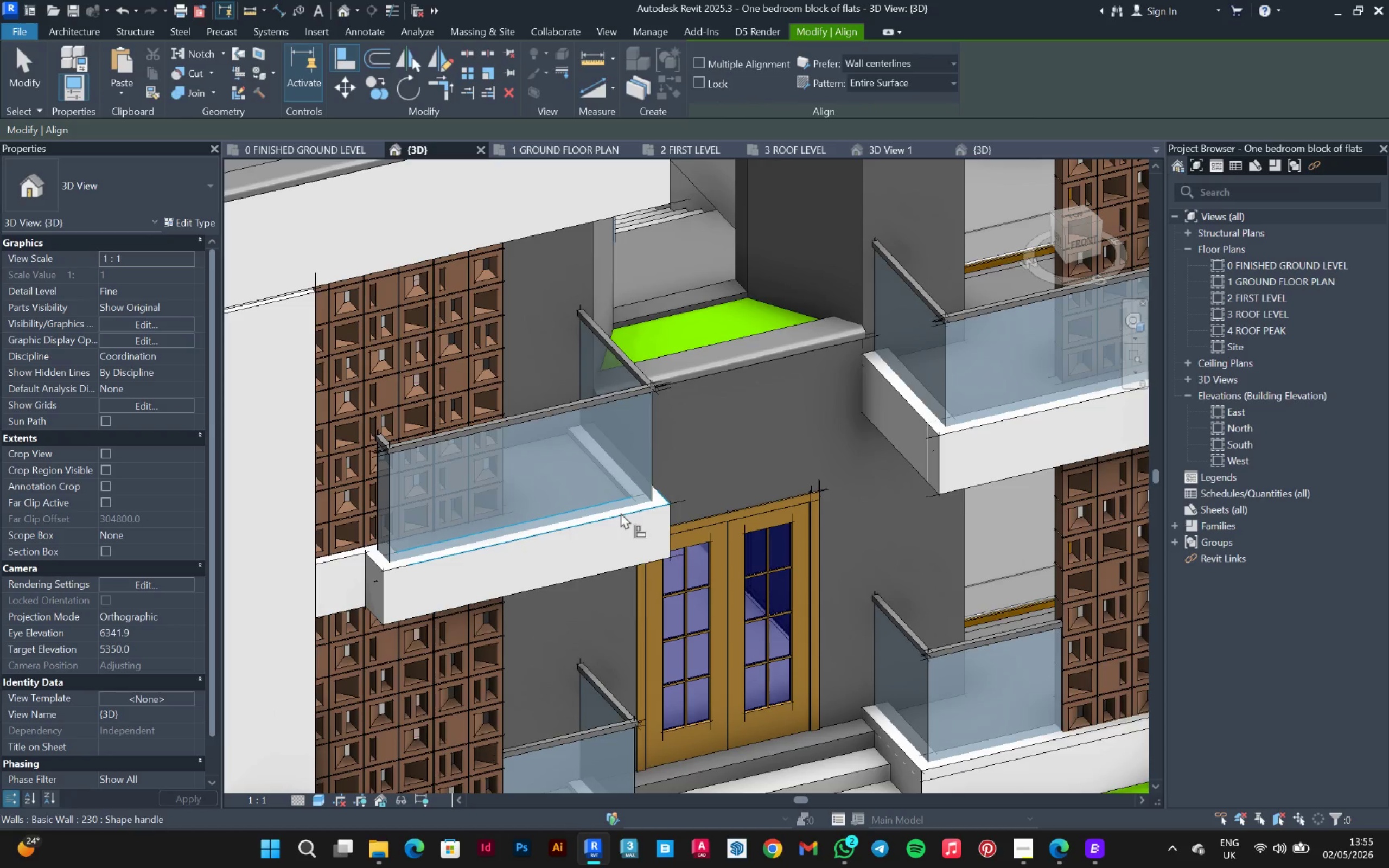 
left_click([621, 513])
 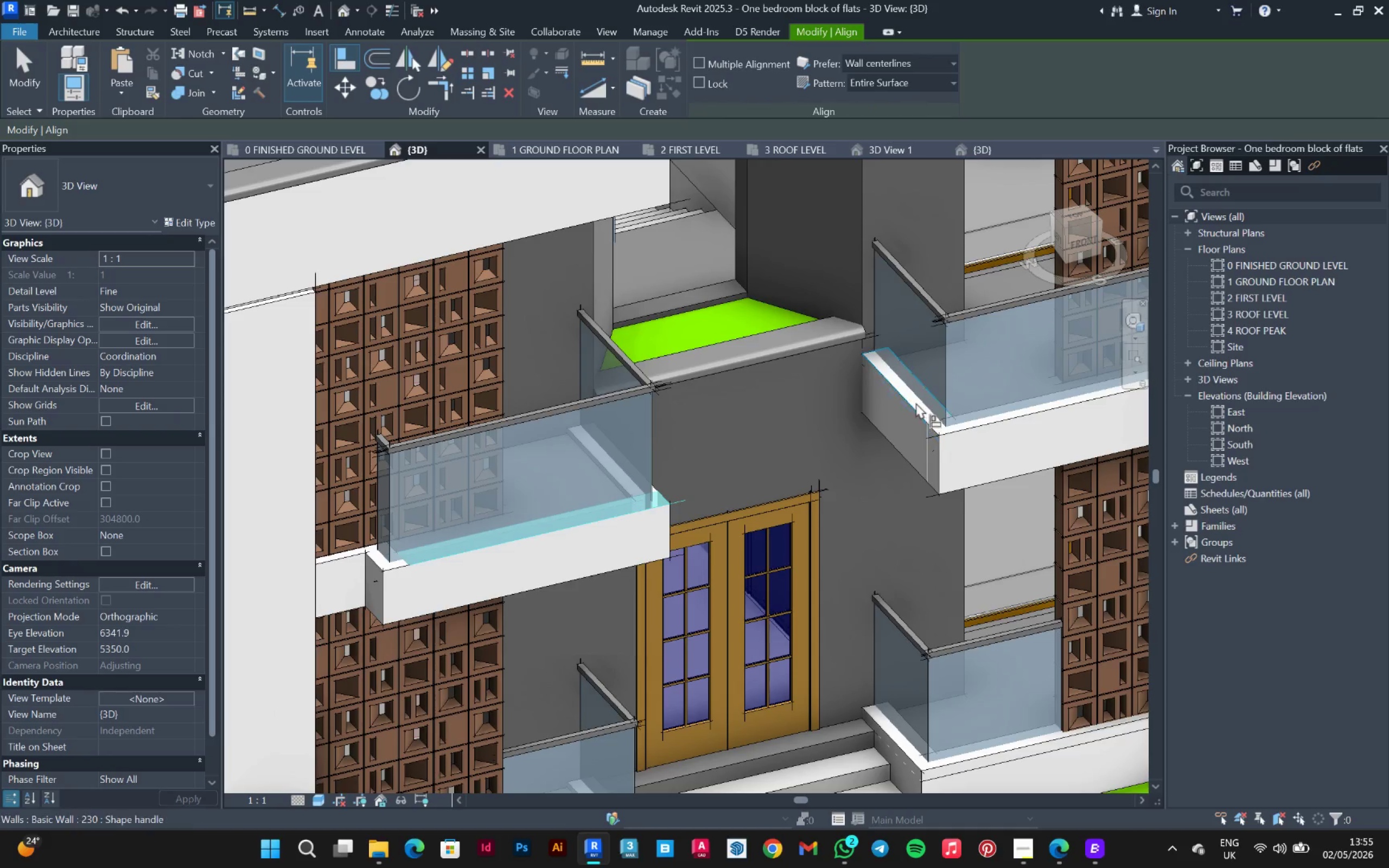 
left_click([916, 401])
 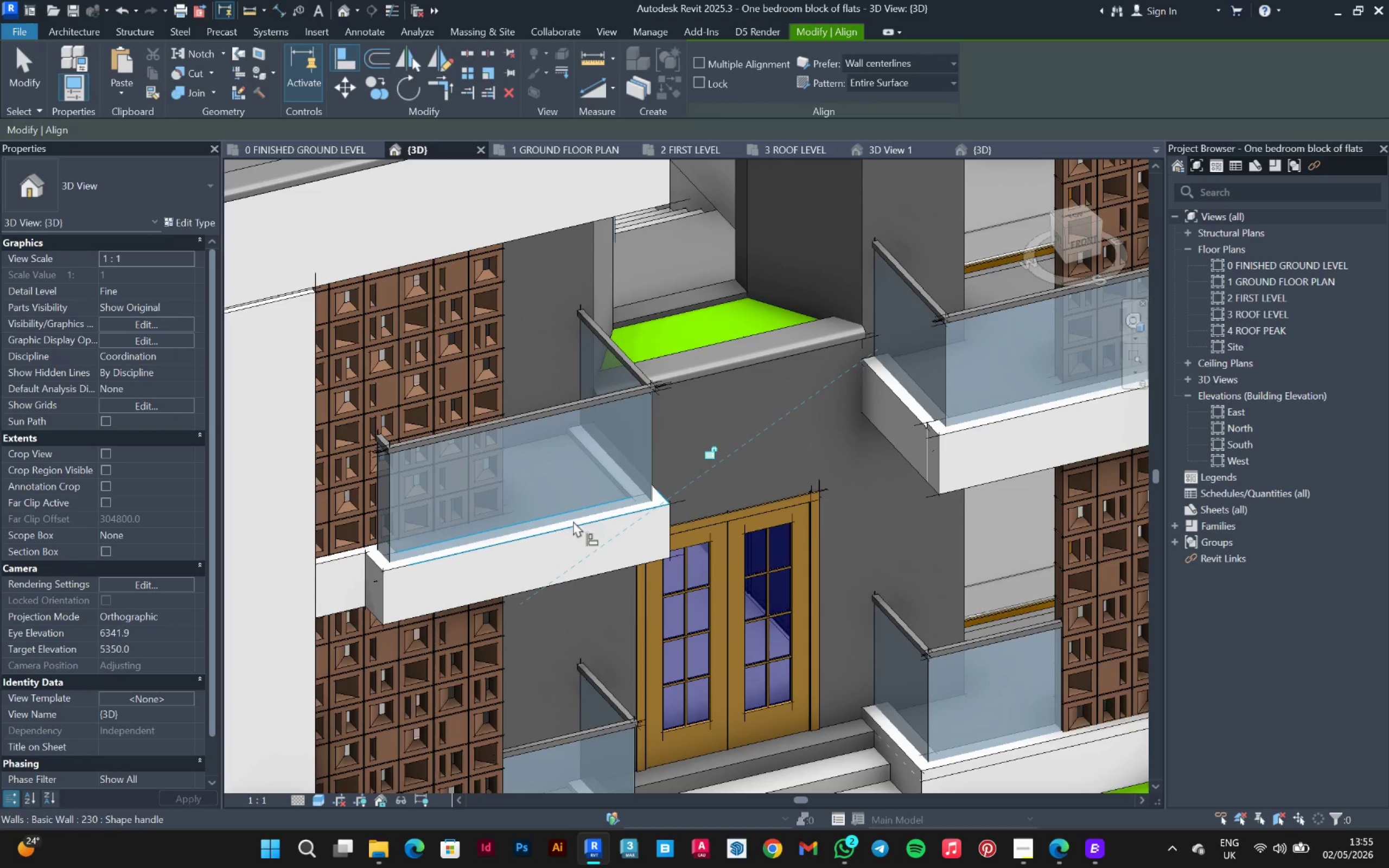 
scroll: coordinate [878, 386], scroll_direction: up, amount: 7.0
 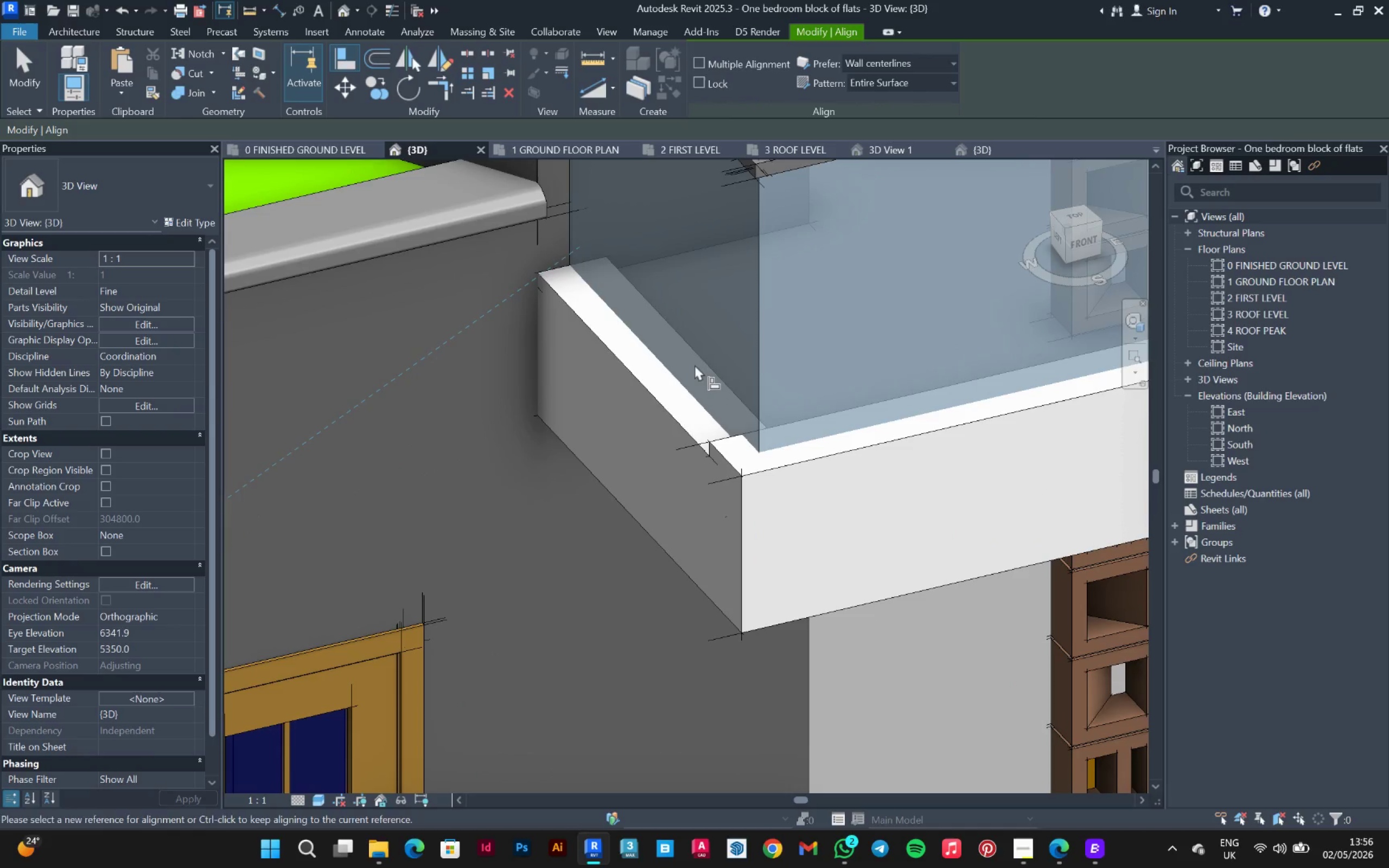 
left_click([696, 362])
 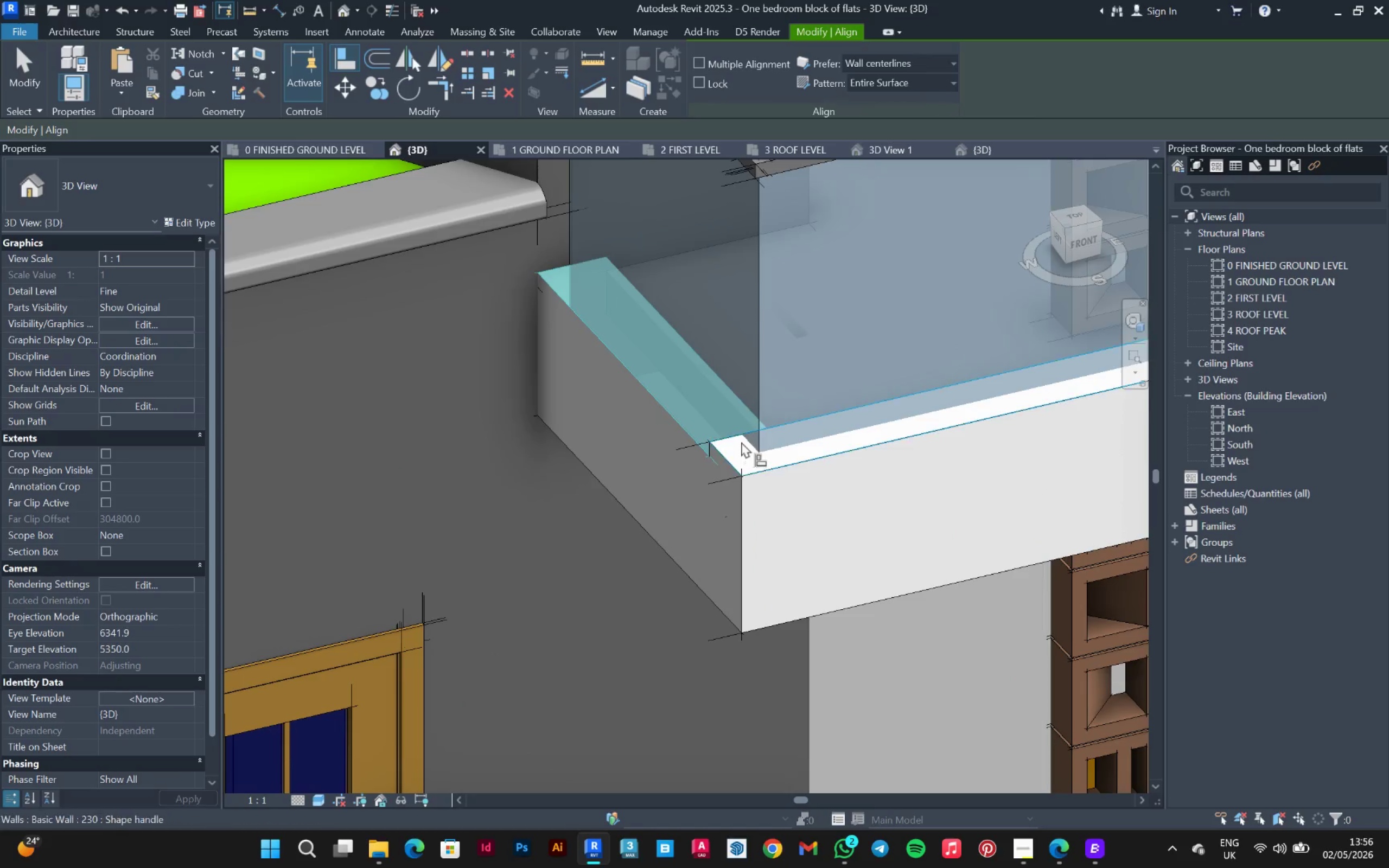 
left_click([741, 442])
 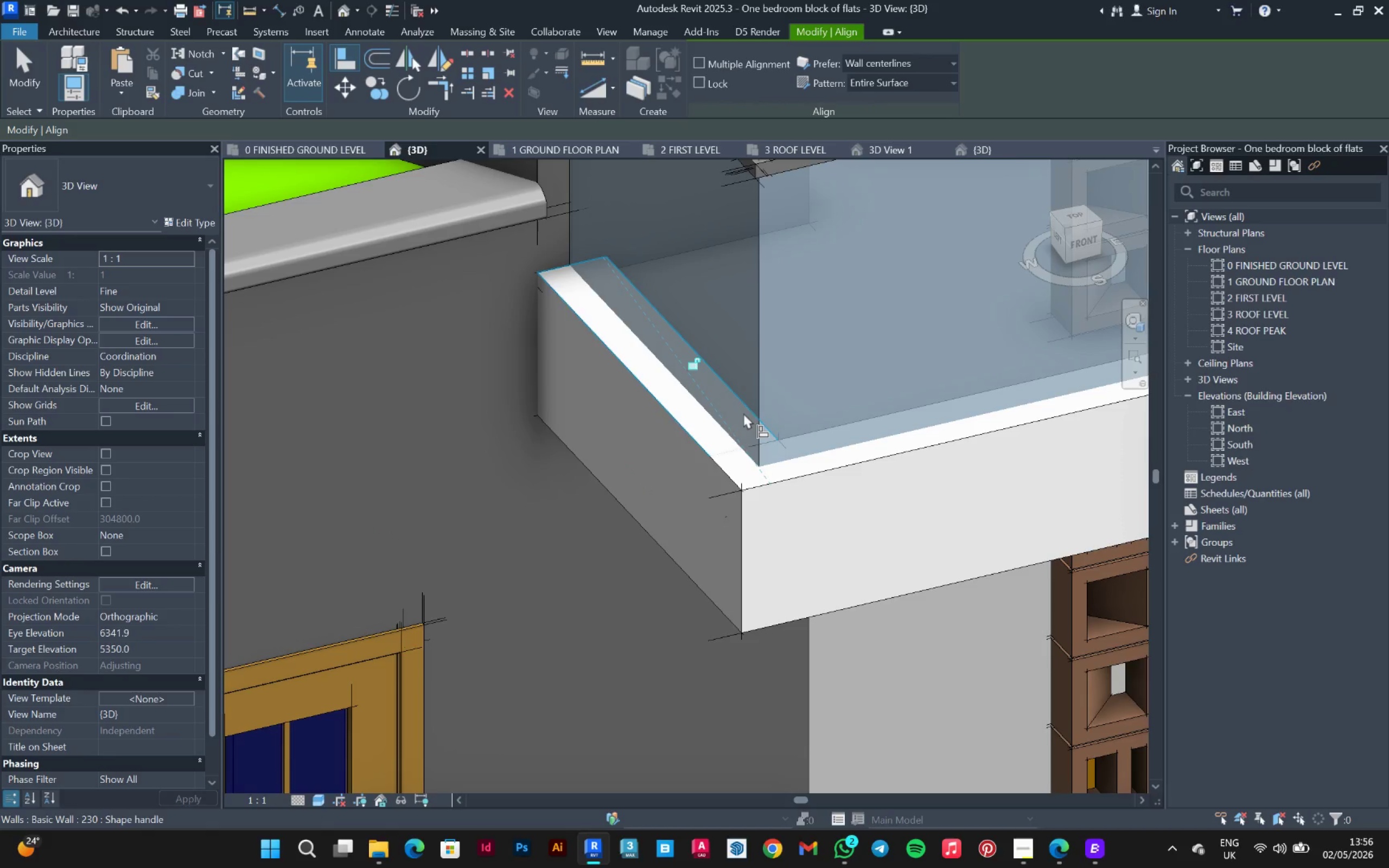 
left_click([744, 413])
 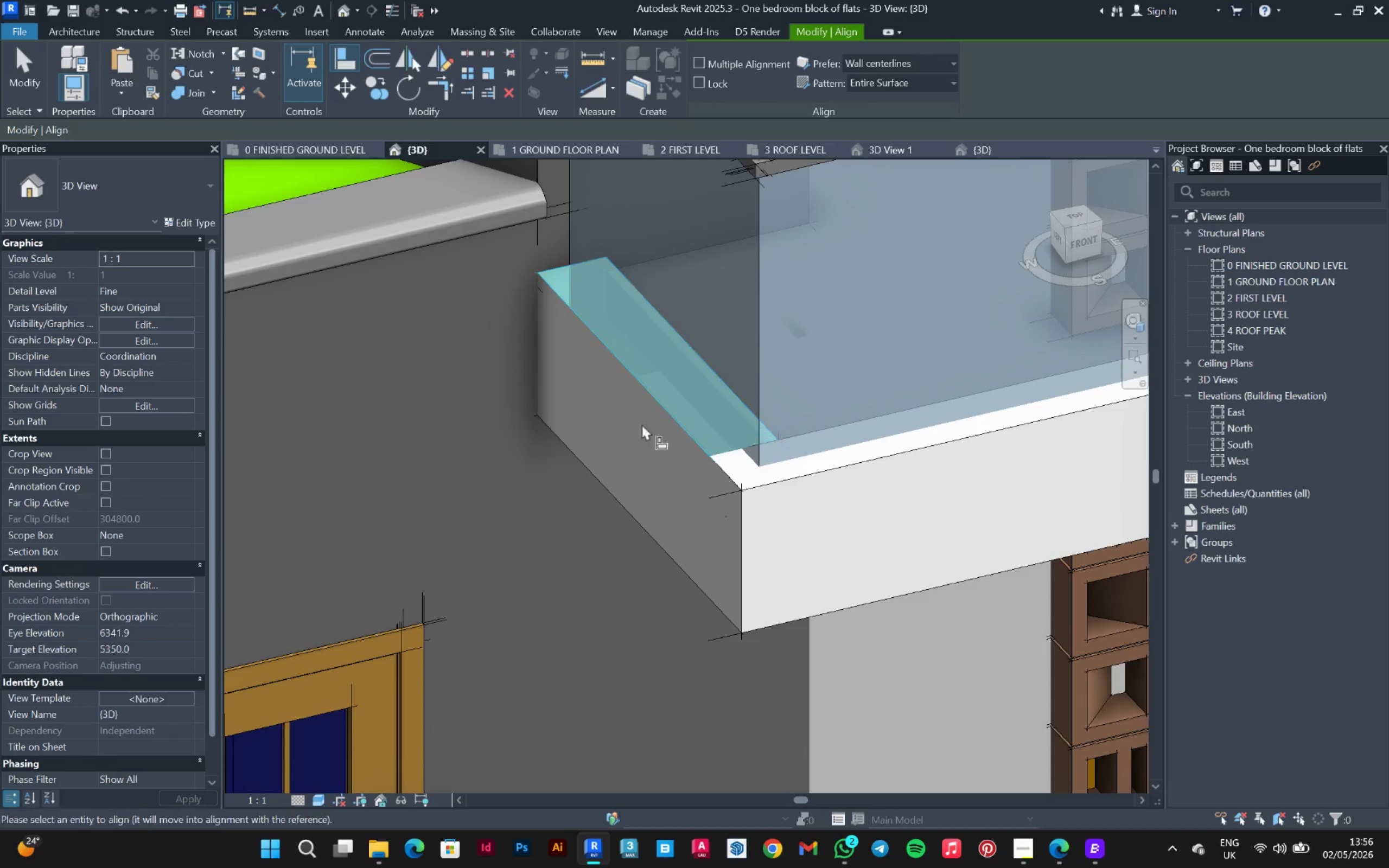 
scroll: coordinate [912, 331], scroll_direction: down, amount: 5.0
 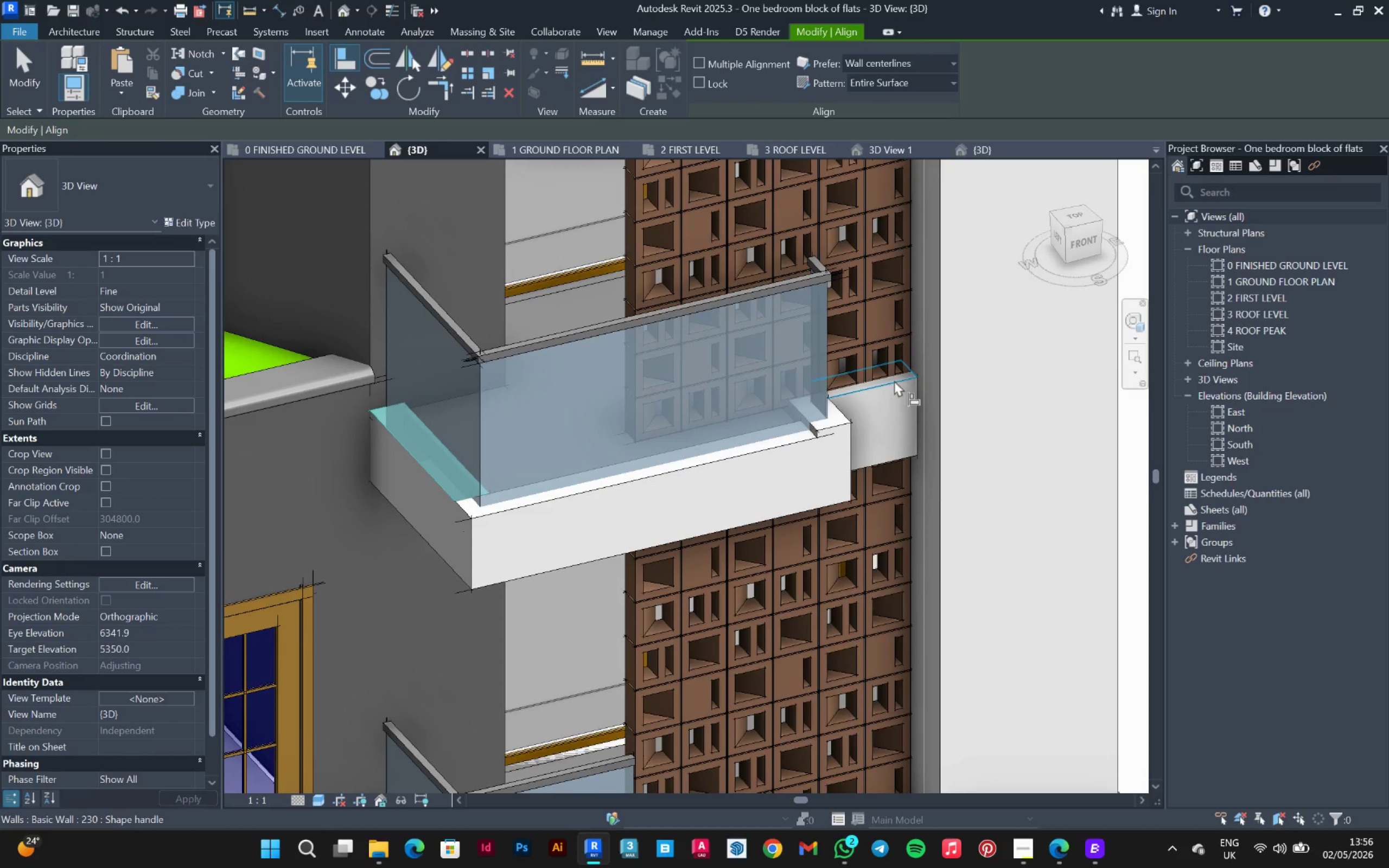 
left_click([894, 380])
 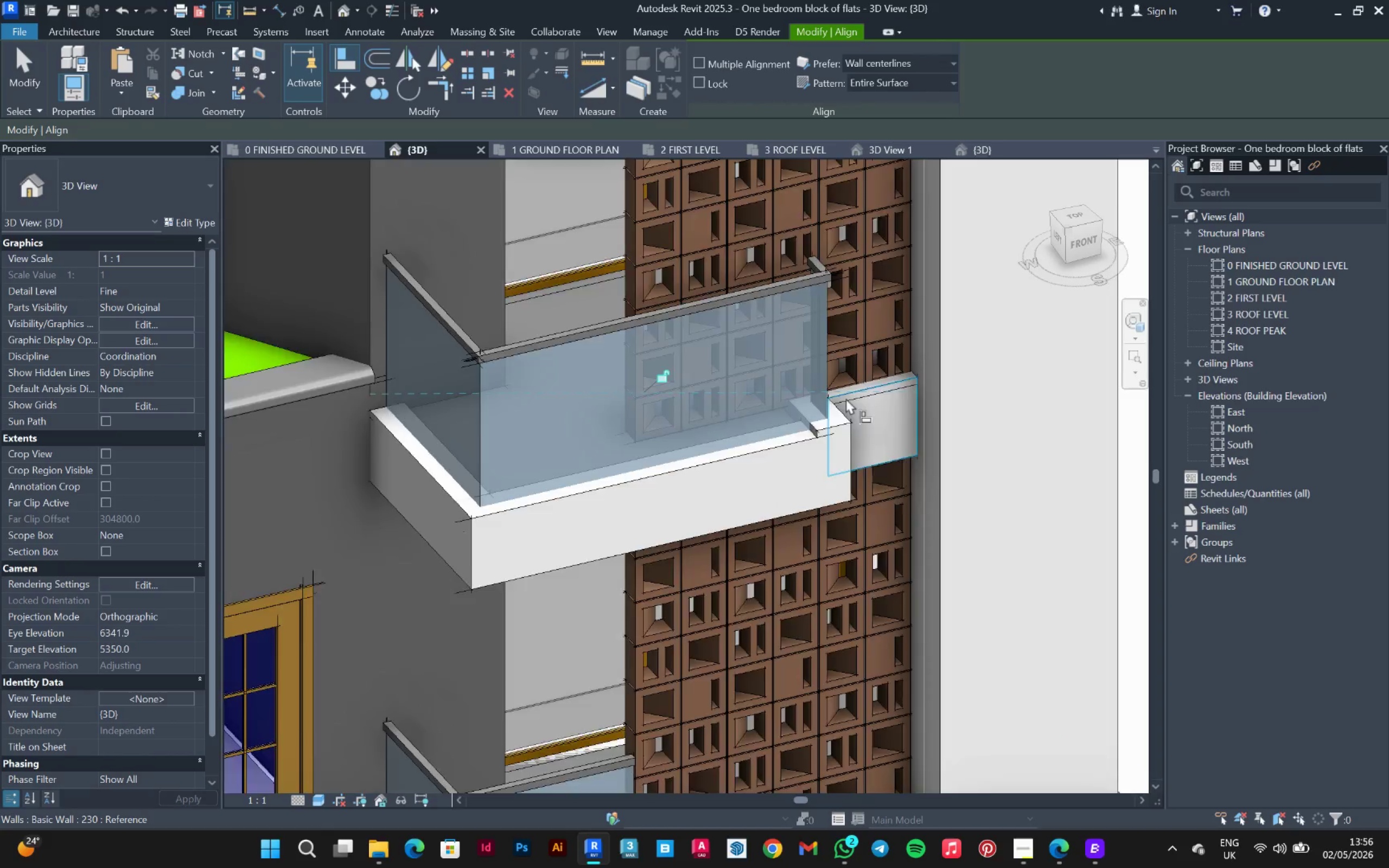 
scroll: coordinate [868, 393], scroll_direction: up, amount: 5.0
 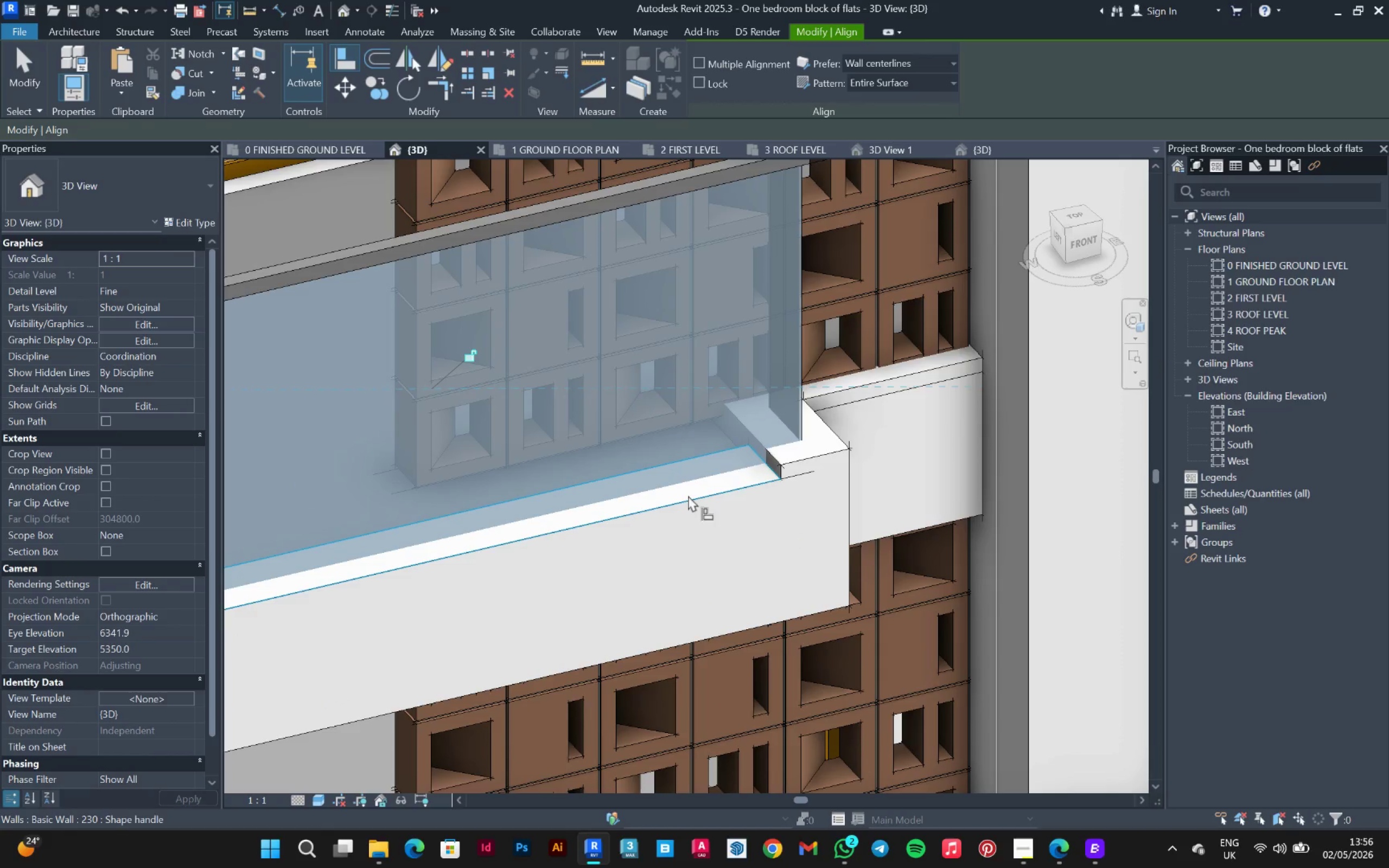 
left_click([688, 497])
 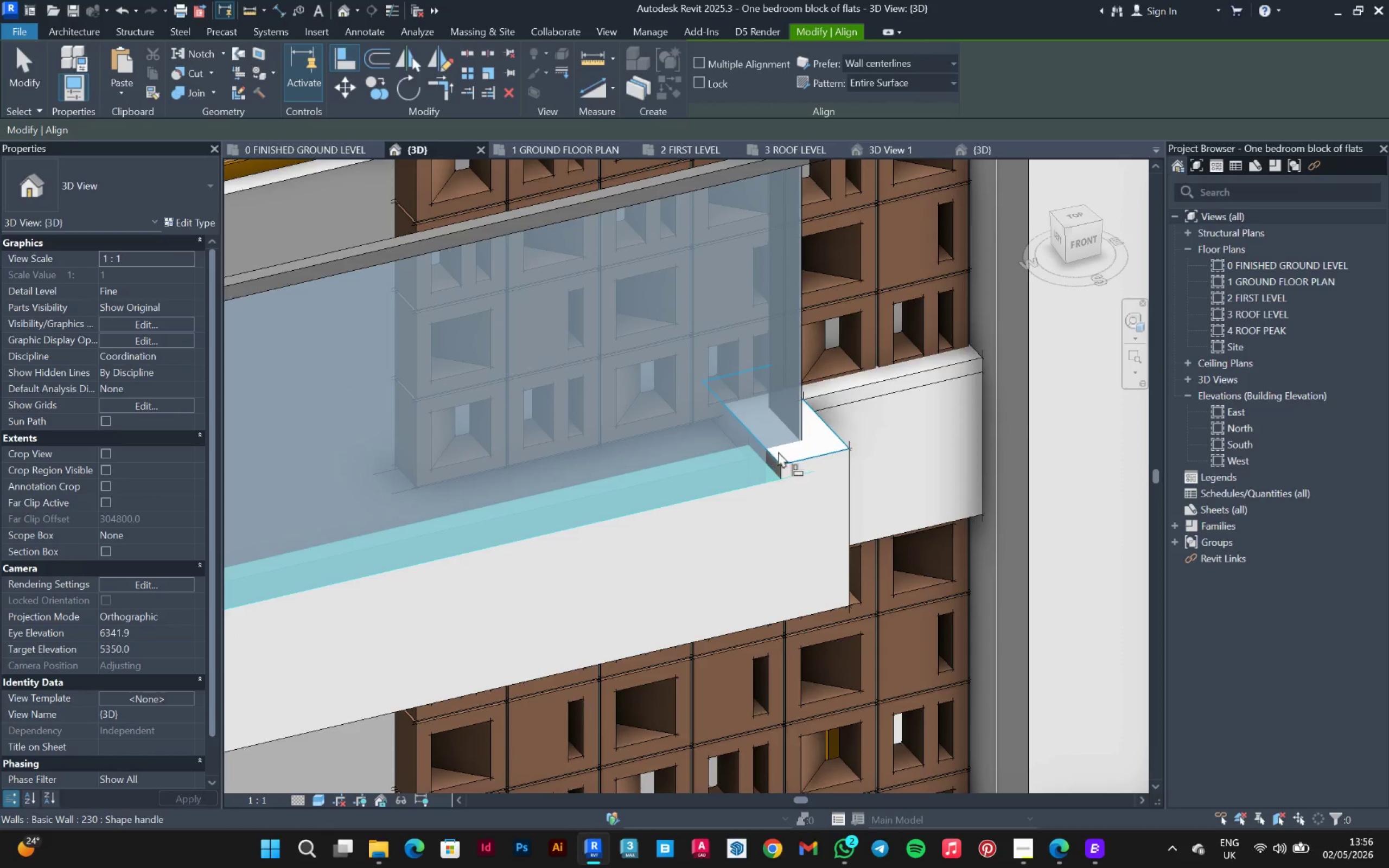 
left_click([778, 451])
 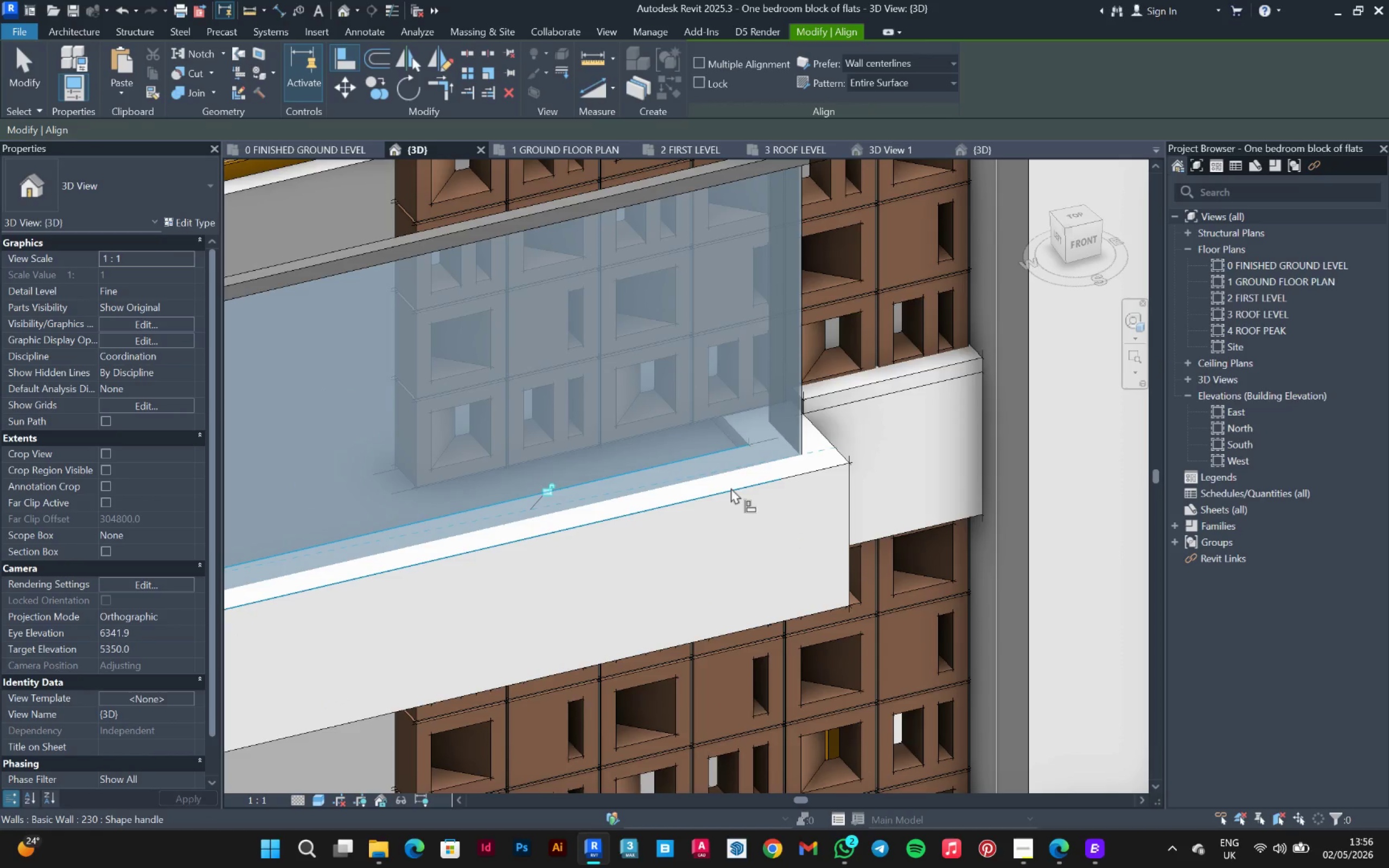 
left_click([731, 488])
 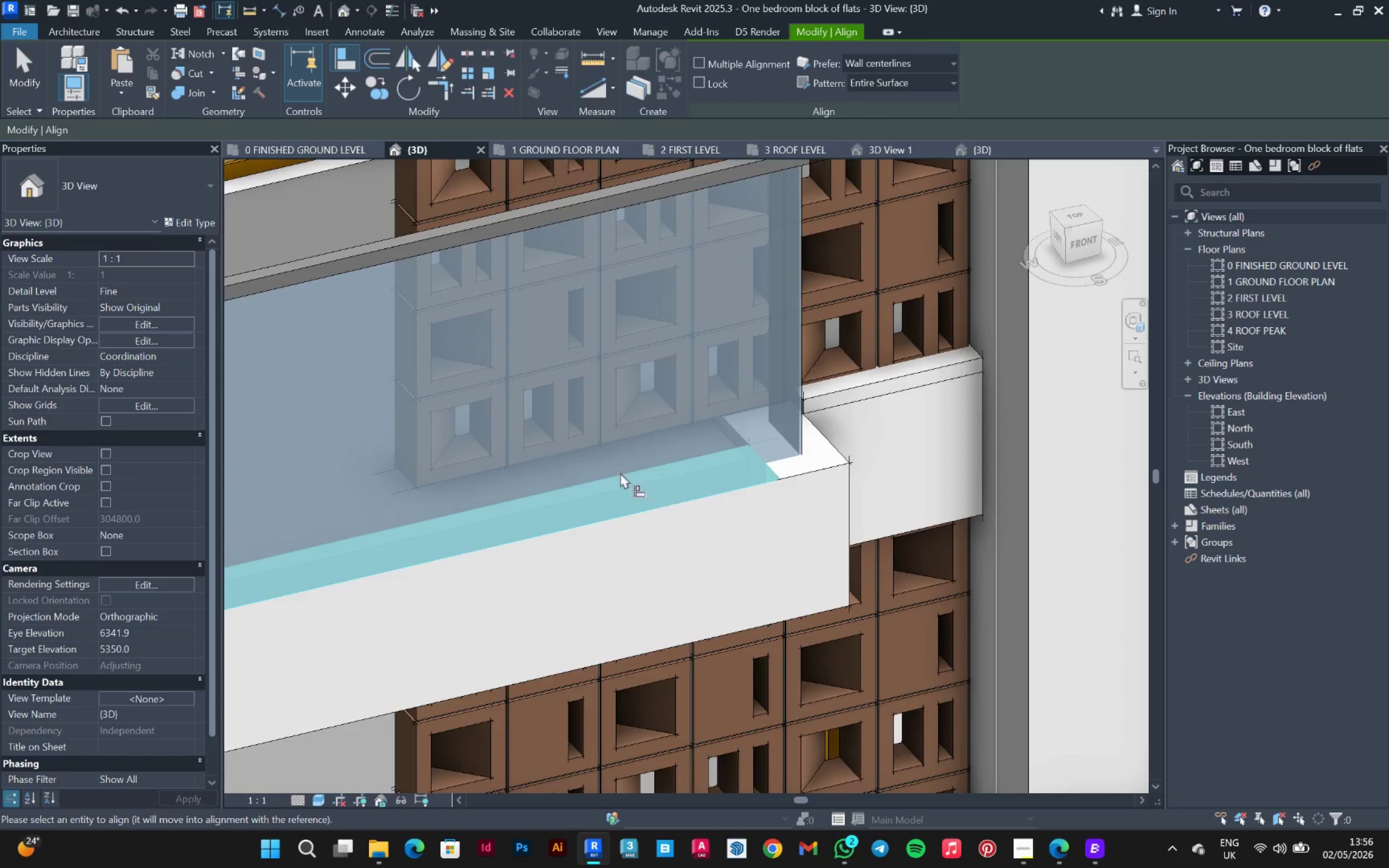 
hold_key(key=ShiftLeft, duration=0.55)
 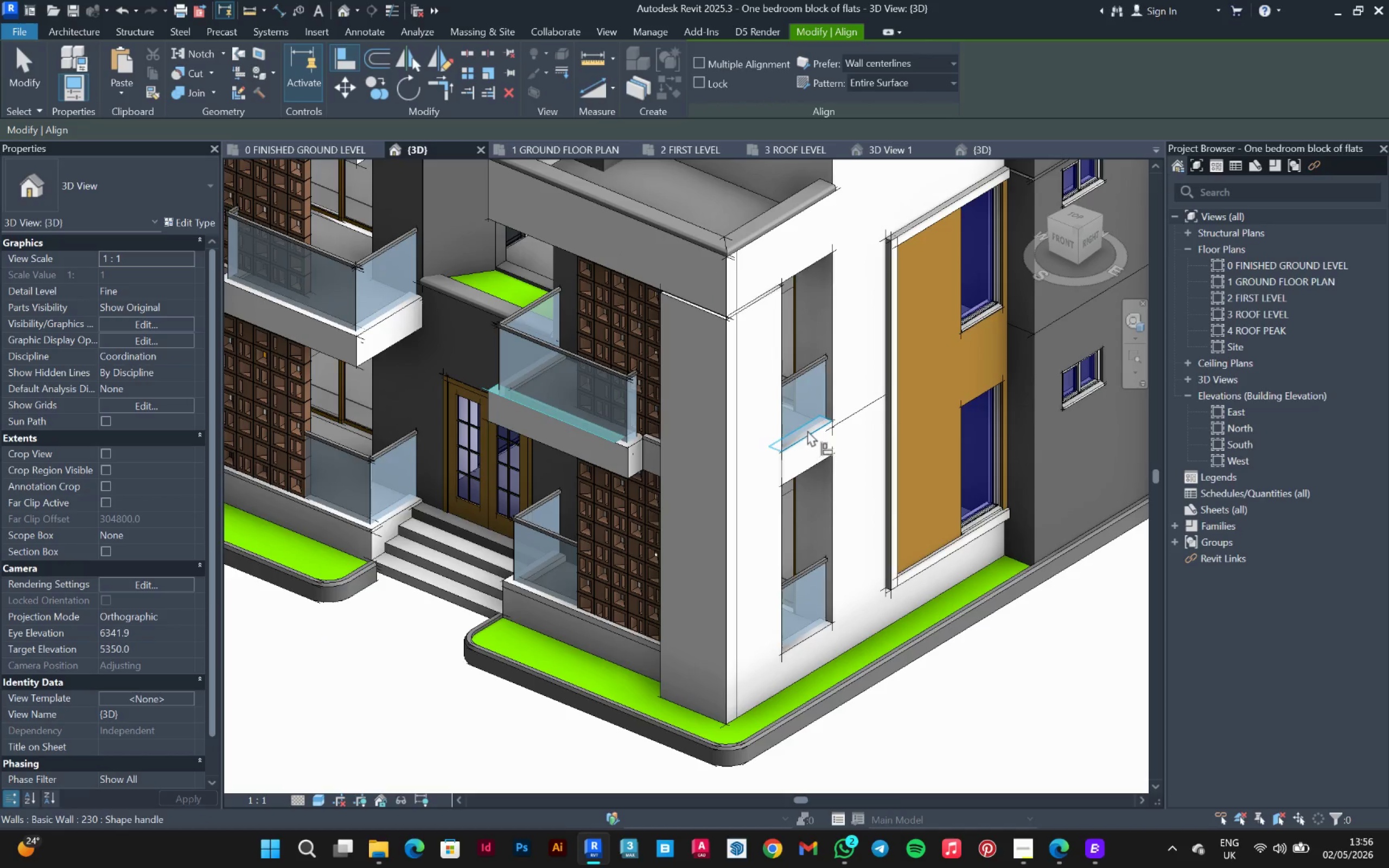 
scroll: coordinate [642, 415], scroll_direction: down, amount: 11.0
 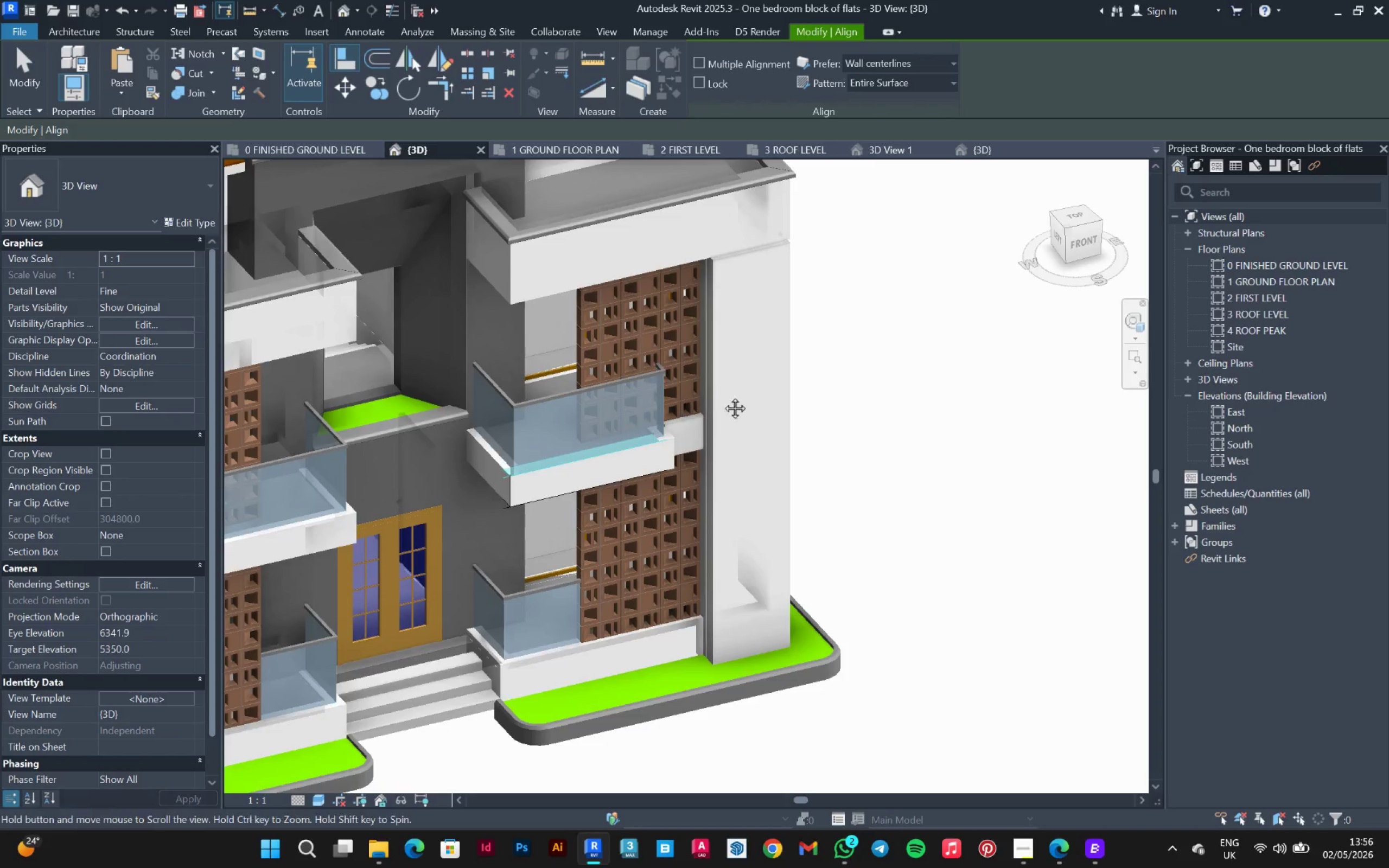 
left_click([807, 430])
 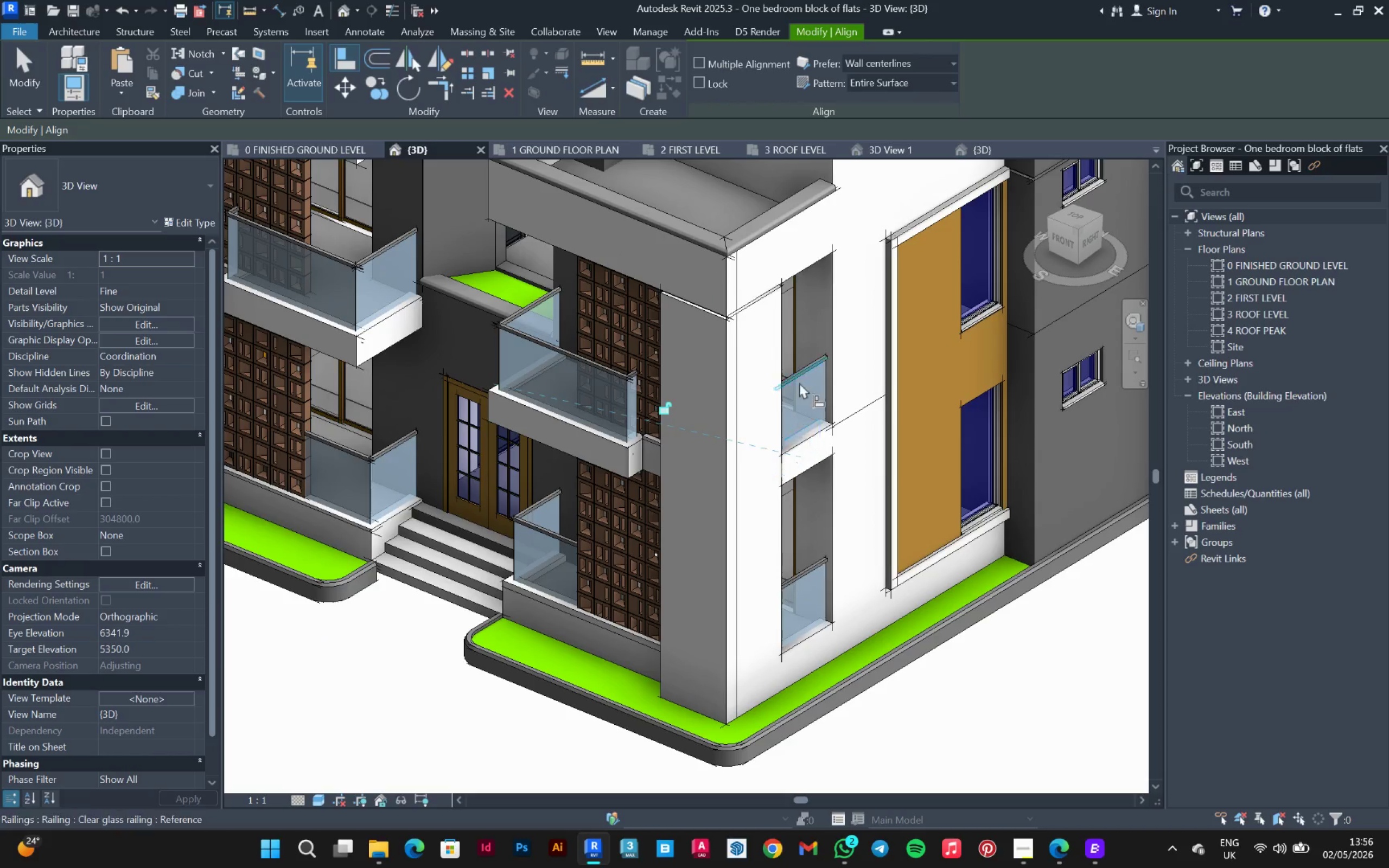 
hold_key(key=ShiftLeft, duration=0.66)
 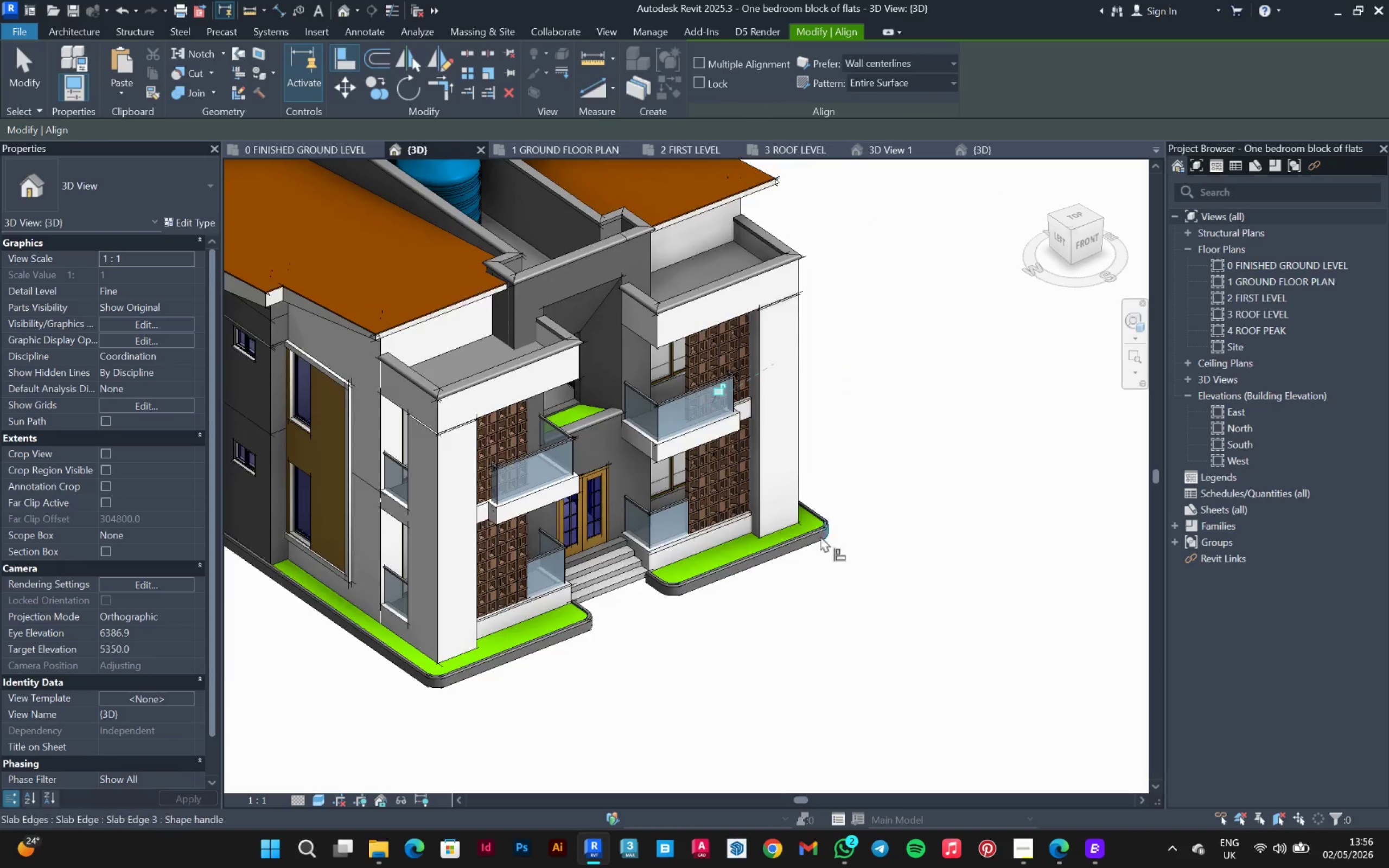 
scroll: coordinate [799, 380], scroll_direction: down, amount: 4.0
 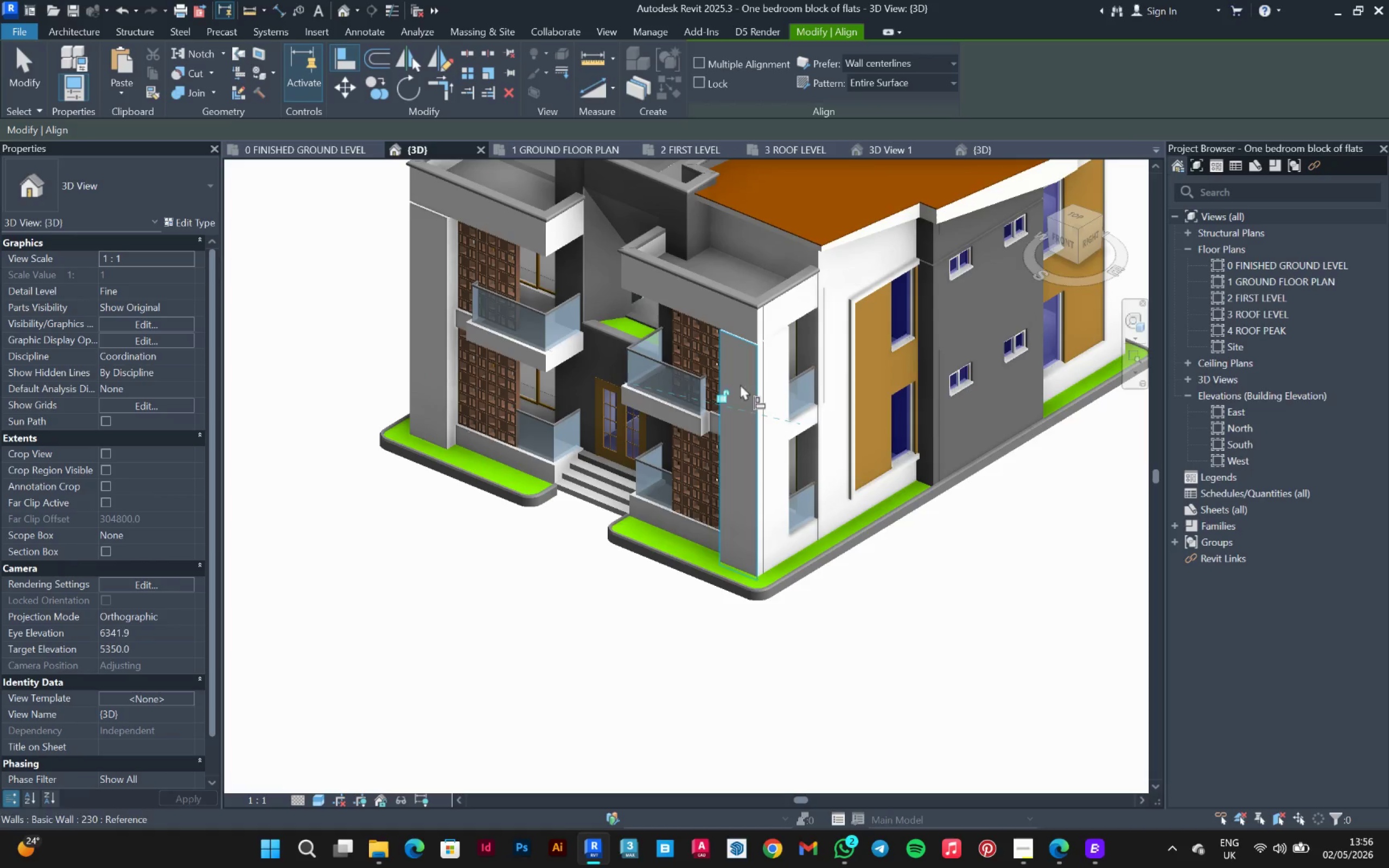 
scroll: coordinate [510, 549], scroll_direction: up, amount: 7.0
 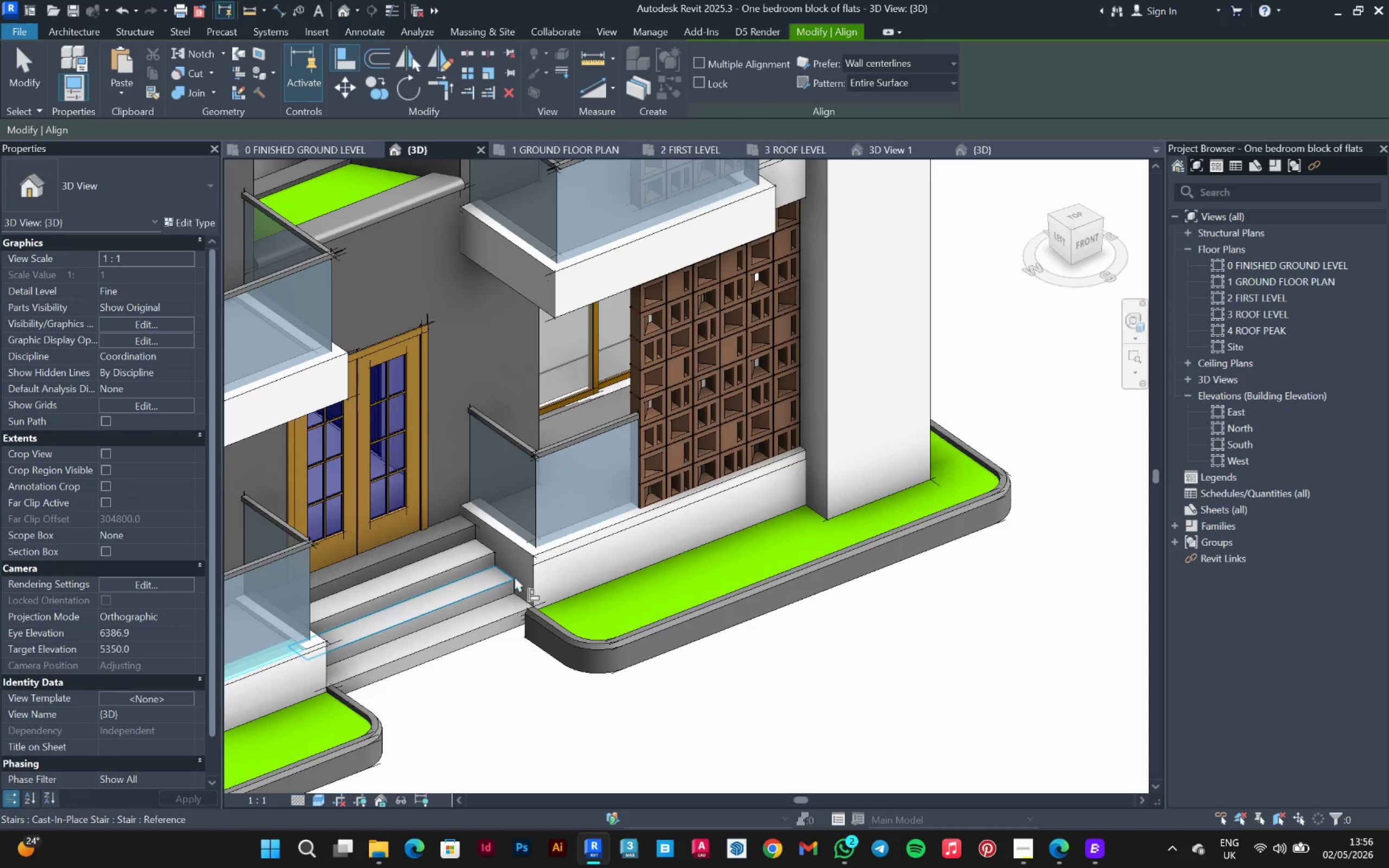 
left_click([523, 545])
 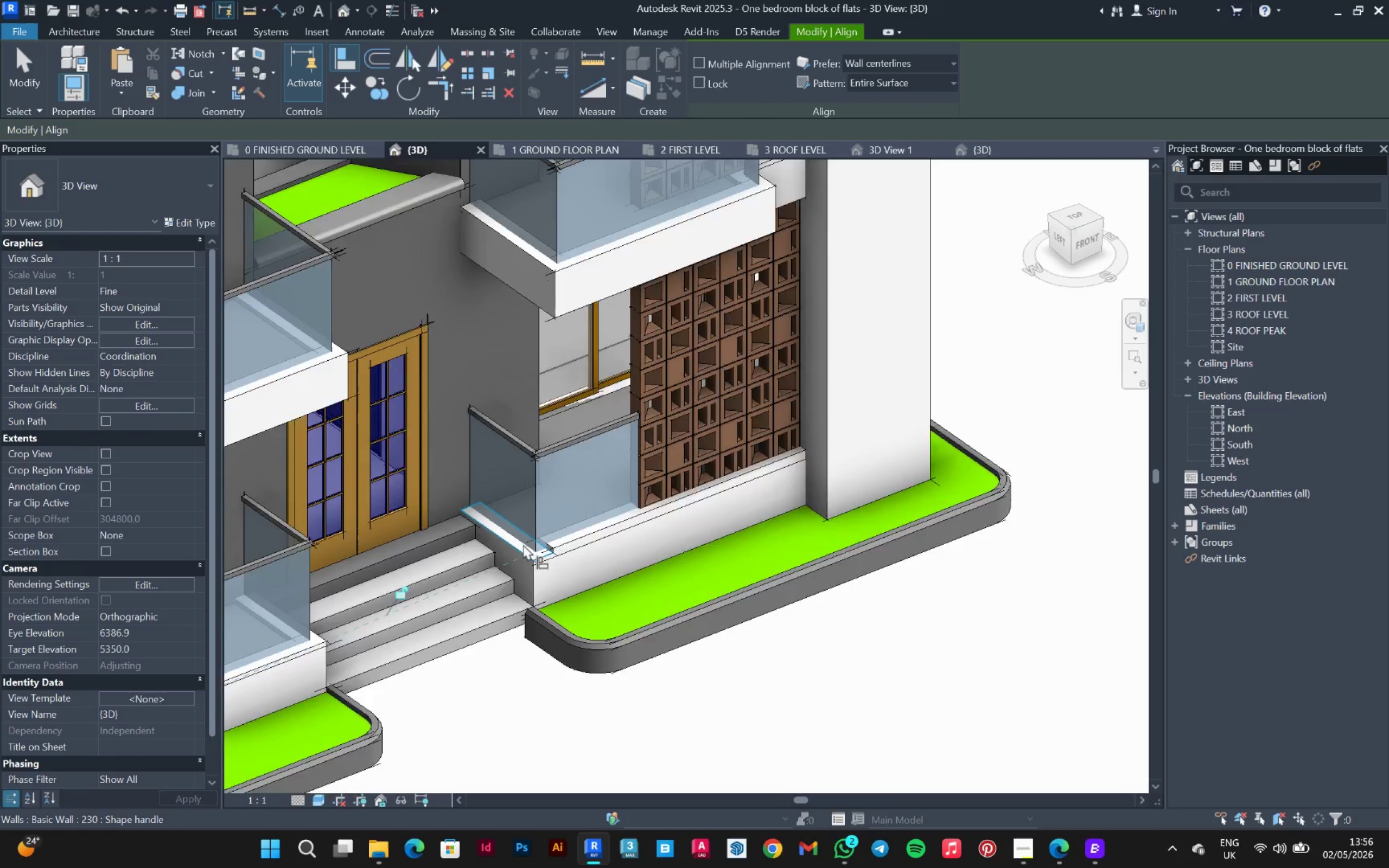 
scroll: coordinate [523, 544], scroll_direction: up, amount: 6.0
 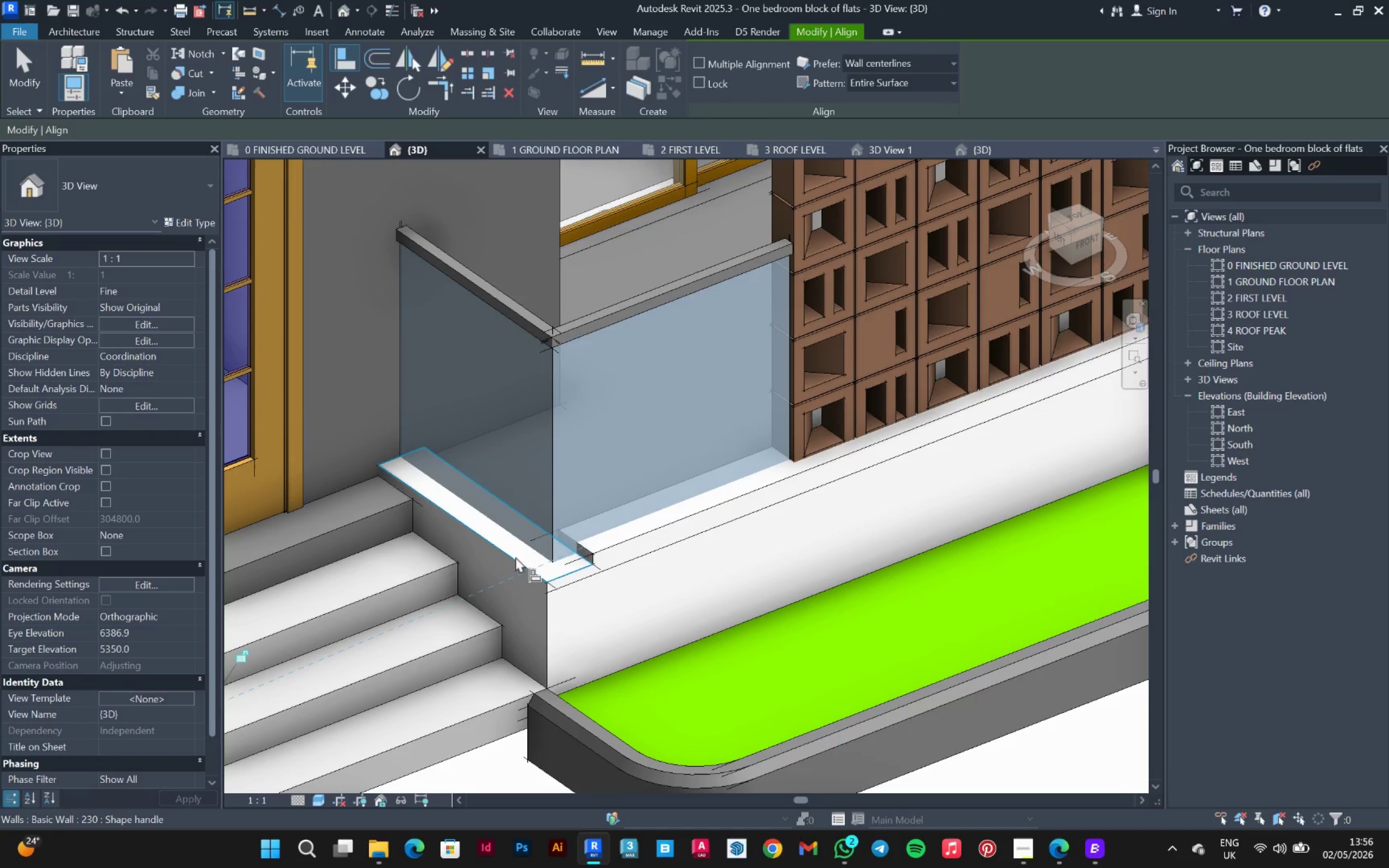 
left_click([515, 557])
 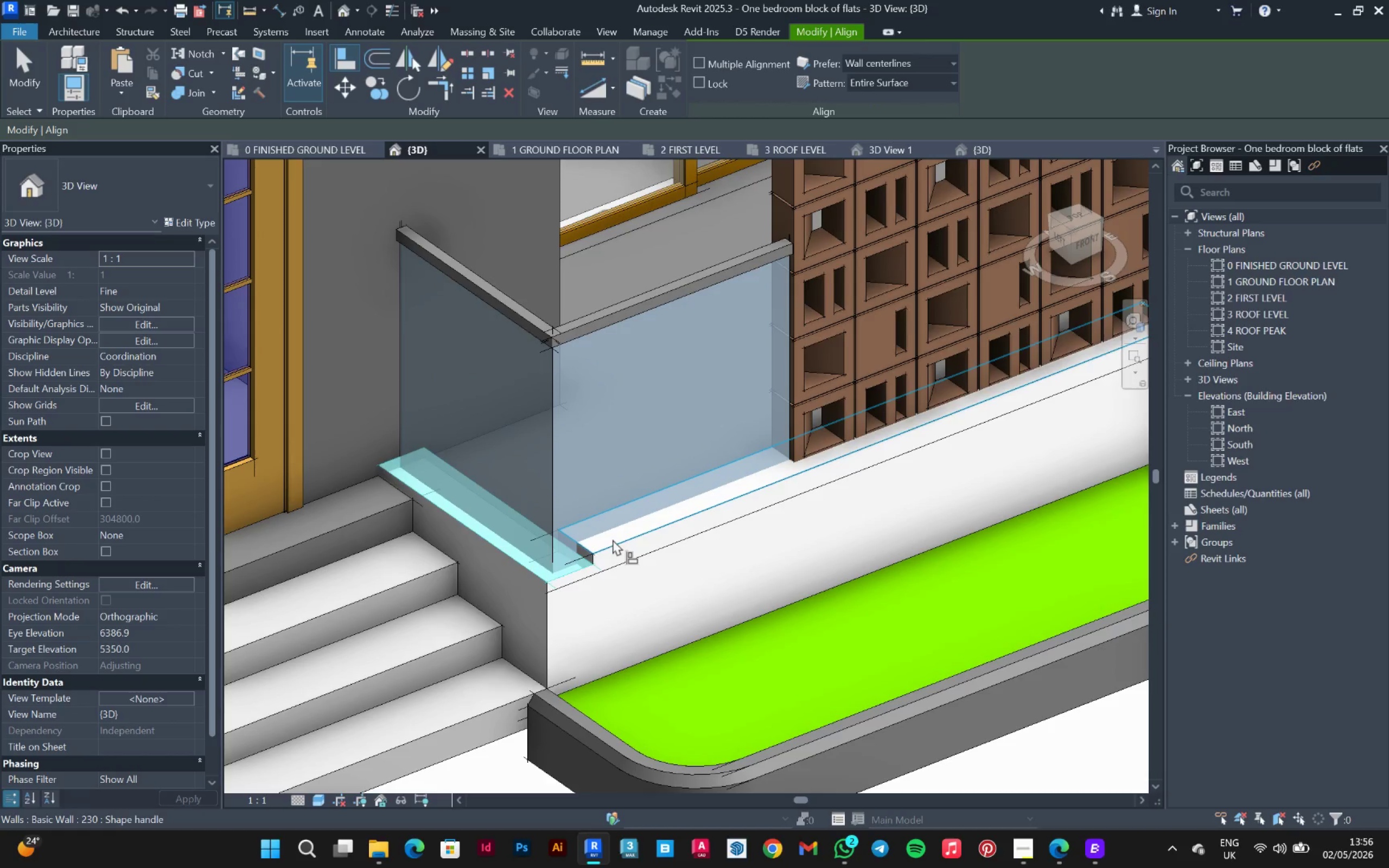 
left_click([613, 539])
 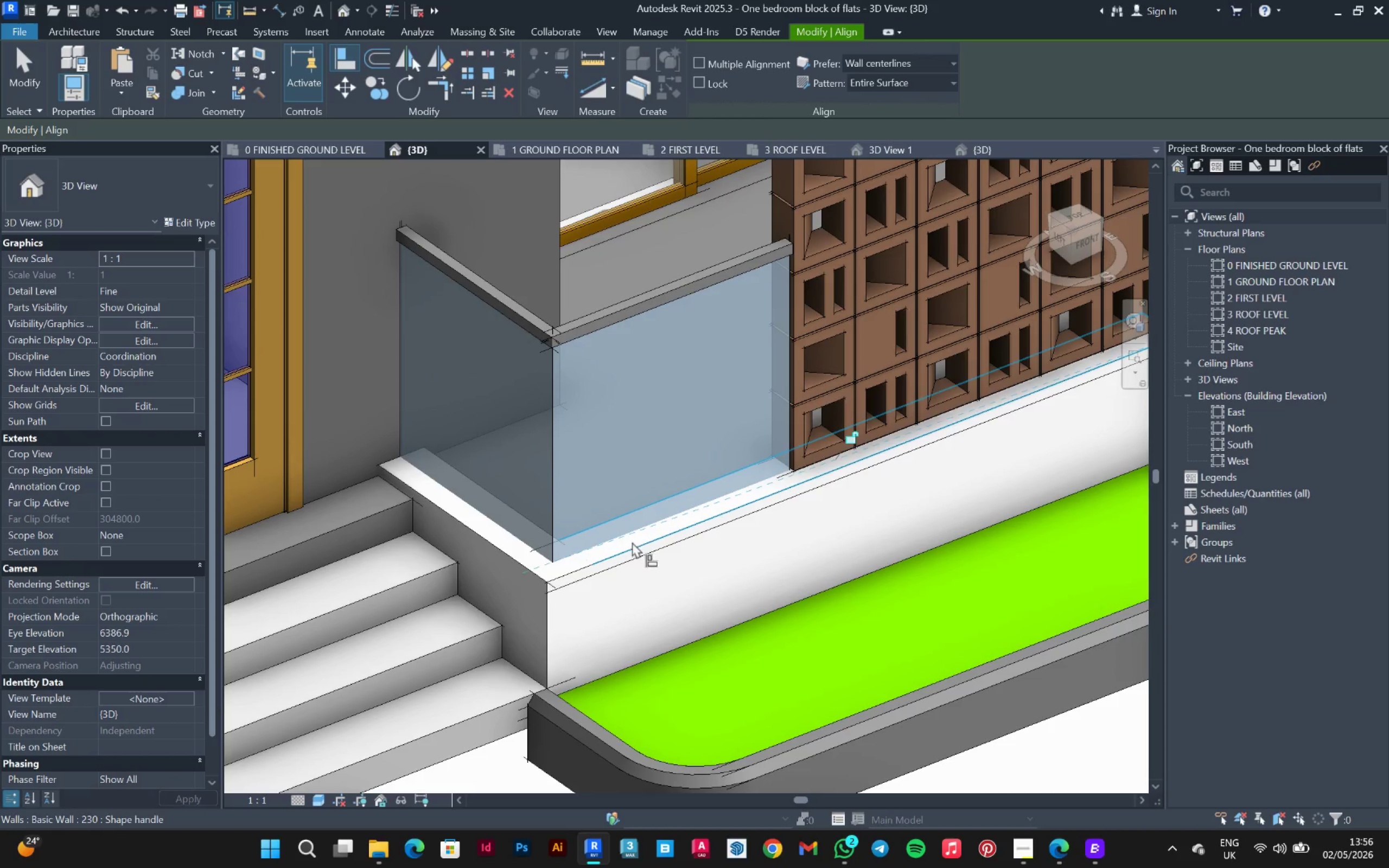 
left_click([632, 542])
 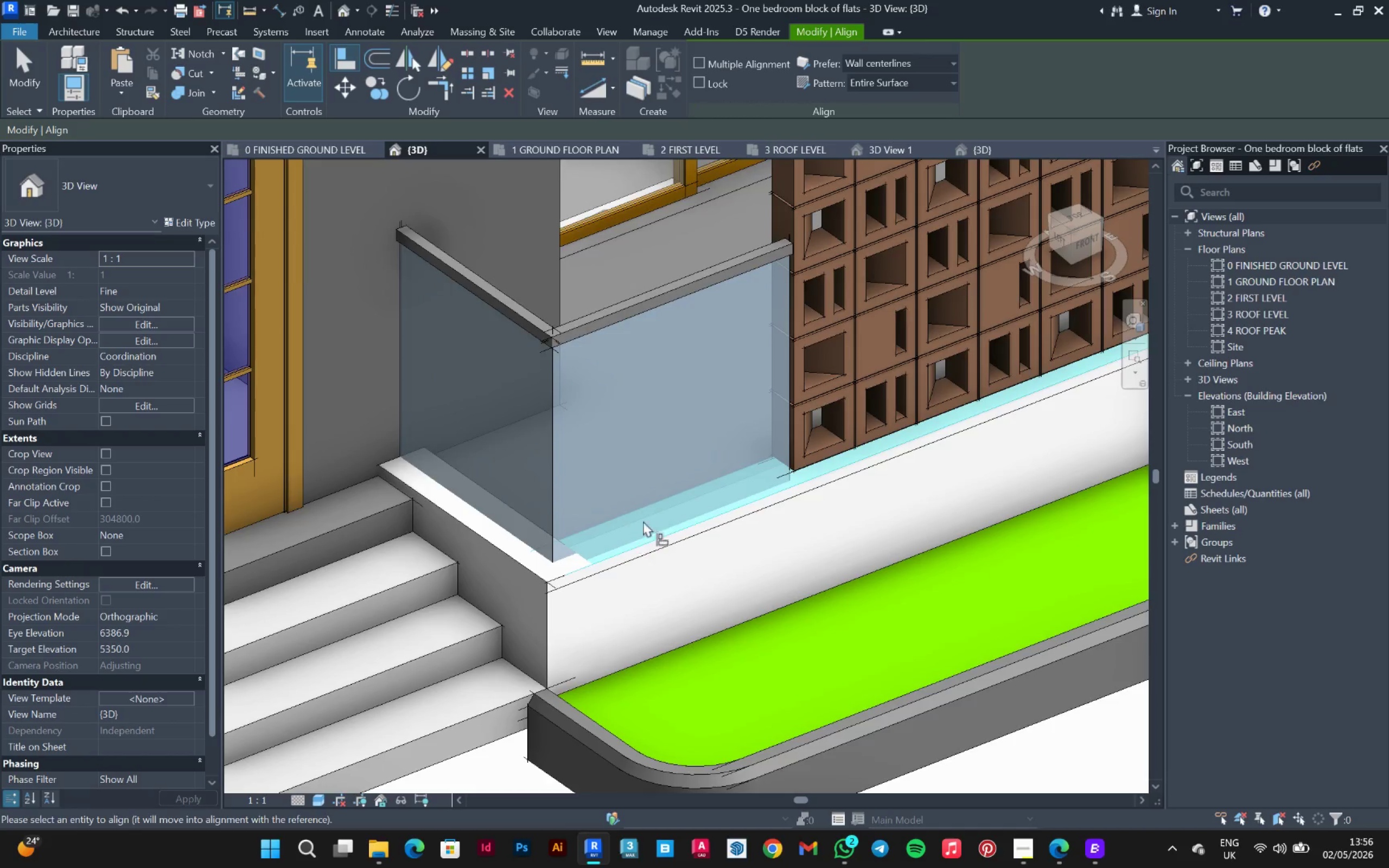 
hold_key(key=ShiftLeft, duration=0.52)
 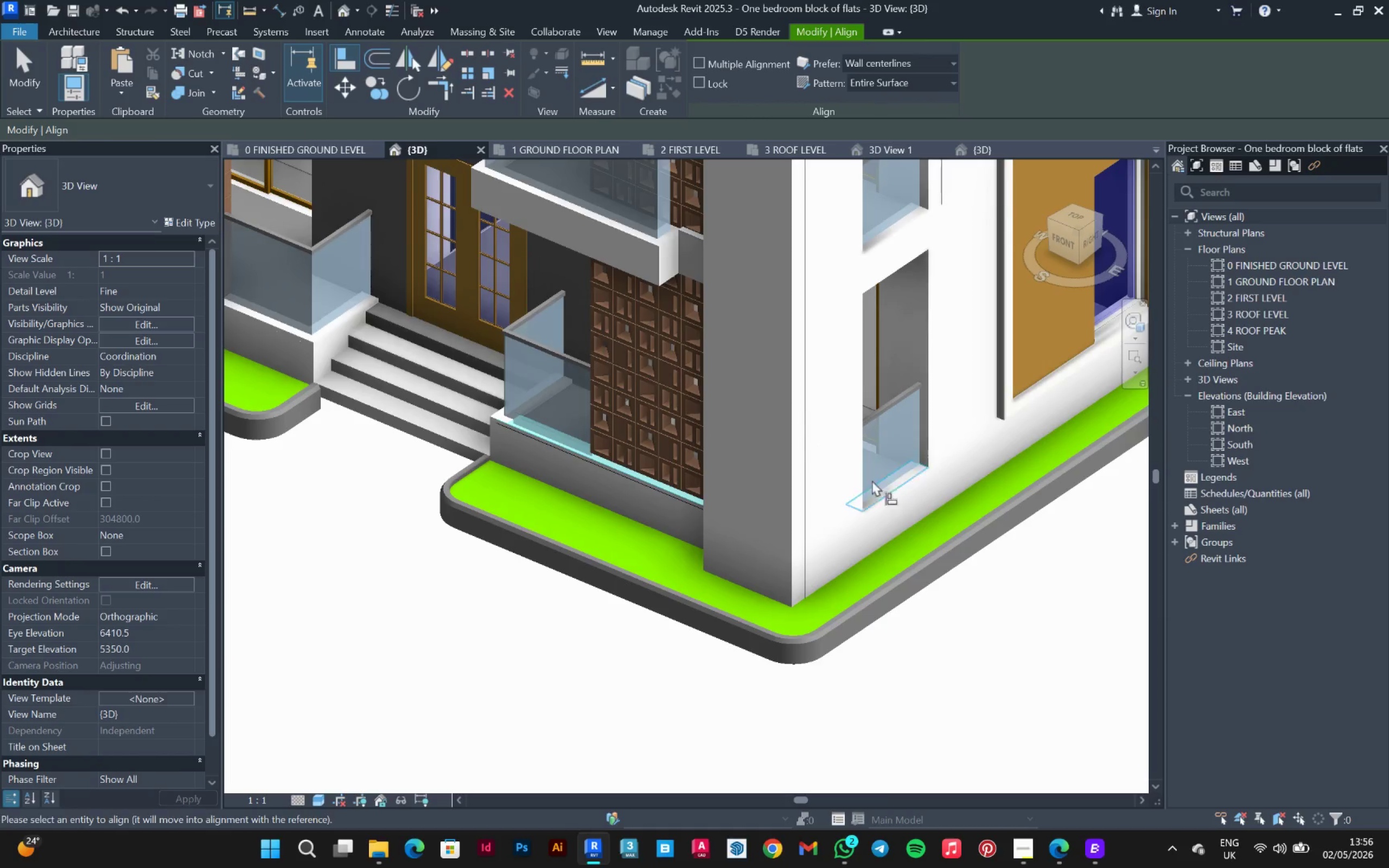 
scroll: coordinate [673, 483], scroll_direction: down, amount: 10.0
 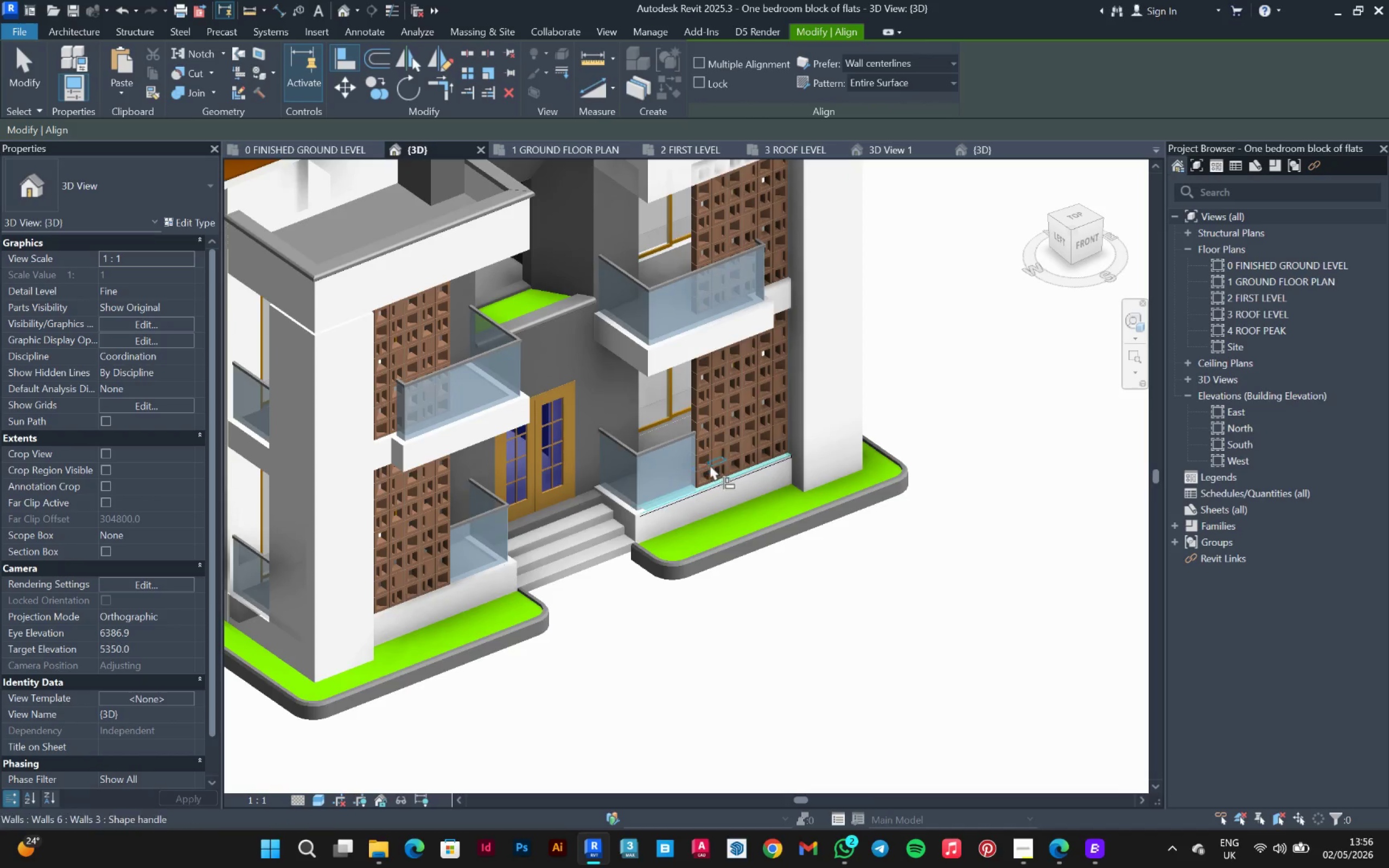 
hold_key(key=ShiftLeft, duration=1.53)
scroll: coordinate [821, 440], scroll_direction: up, amount: 3.0
 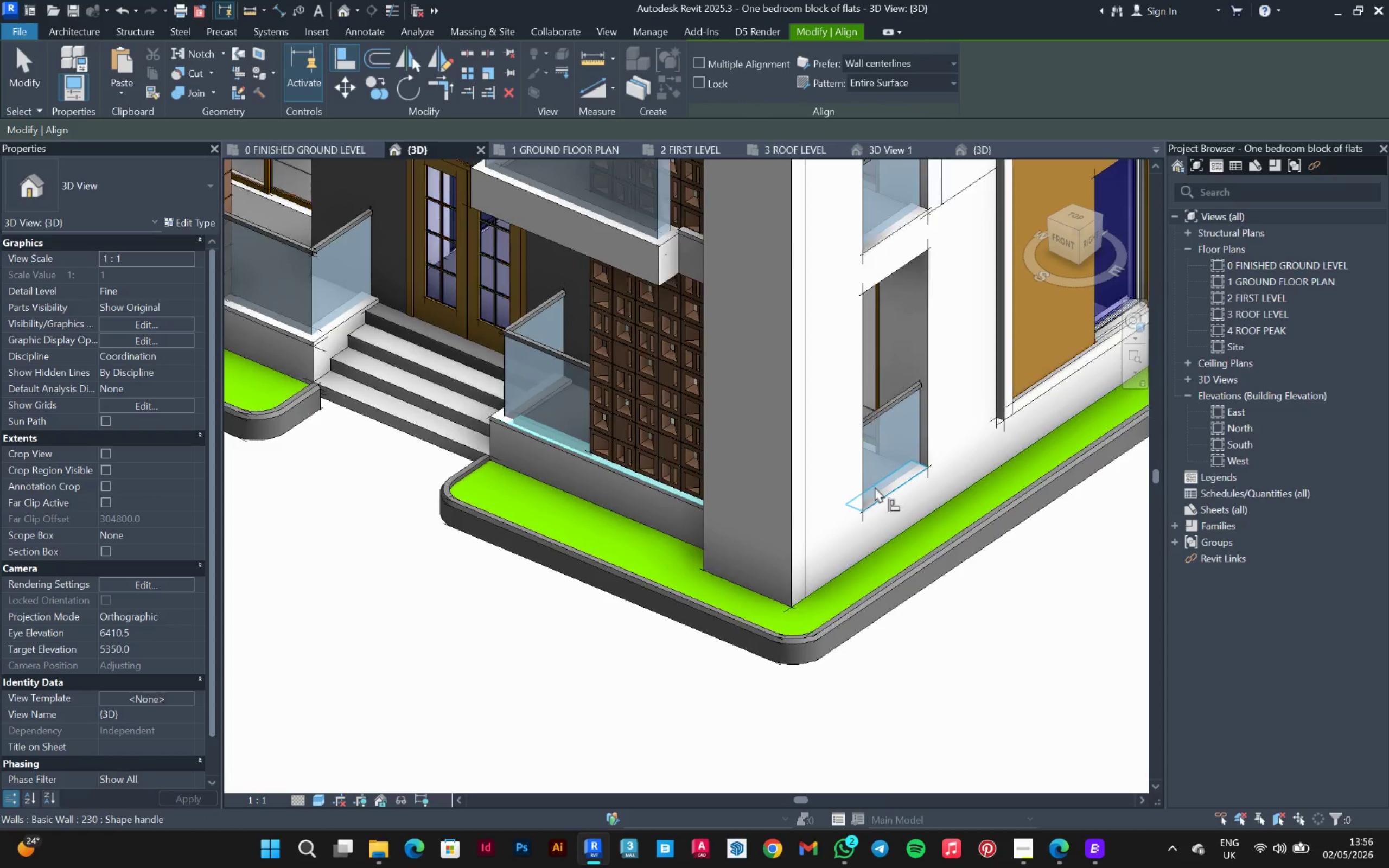 
left_click([875, 487])
 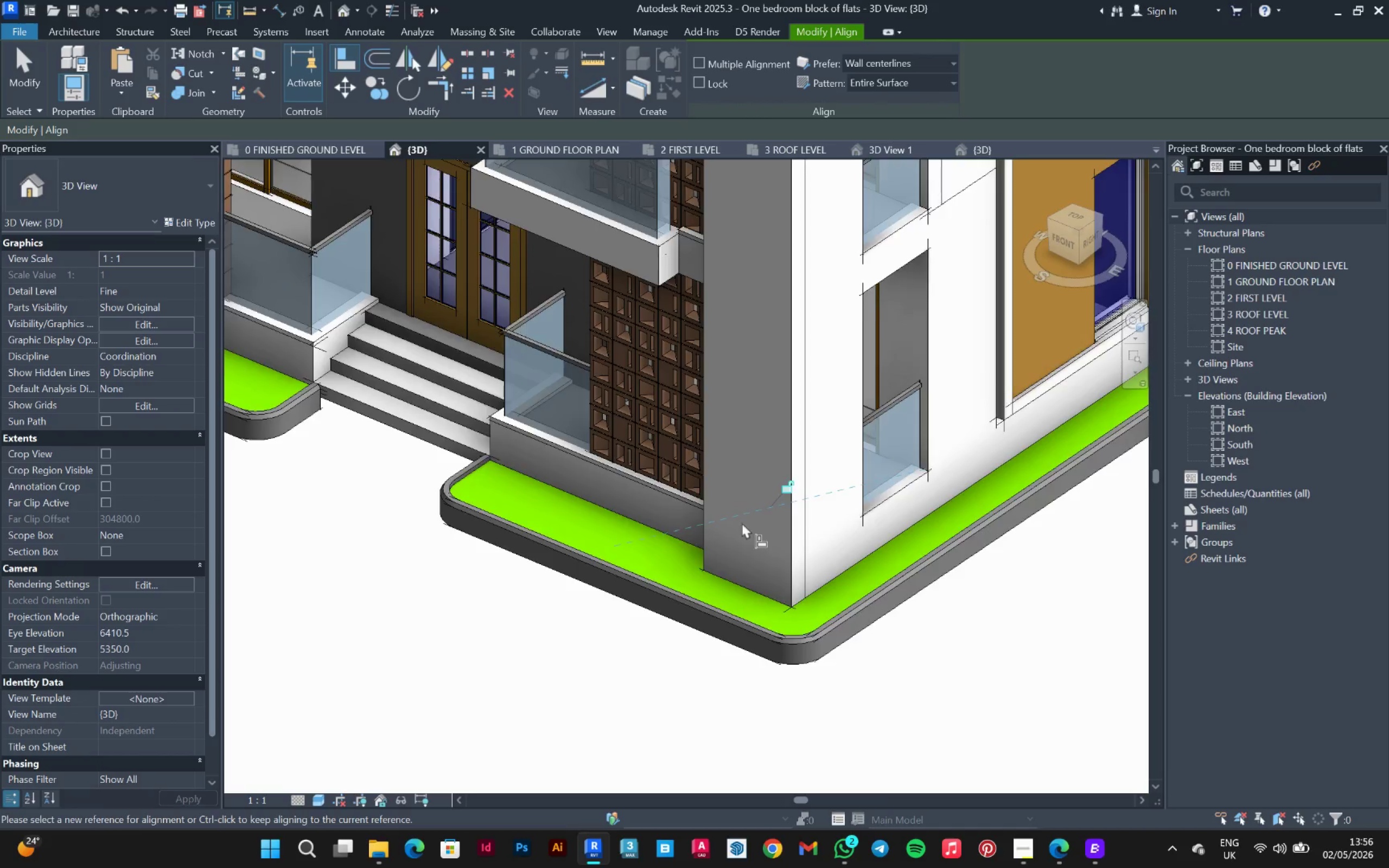 
hold_key(key=ShiftLeft, duration=0.47)
 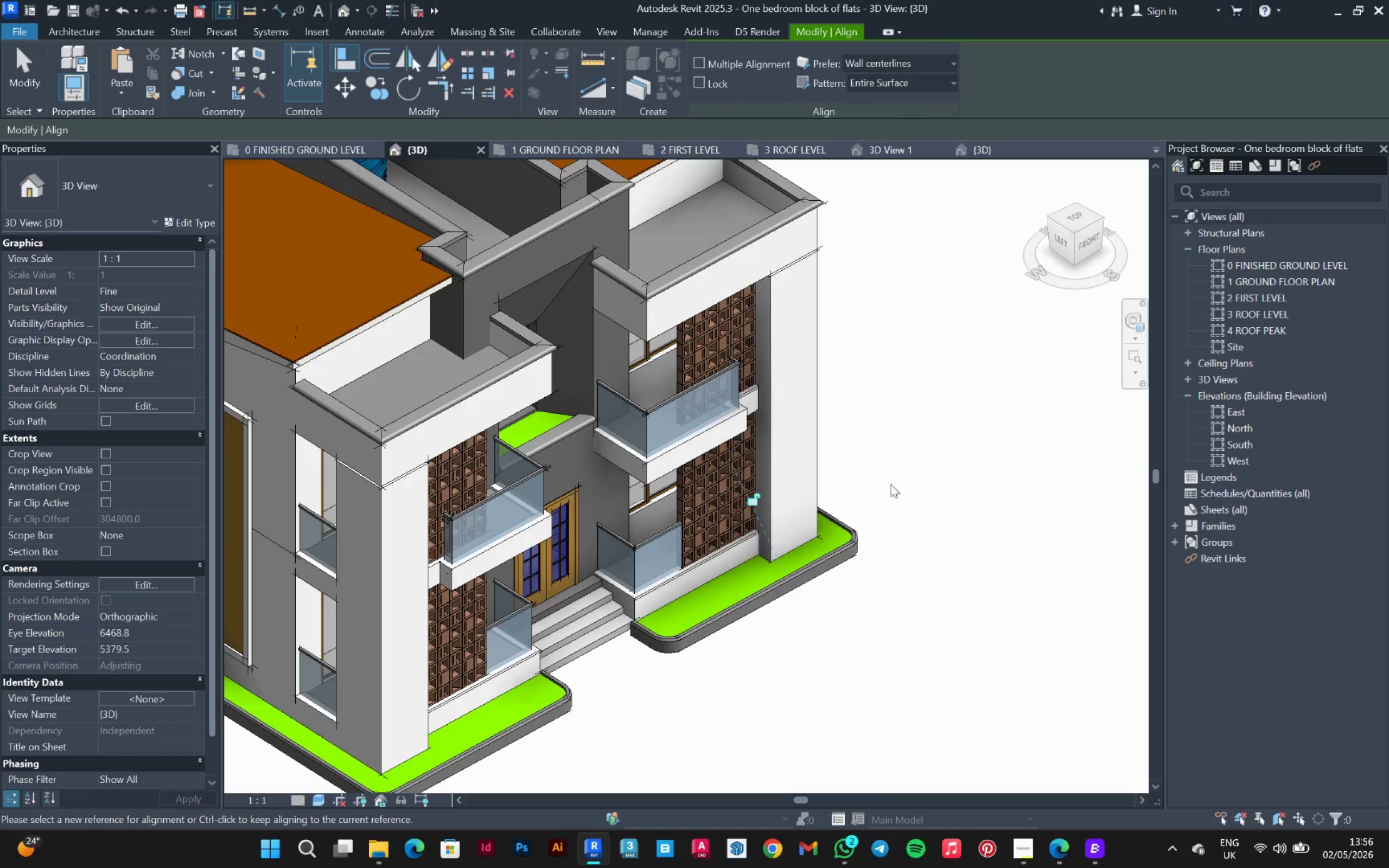 
scroll: coordinate [737, 524], scroll_direction: down, amount: 4.0
 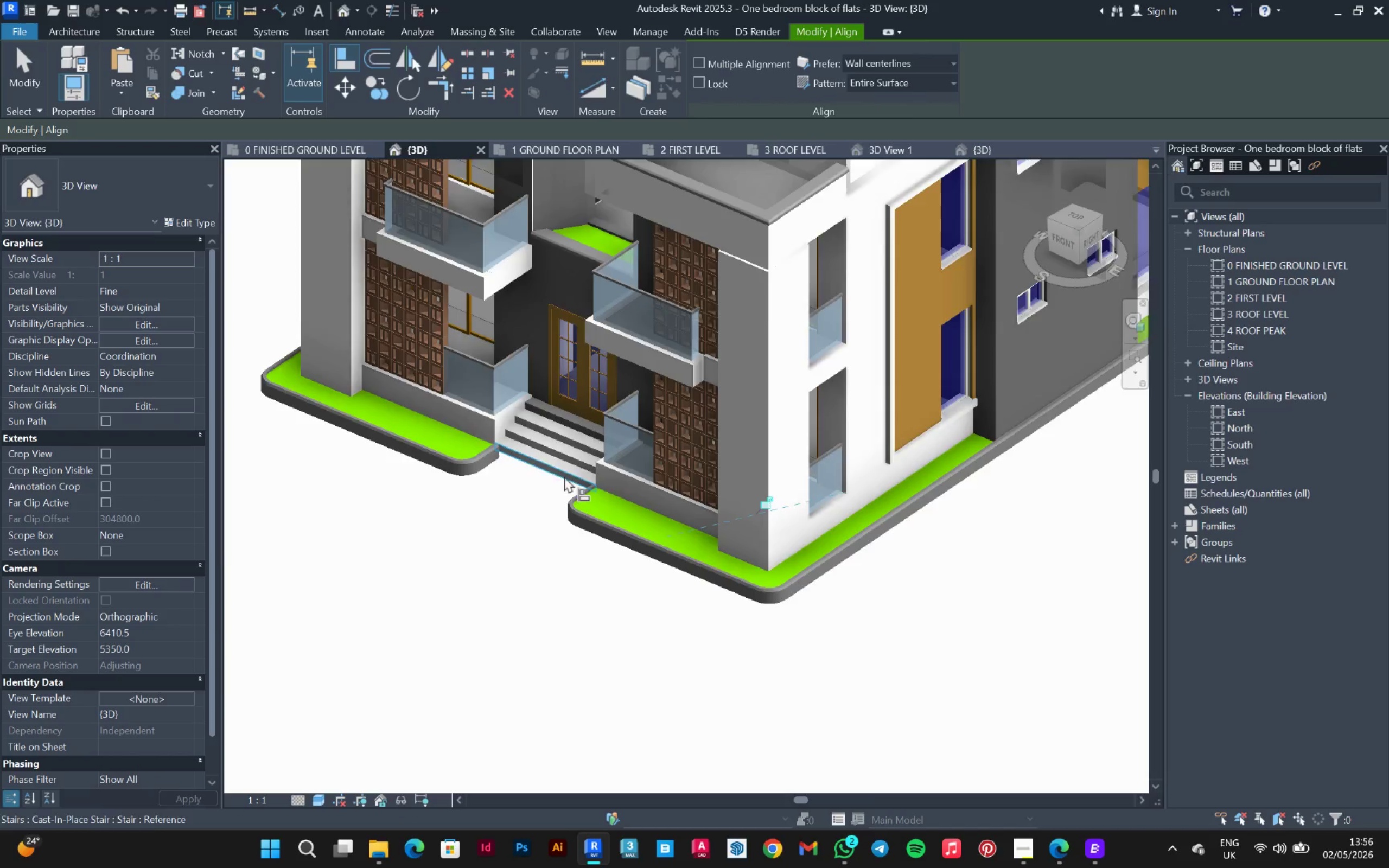 
key(Escape)
 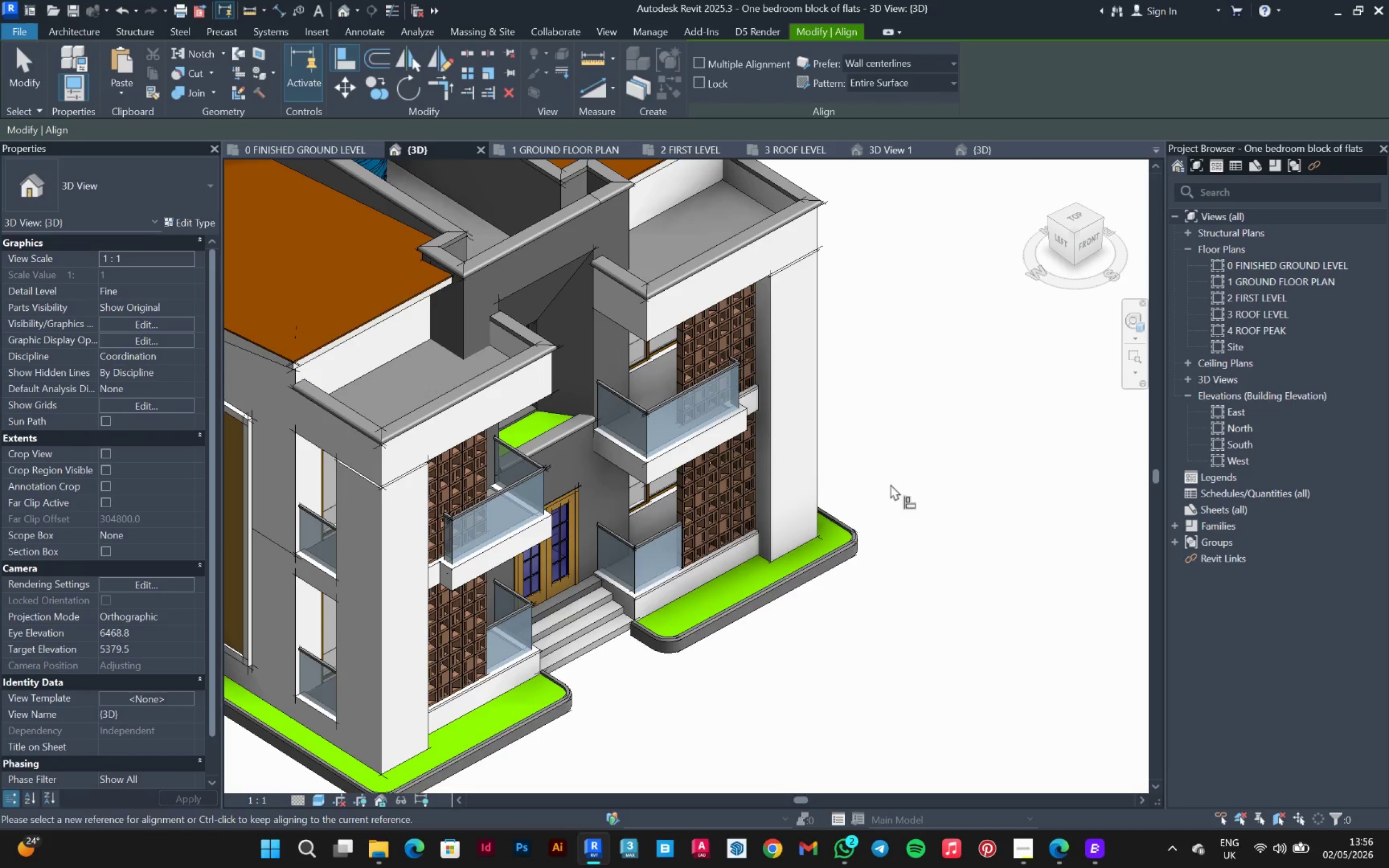 
key(Escape)
 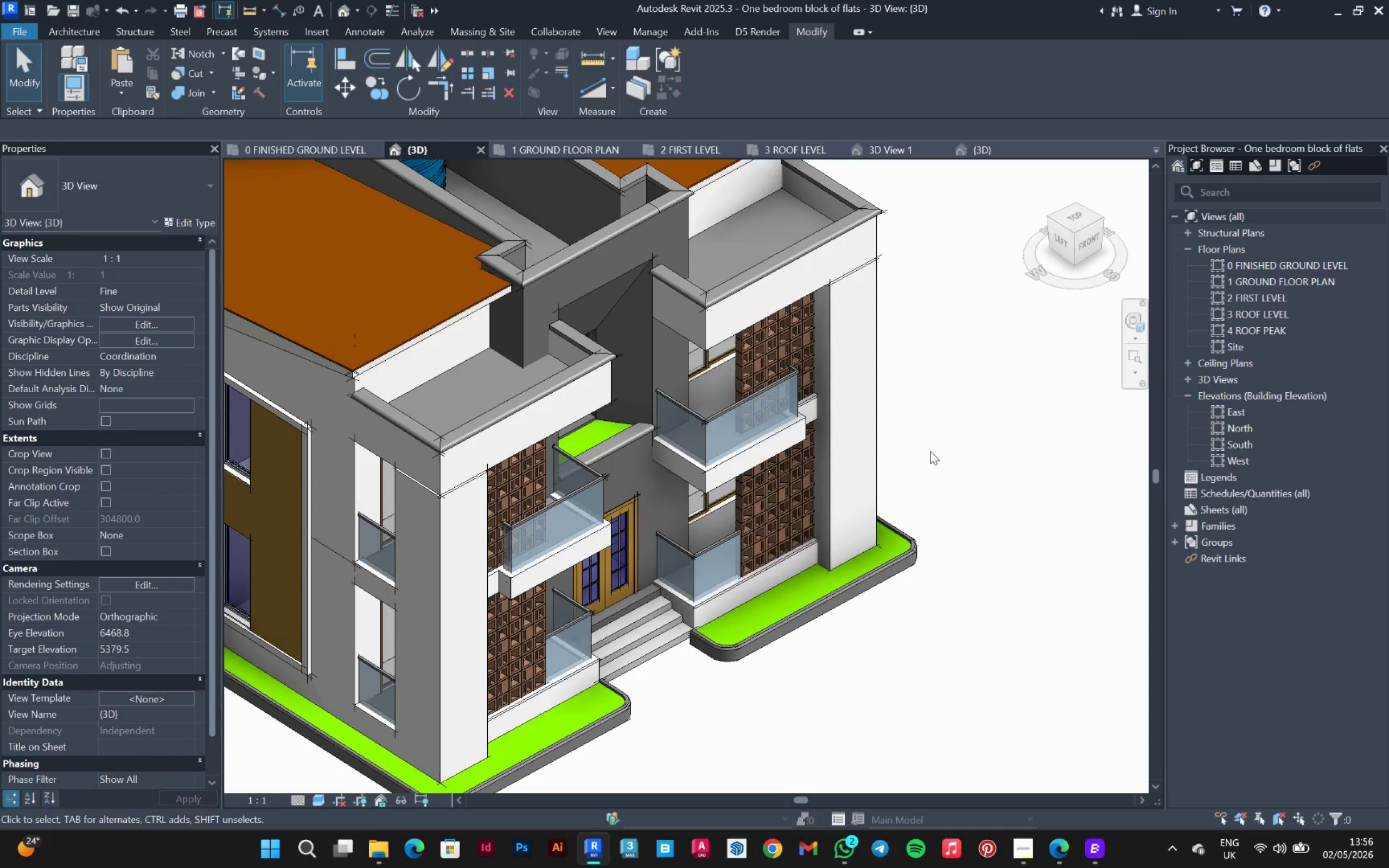 
scroll: coordinate [711, 475], scroll_direction: up, amount: 7.0
 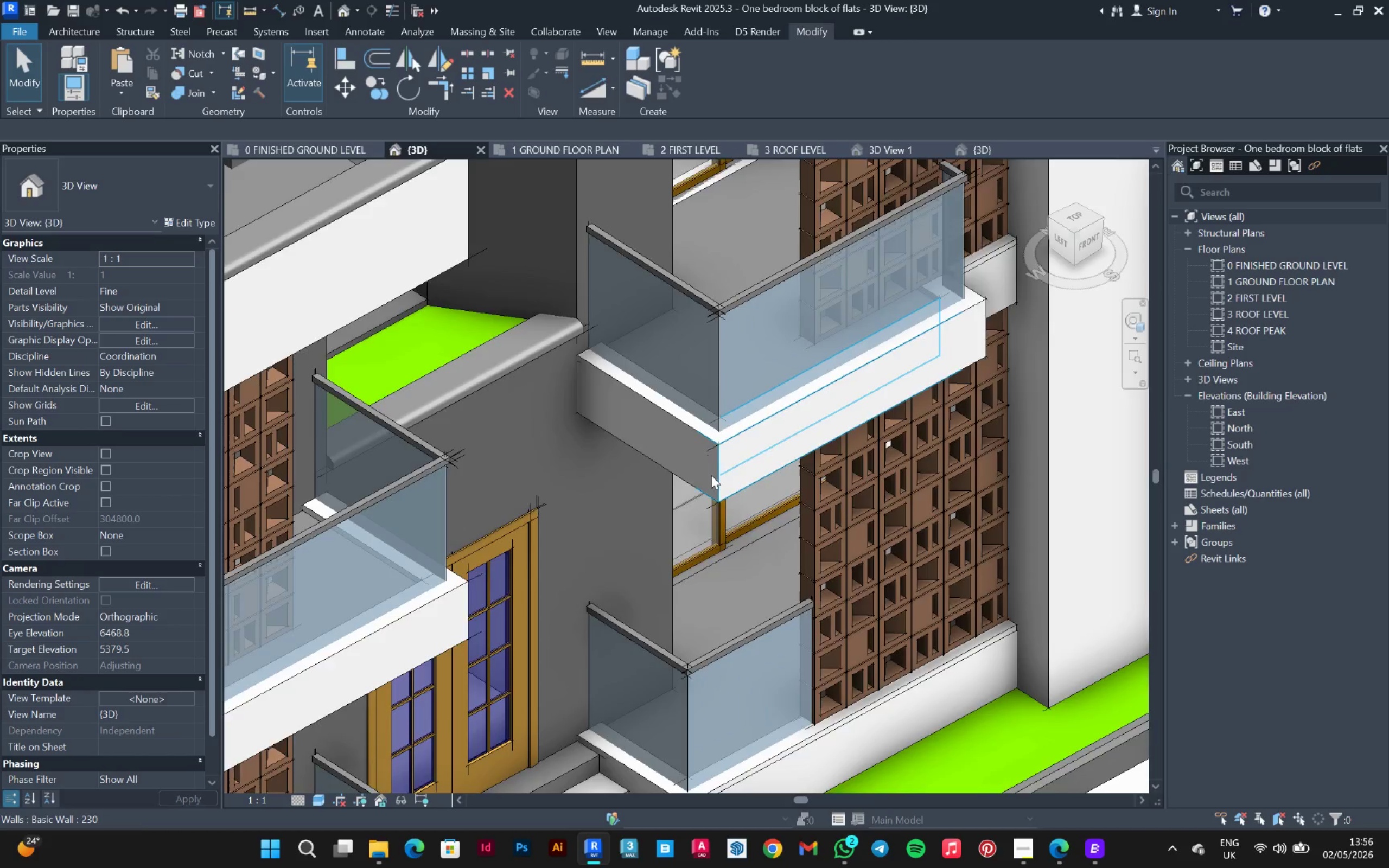 
hold_key(key=ShiftLeft, duration=1.14)
 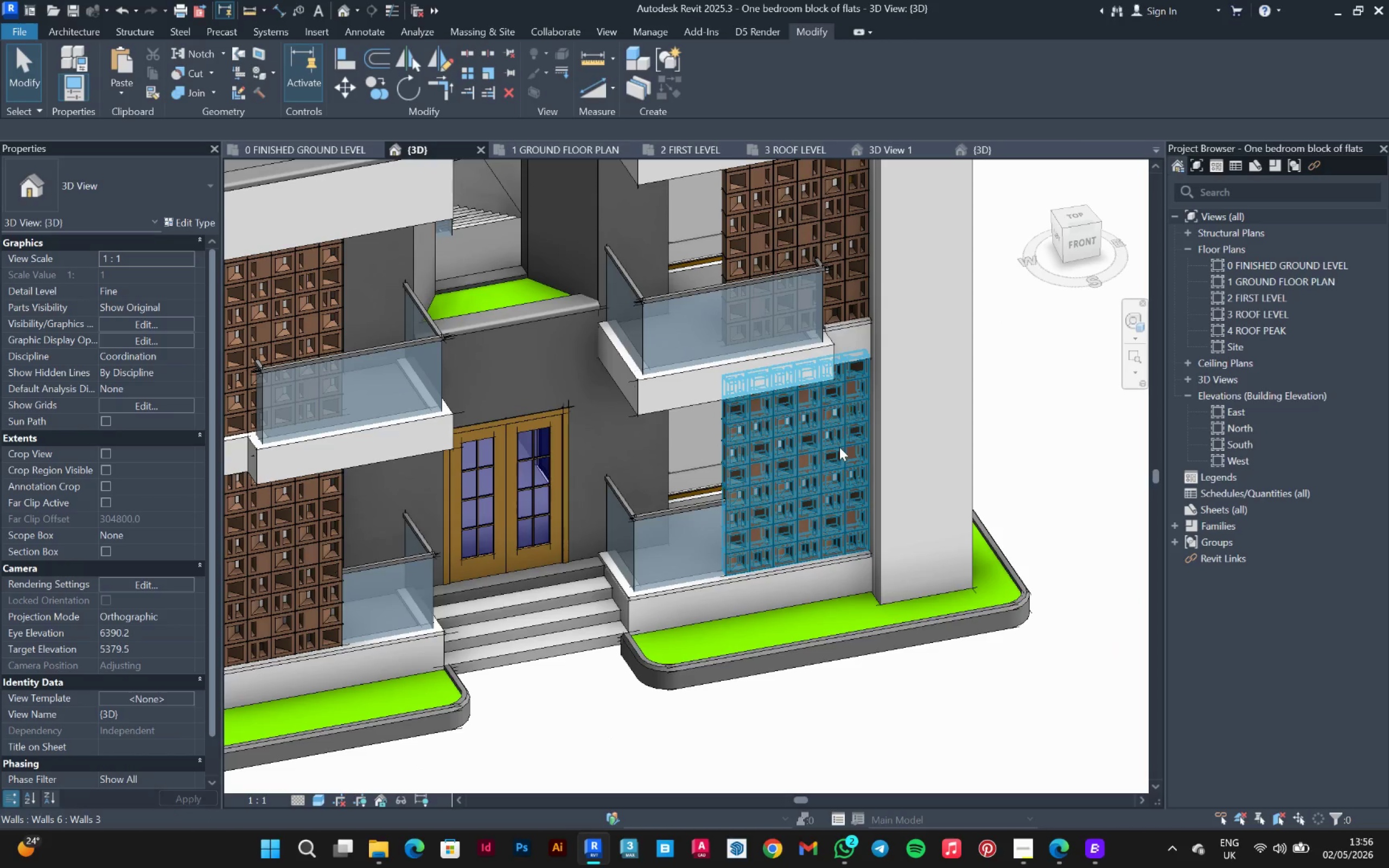 
scroll: coordinate [723, 463], scroll_direction: down, amount: 4.0
 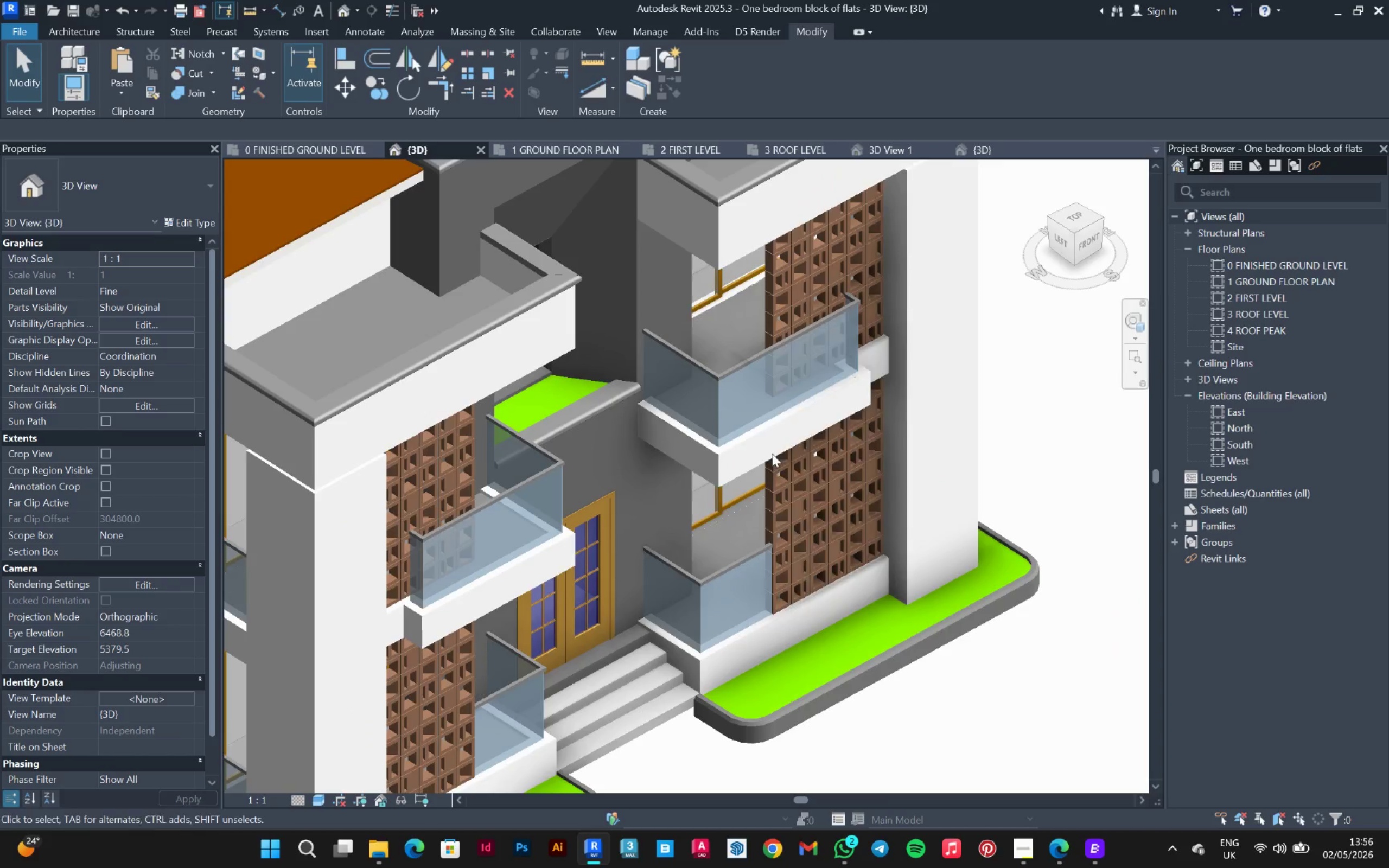 
left_click([839, 447])
 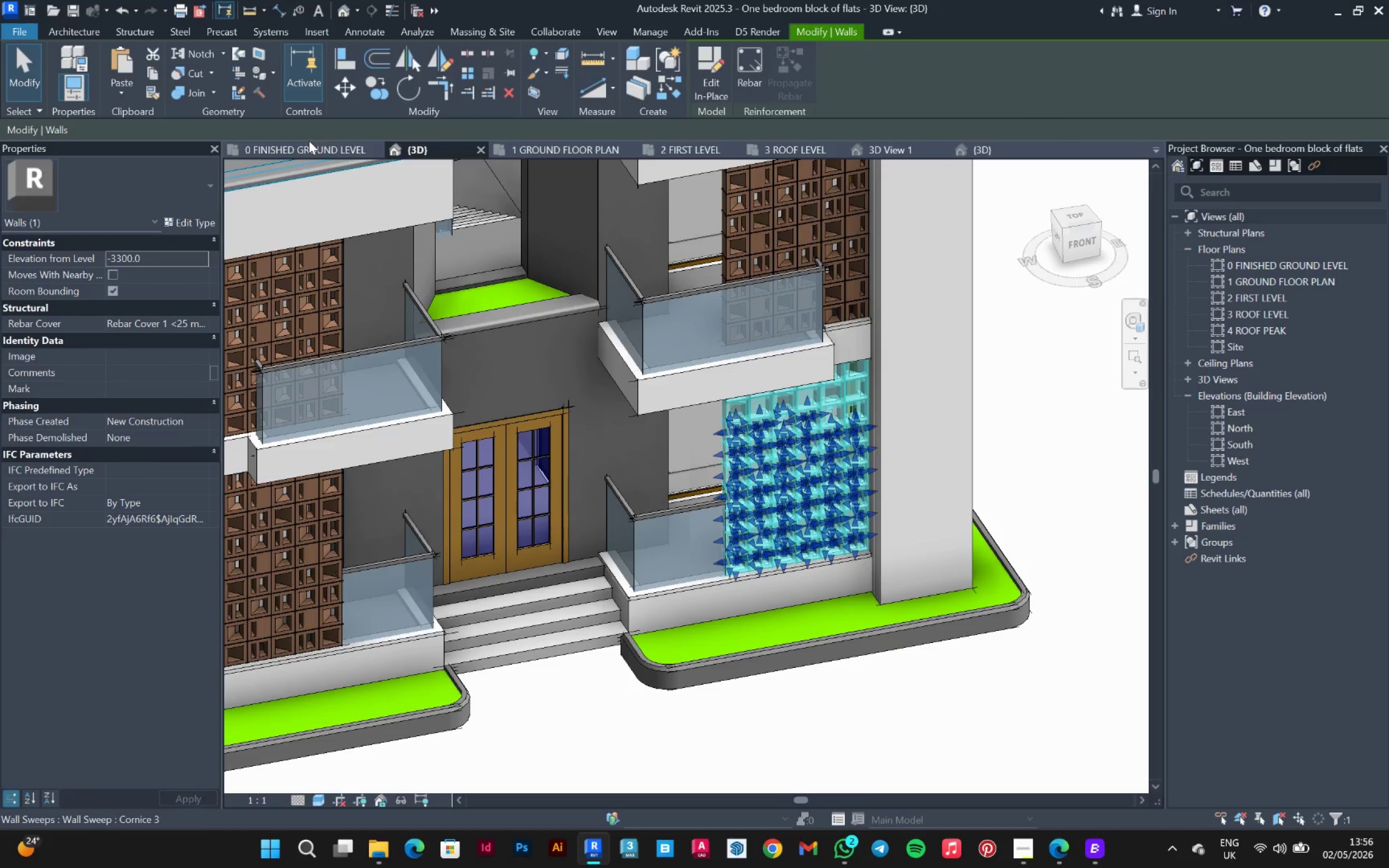 
left_click([302, 144])
 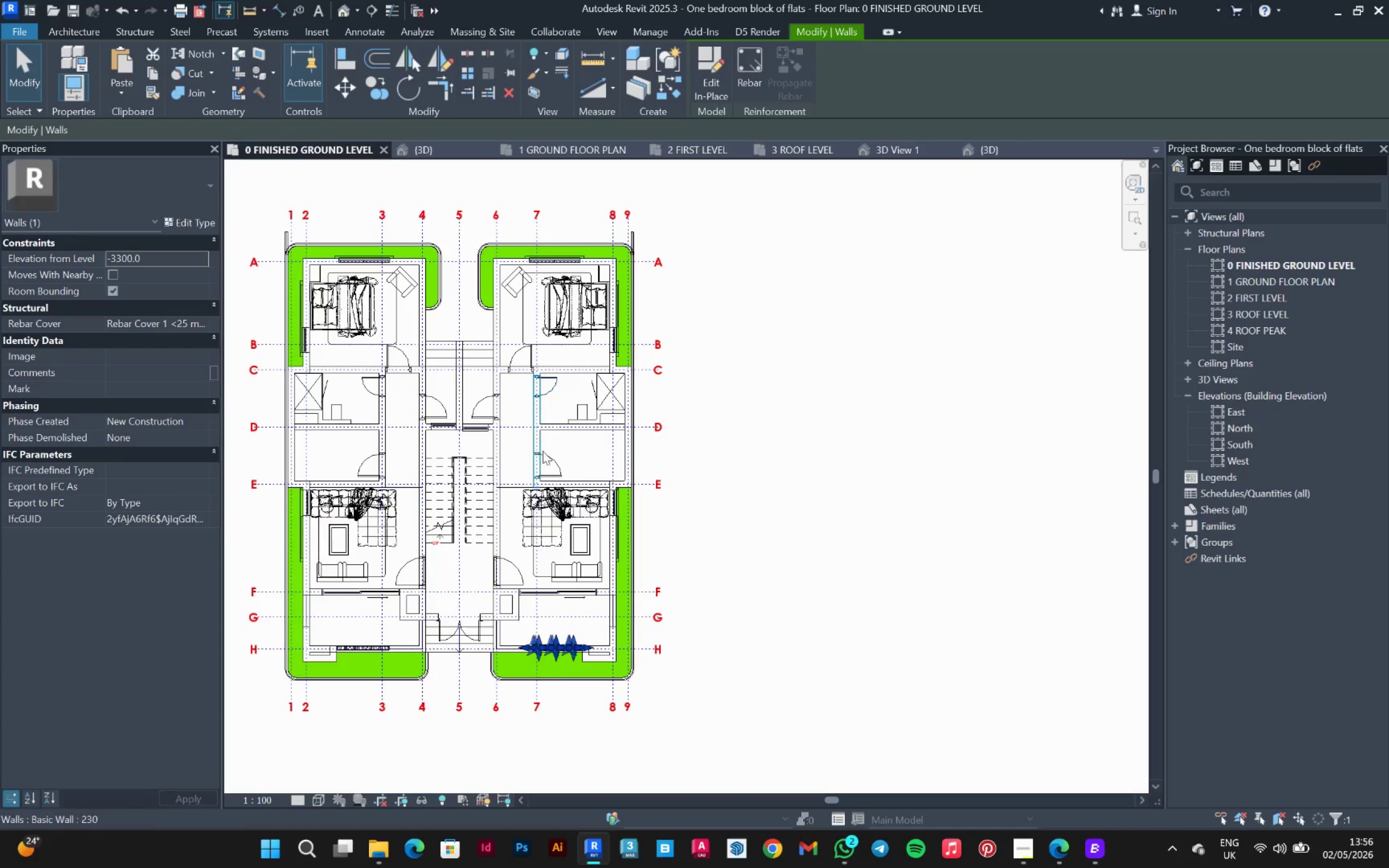 
scroll: coordinate [537, 634], scroll_direction: up, amount: 13.0
 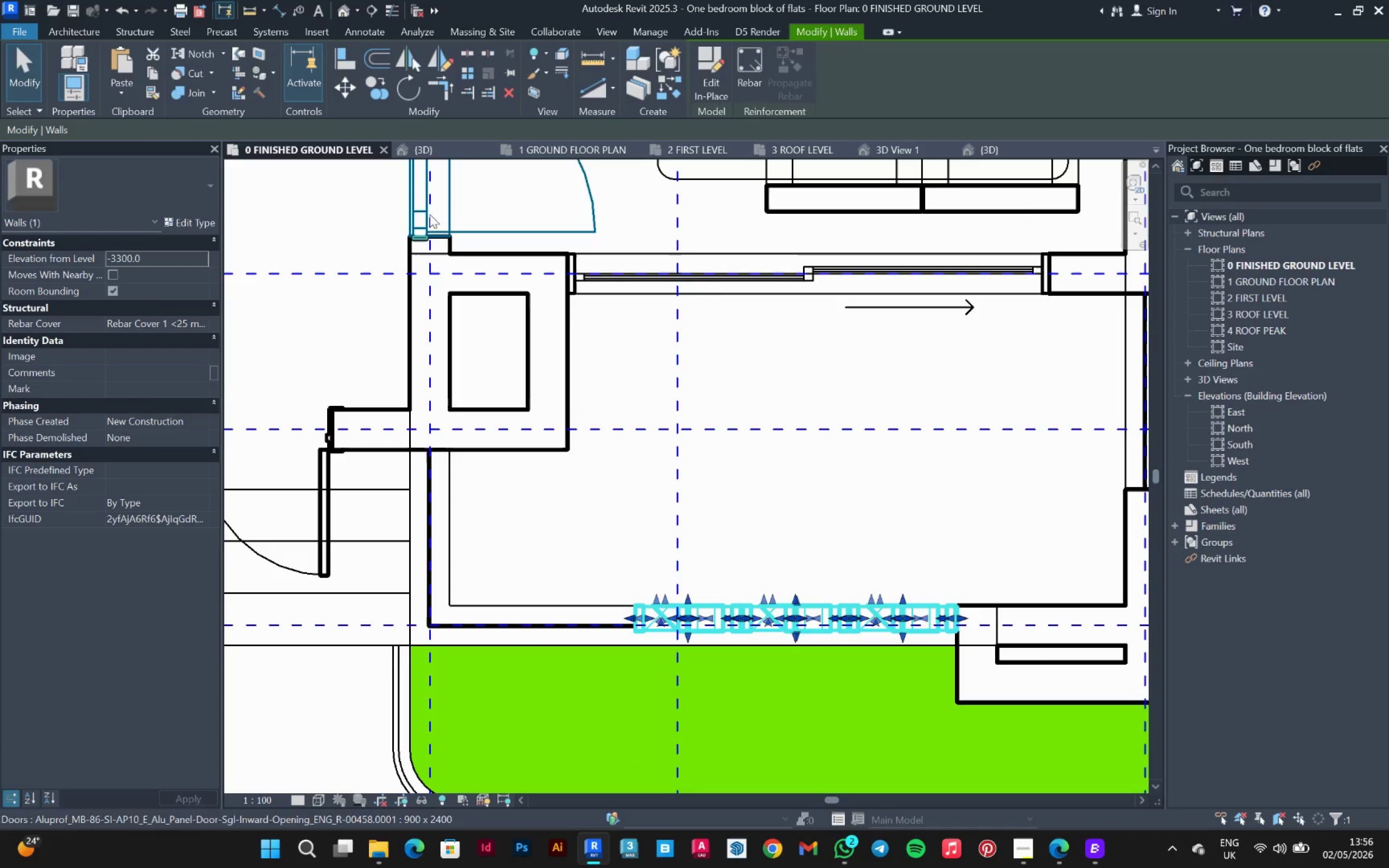 
scroll: coordinate [949, 555], scroll_direction: down, amount: 8.0
 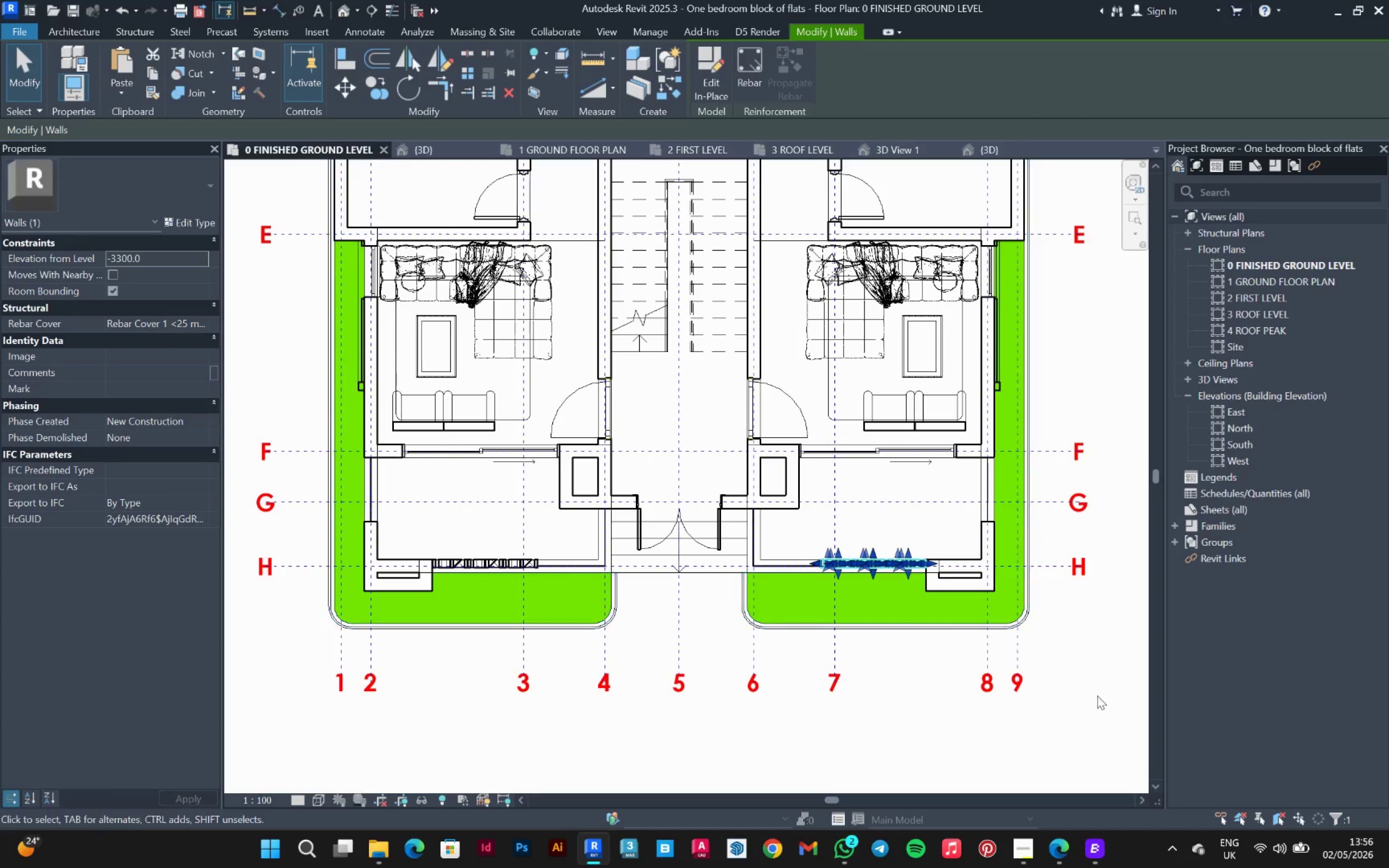 
left_click([1094, 666])
 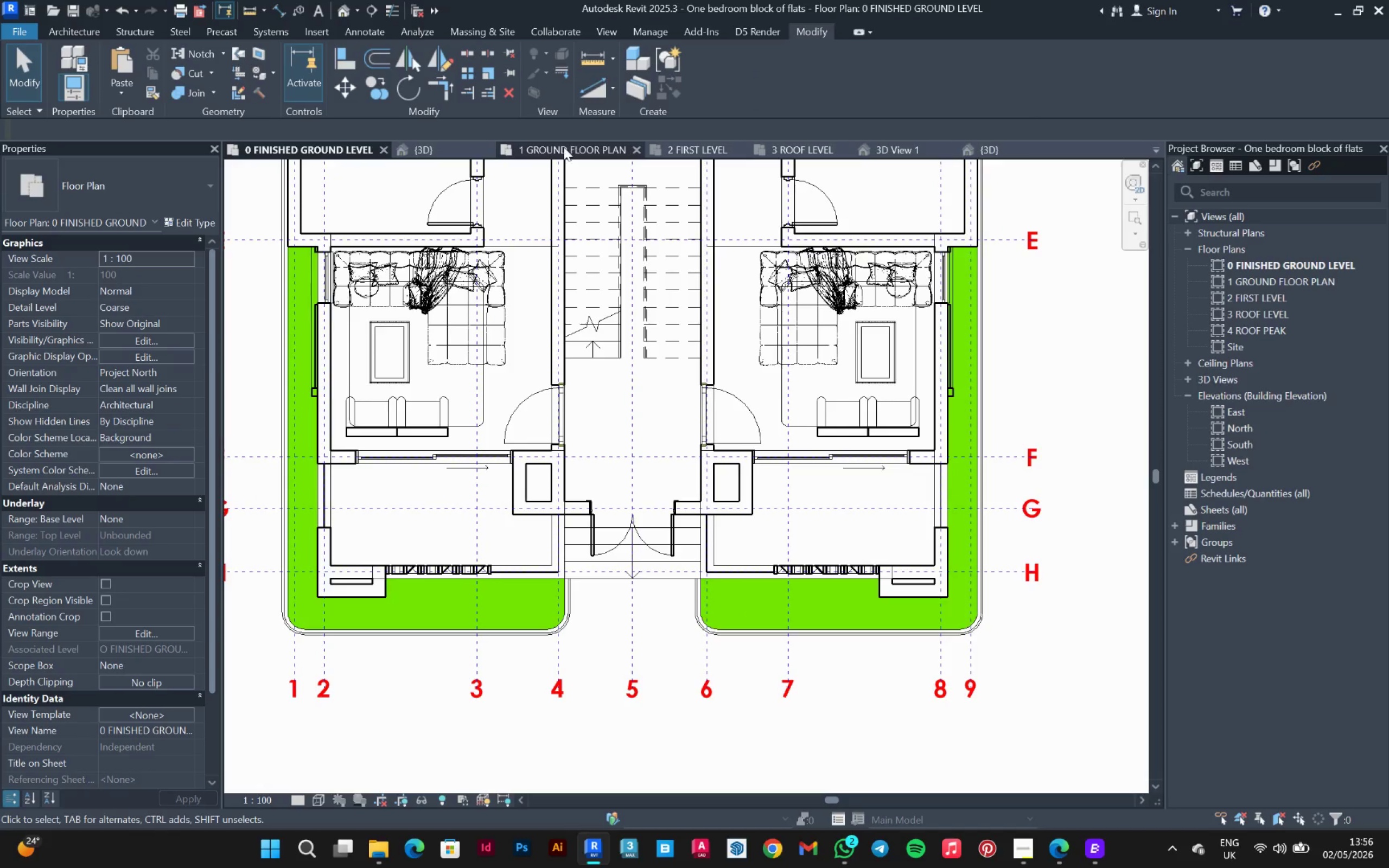 
scroll: coordinate [743, 427], scroll_direction: down, amount: 11.0
 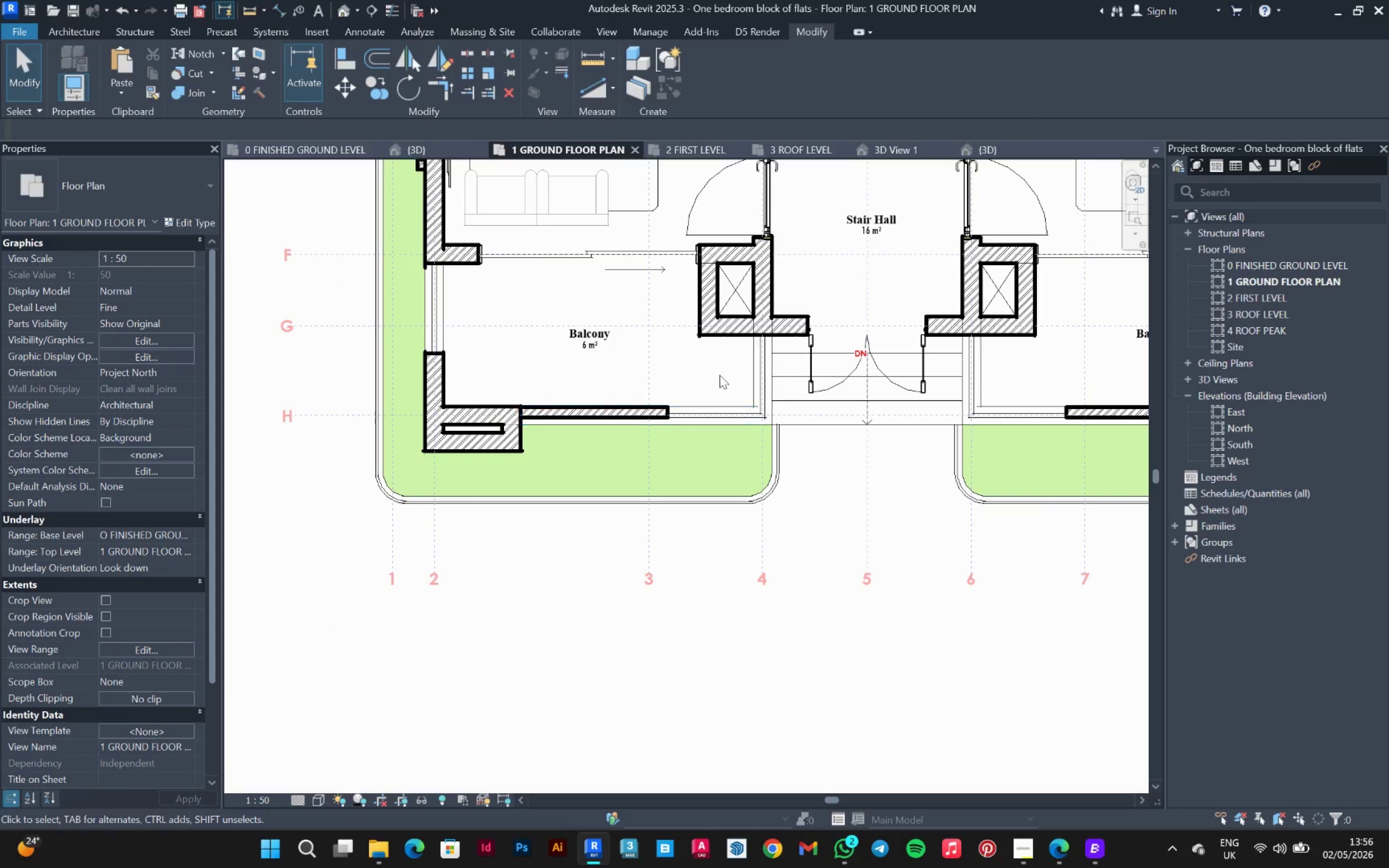 
scroll: coordinate [717, 370], scroll_direction: up, amount: 1.0
 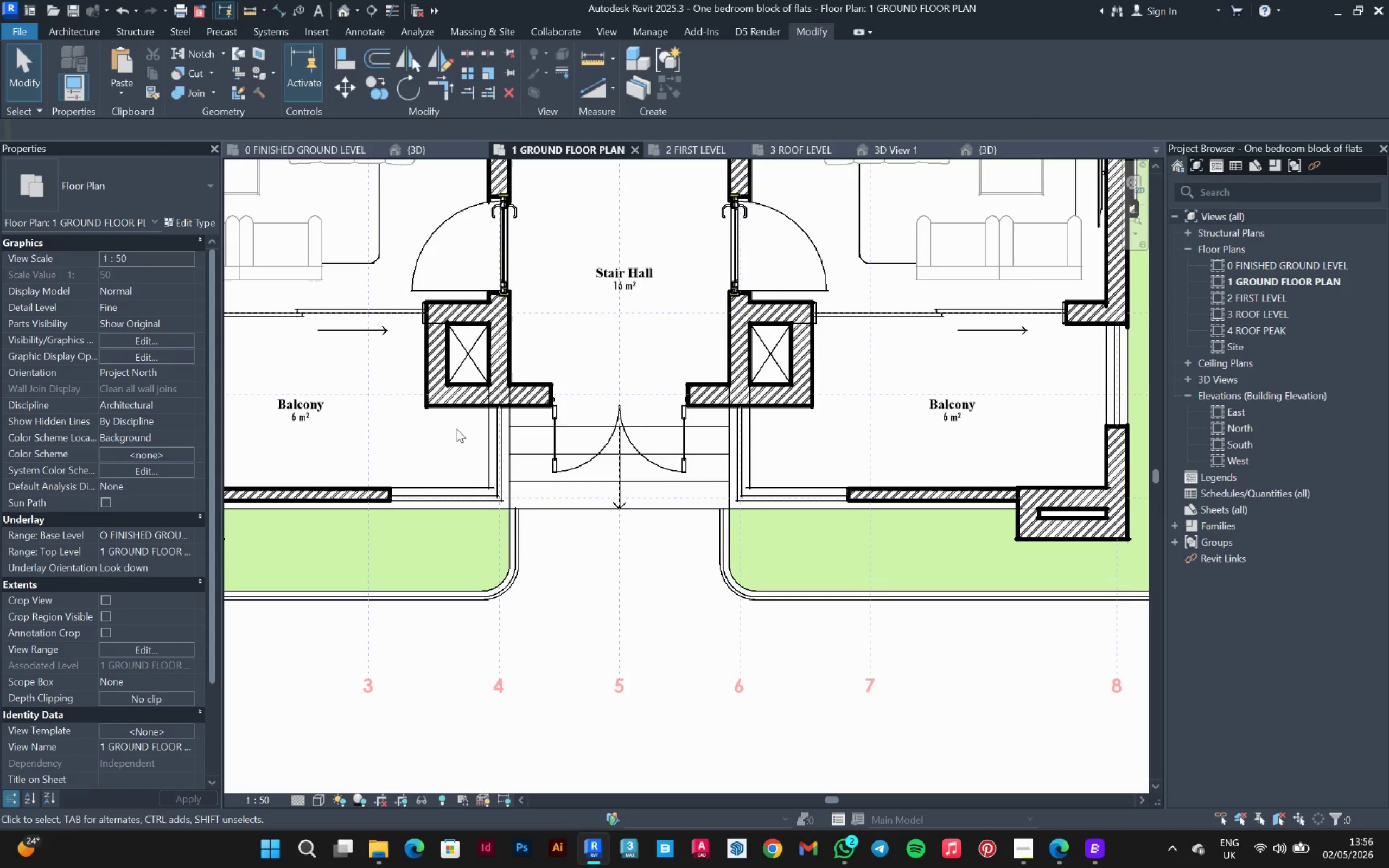 
scroll: coordinate [471, 422], scroll_direction: down, amount: 2.0
 